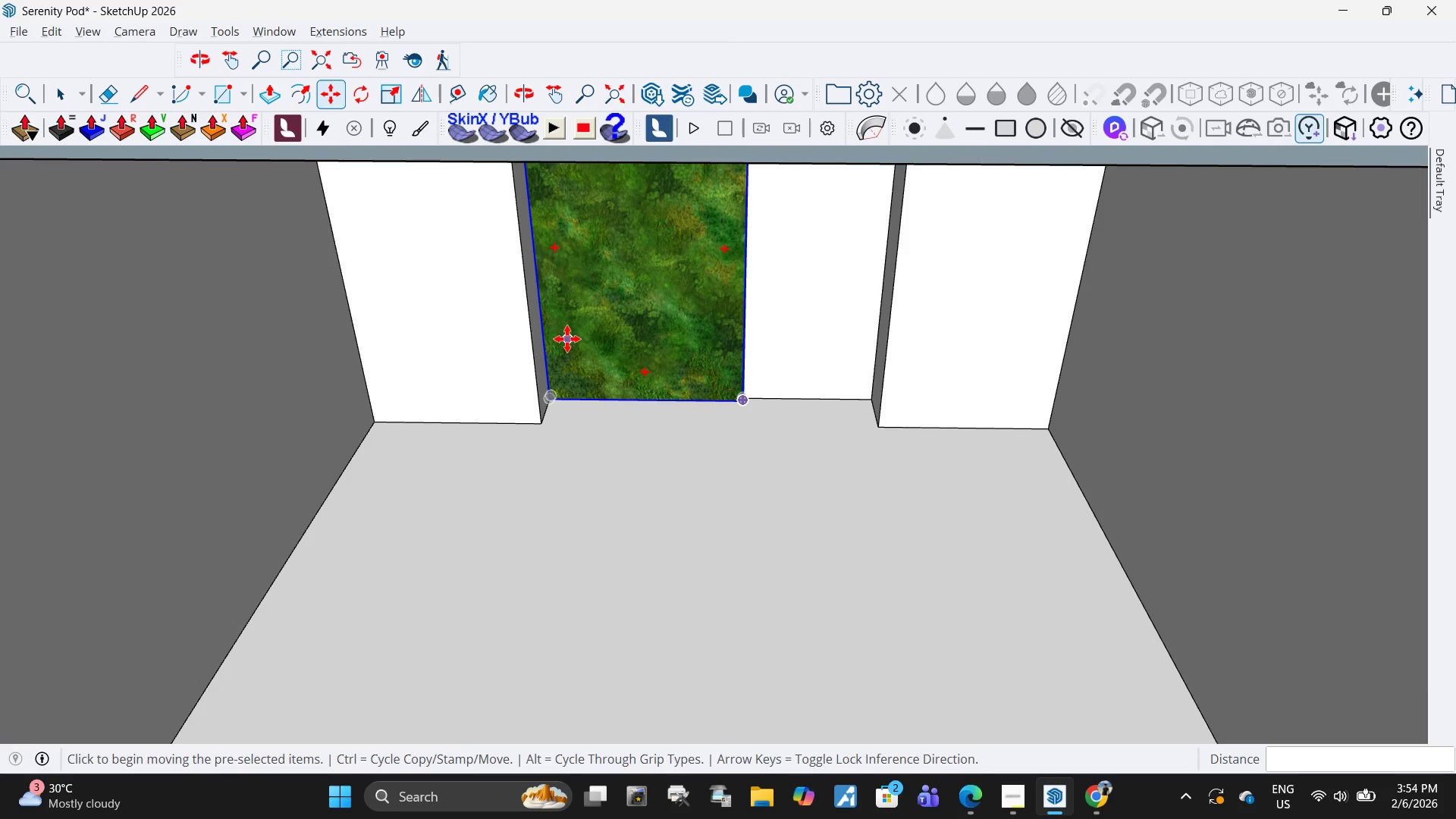 
mouse_move([623, 325])
 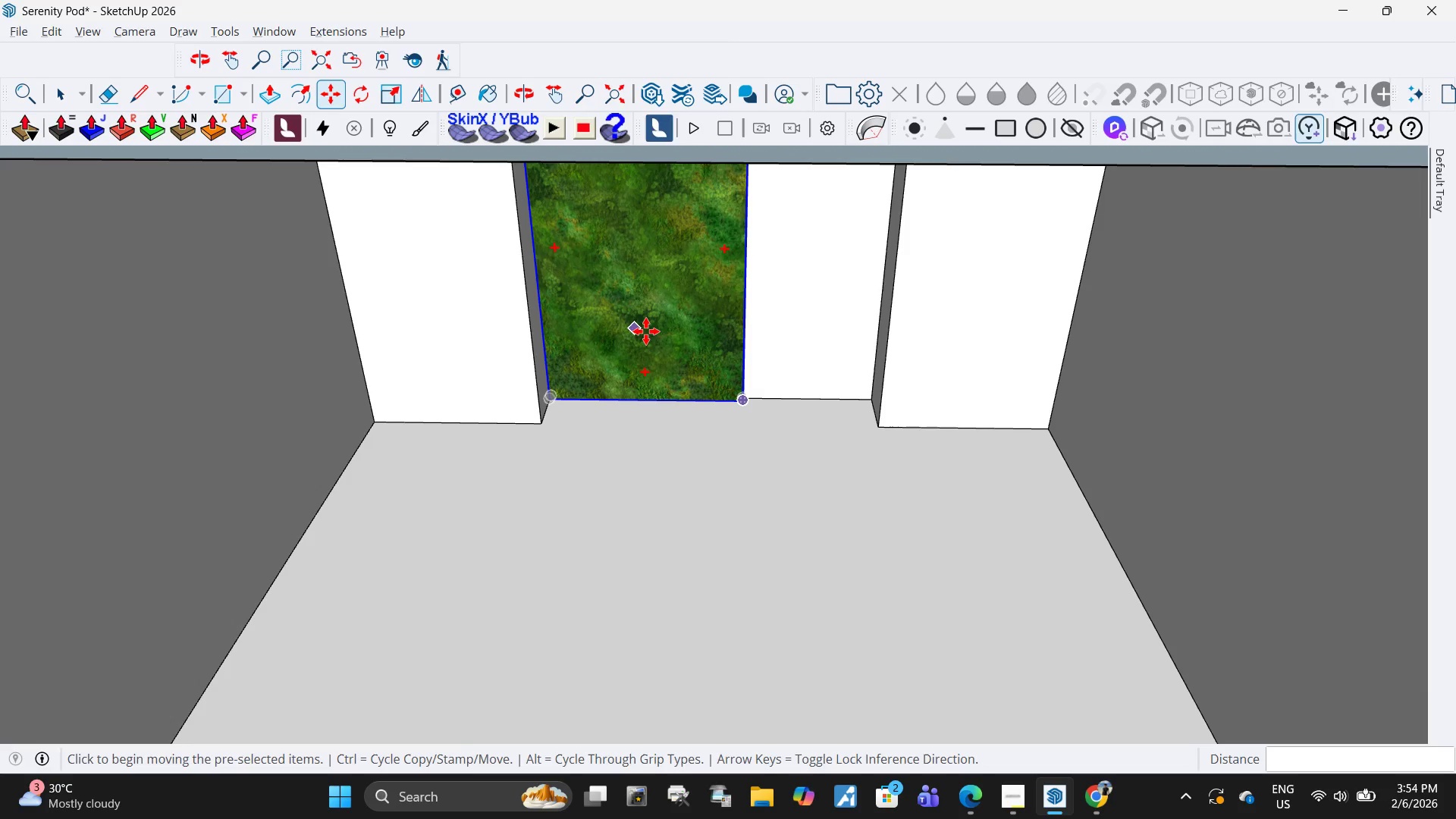 
scroll: coordinate [678, 349], scroll_direction: none, amount: 0.0
 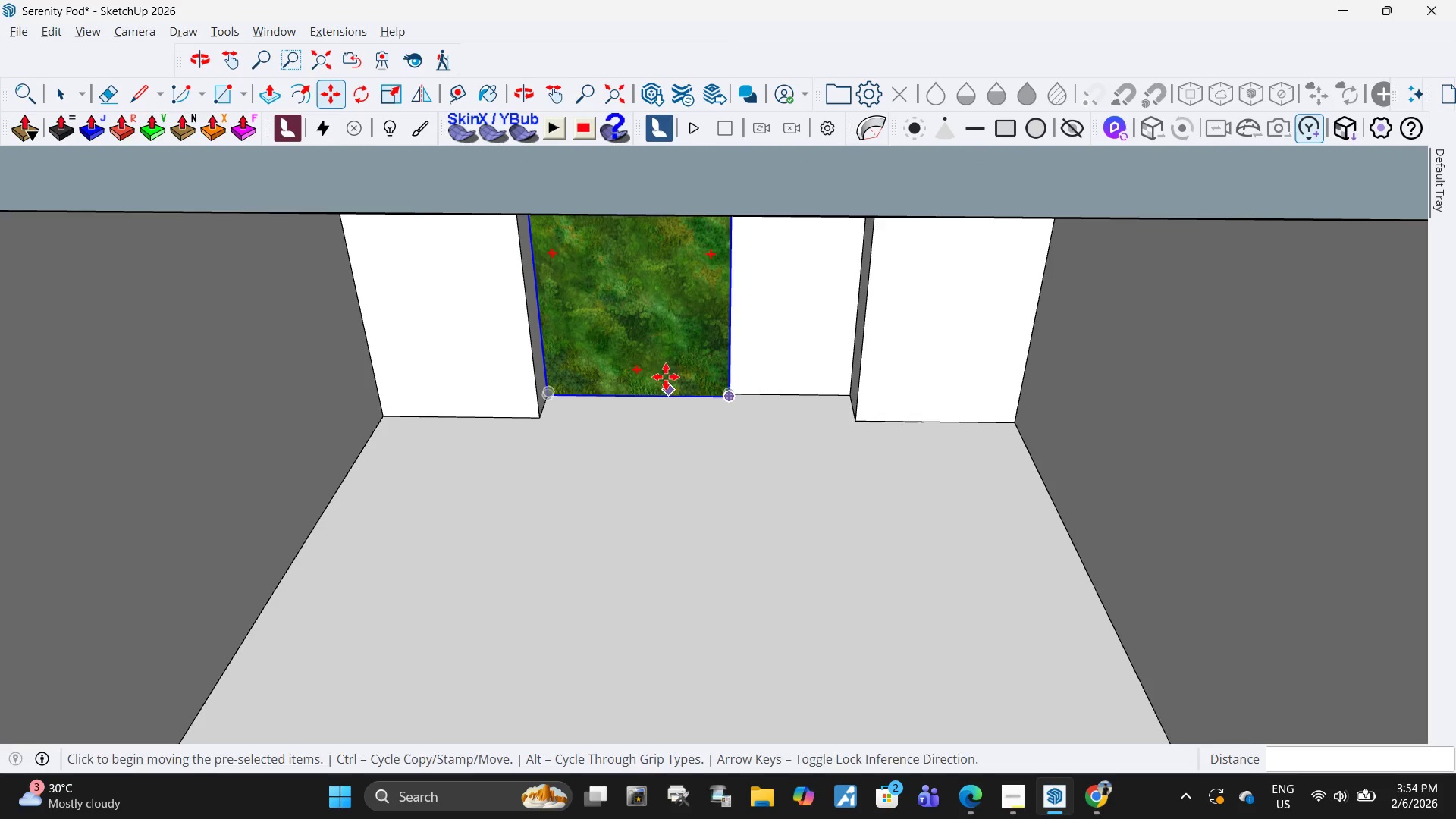 
key(H)
 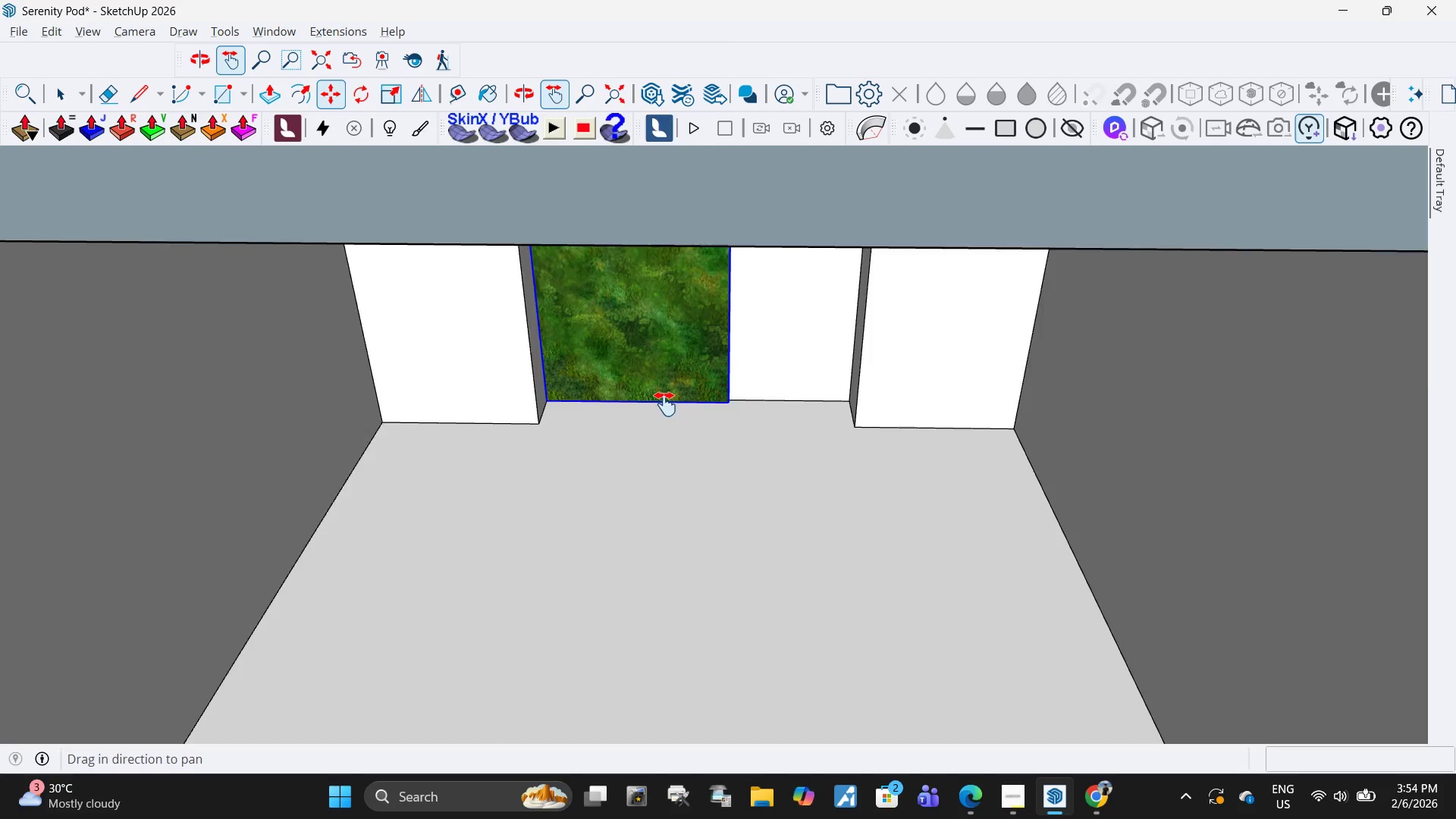 
left_click_drag(start_coordinate=[666, 336], to_coordinate=[667, 487])
 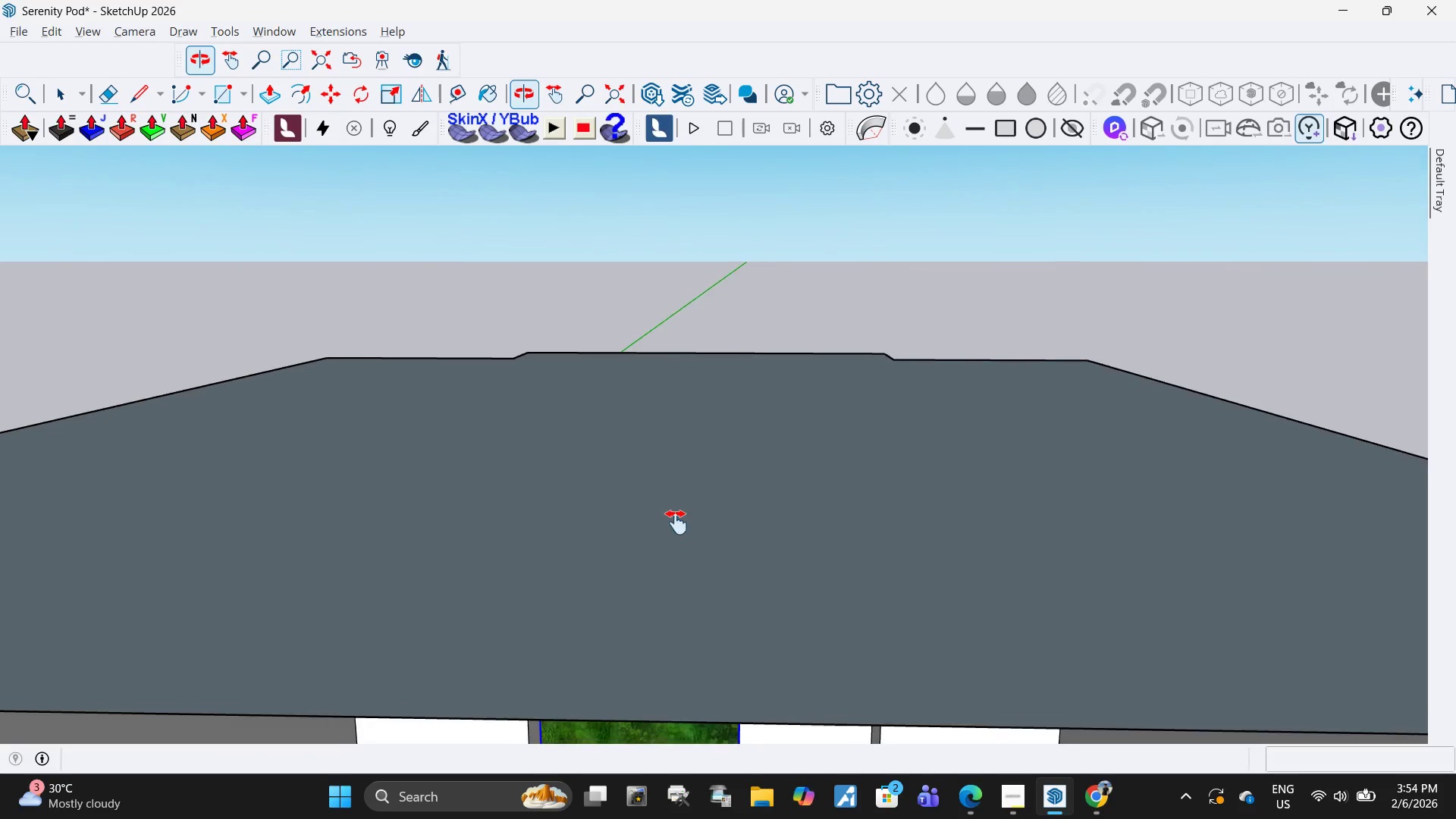 
left_click_drag(start_coordinate=[676, 531], to_coordinate=[729, 193])
 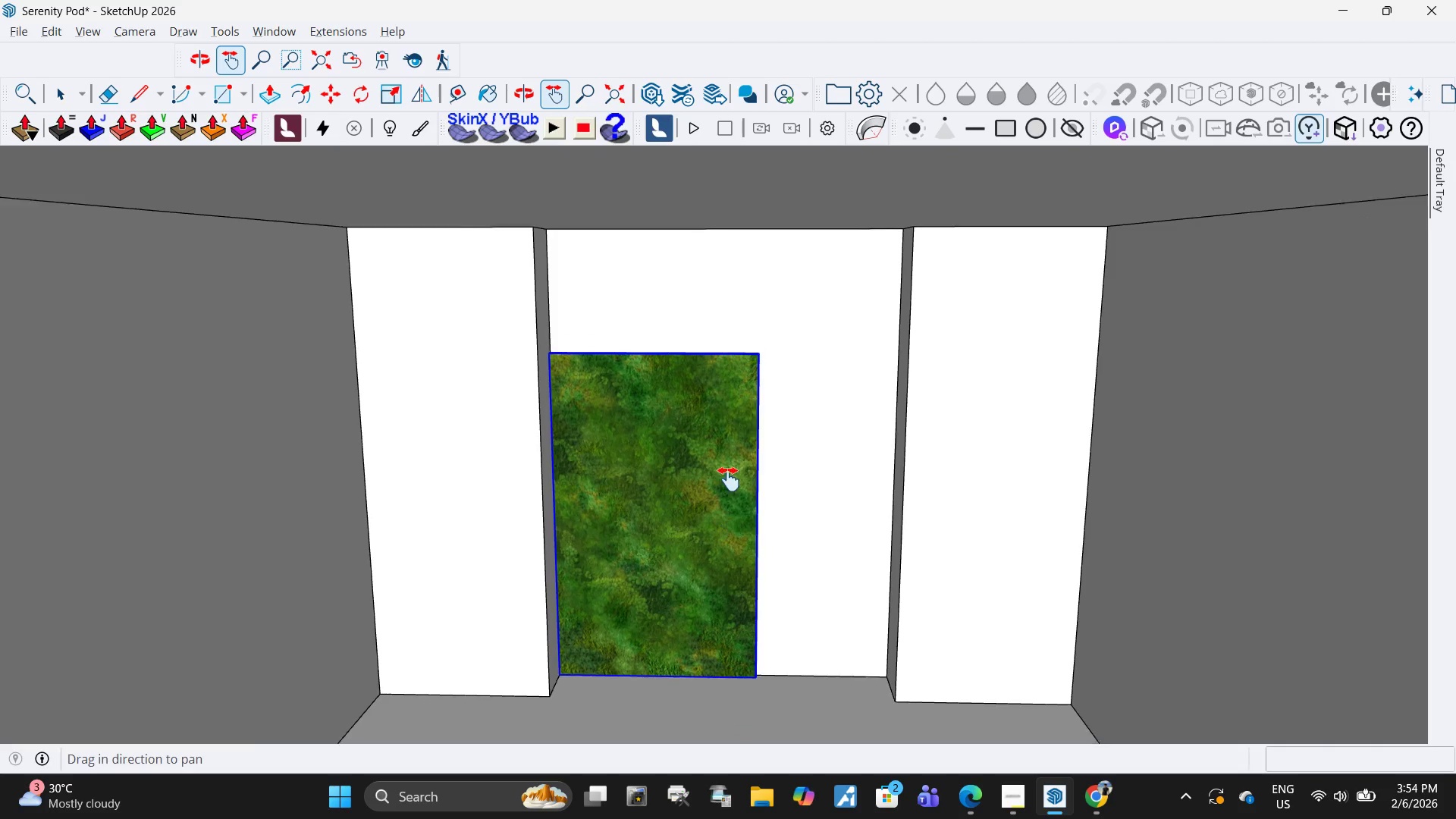 
left_click_drag(start_coordinate=[728, 534], to_coordinate=[727, 360])
 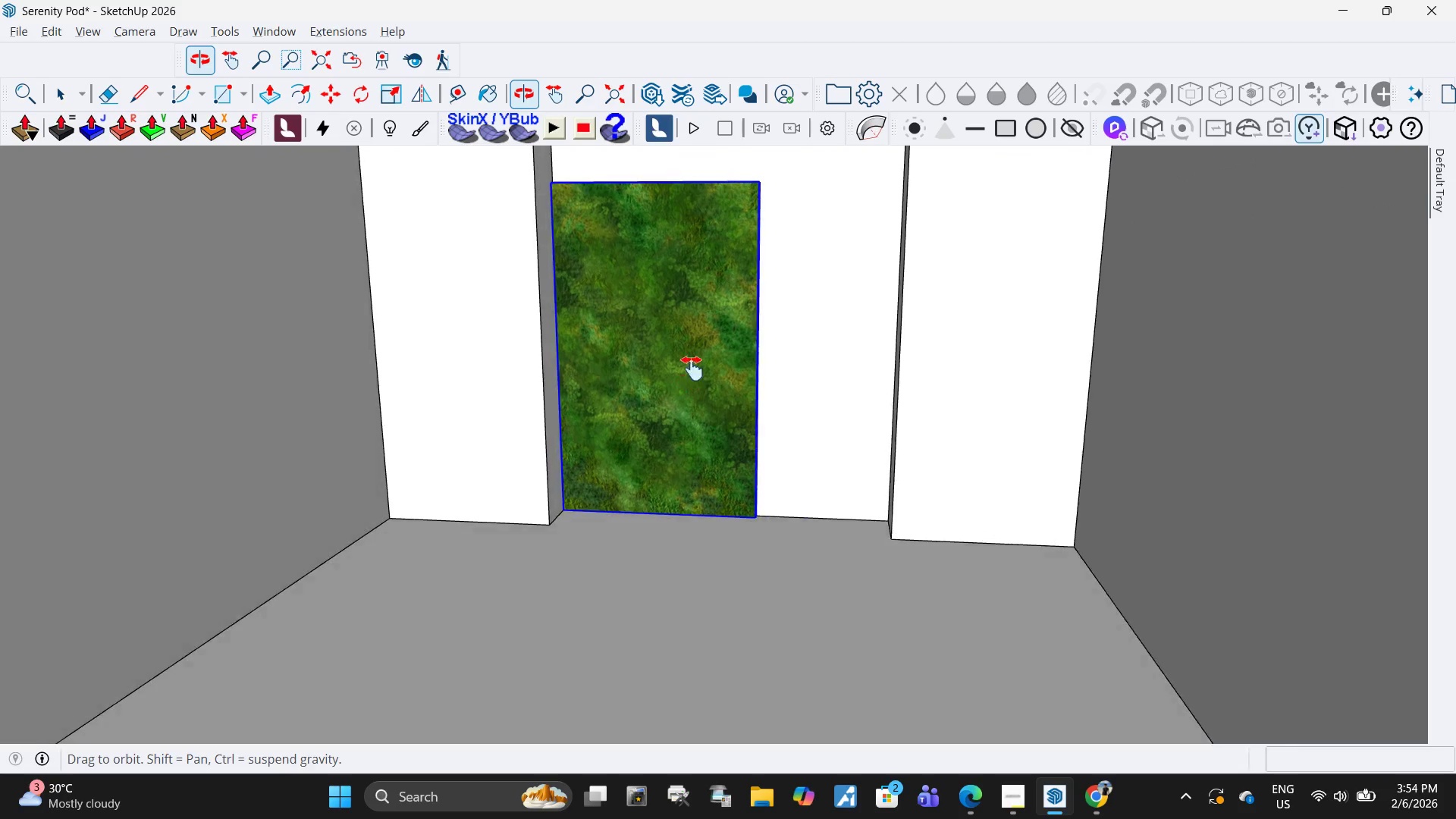 
scroll: coordinate [781, 325], scroll_direction: up, amount: 8.0
 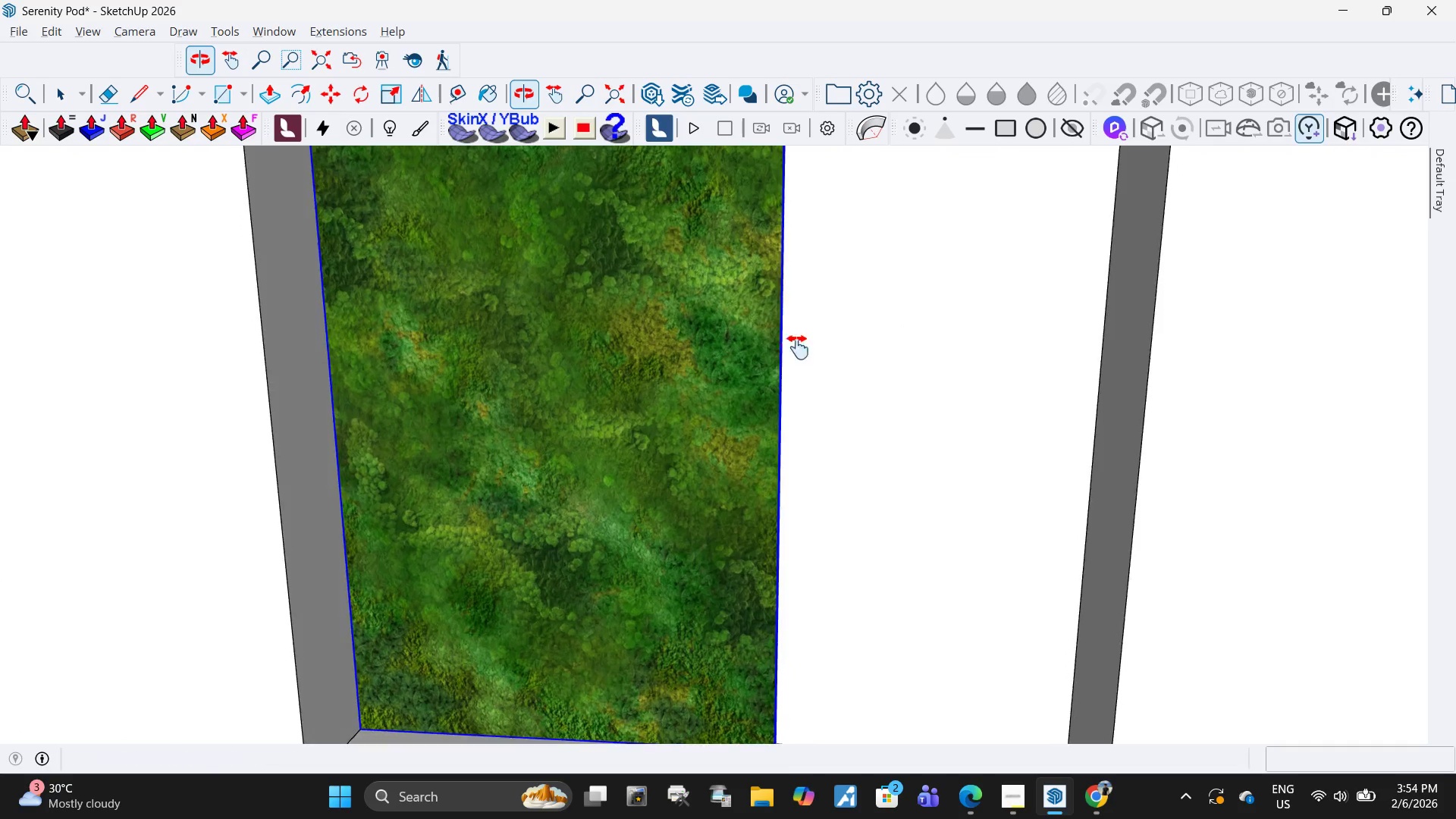 
key(S)
 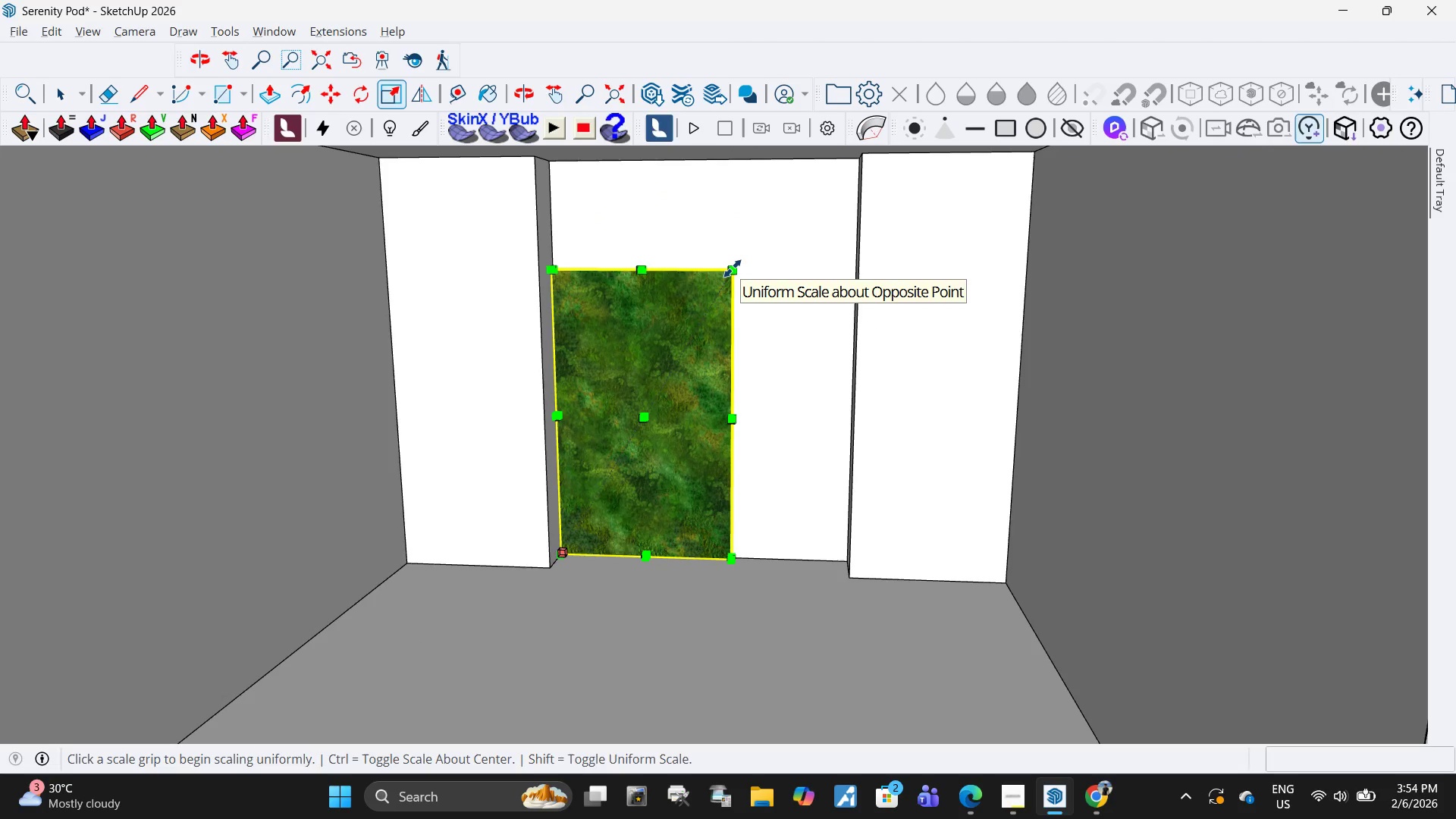 
scroll: coordinate [703, 426], scroll_direction: down, amount: 10.0
 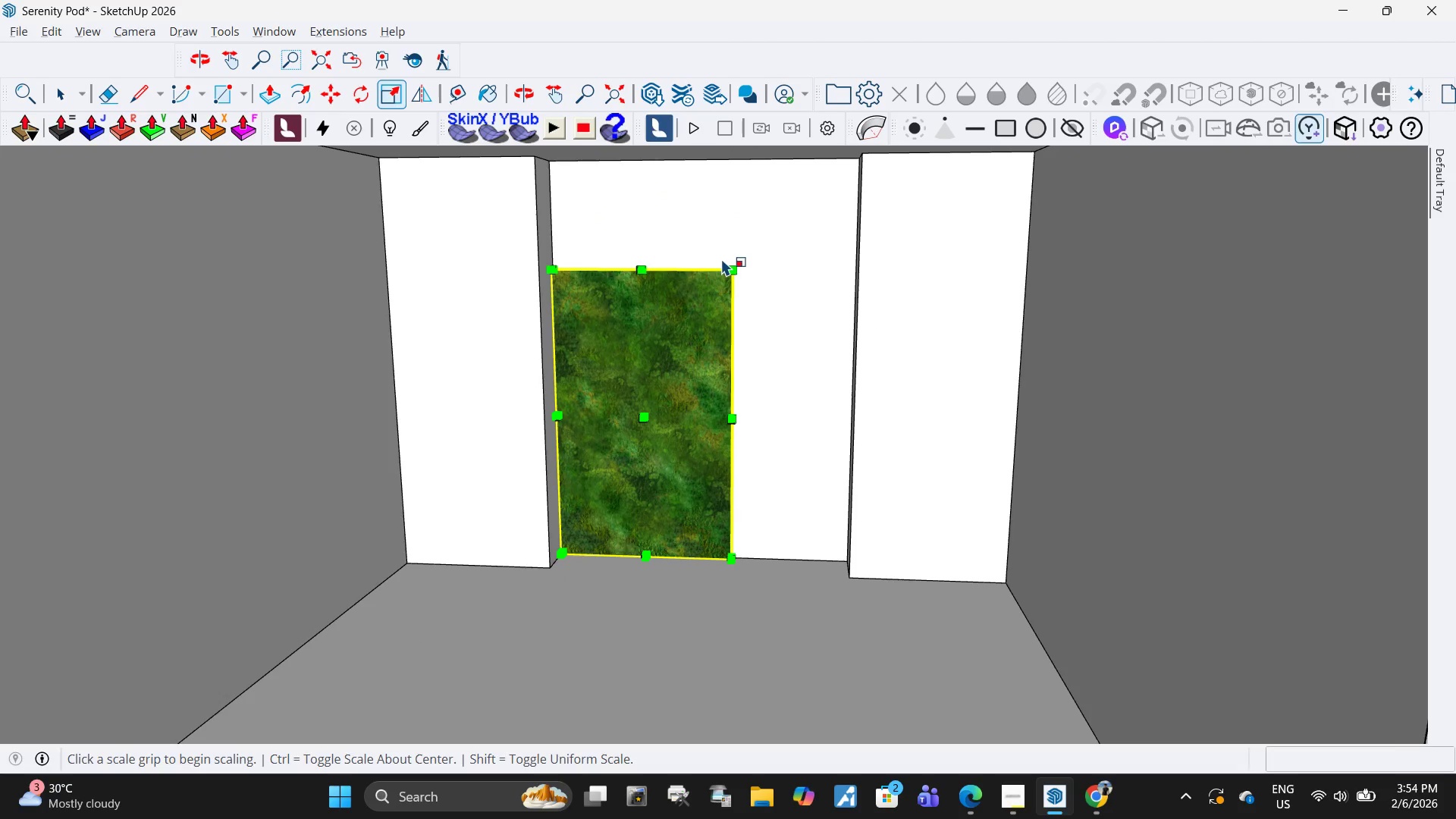 
left_click([735, 268])
 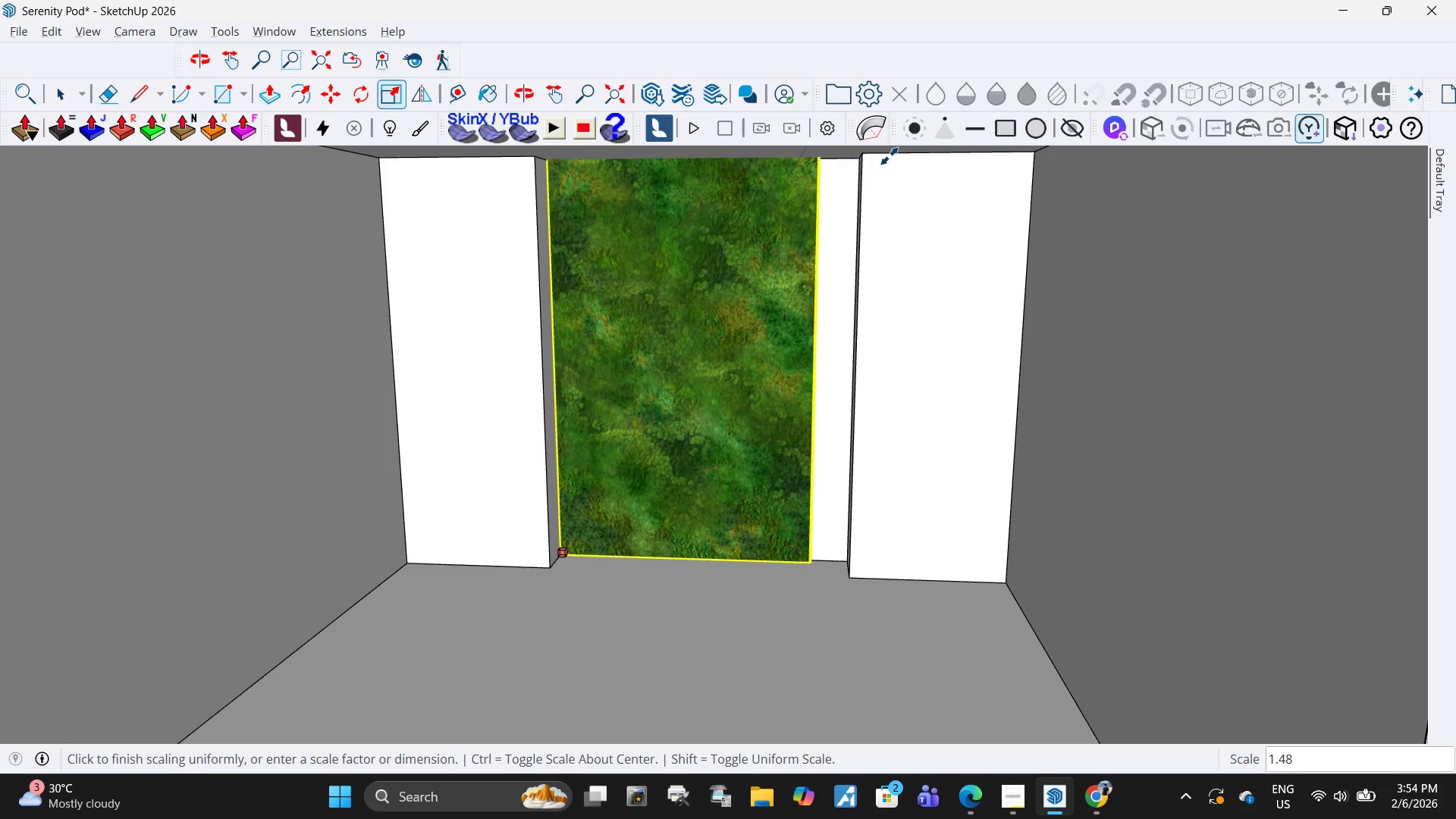 
scroll: coordinate [809, 214], scroll_direction: down, amount: 8.0
 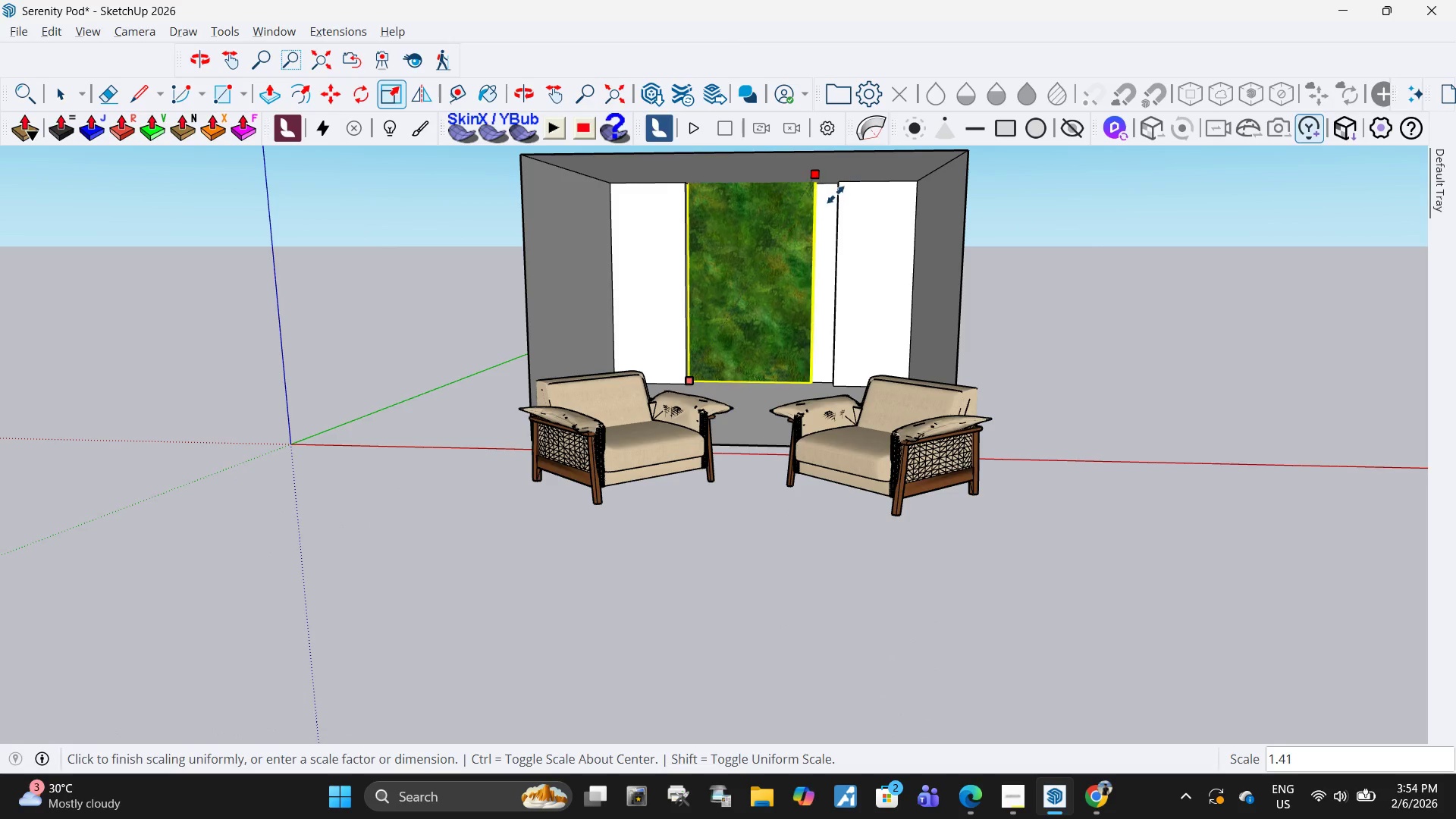 
left_click([827, 204])
 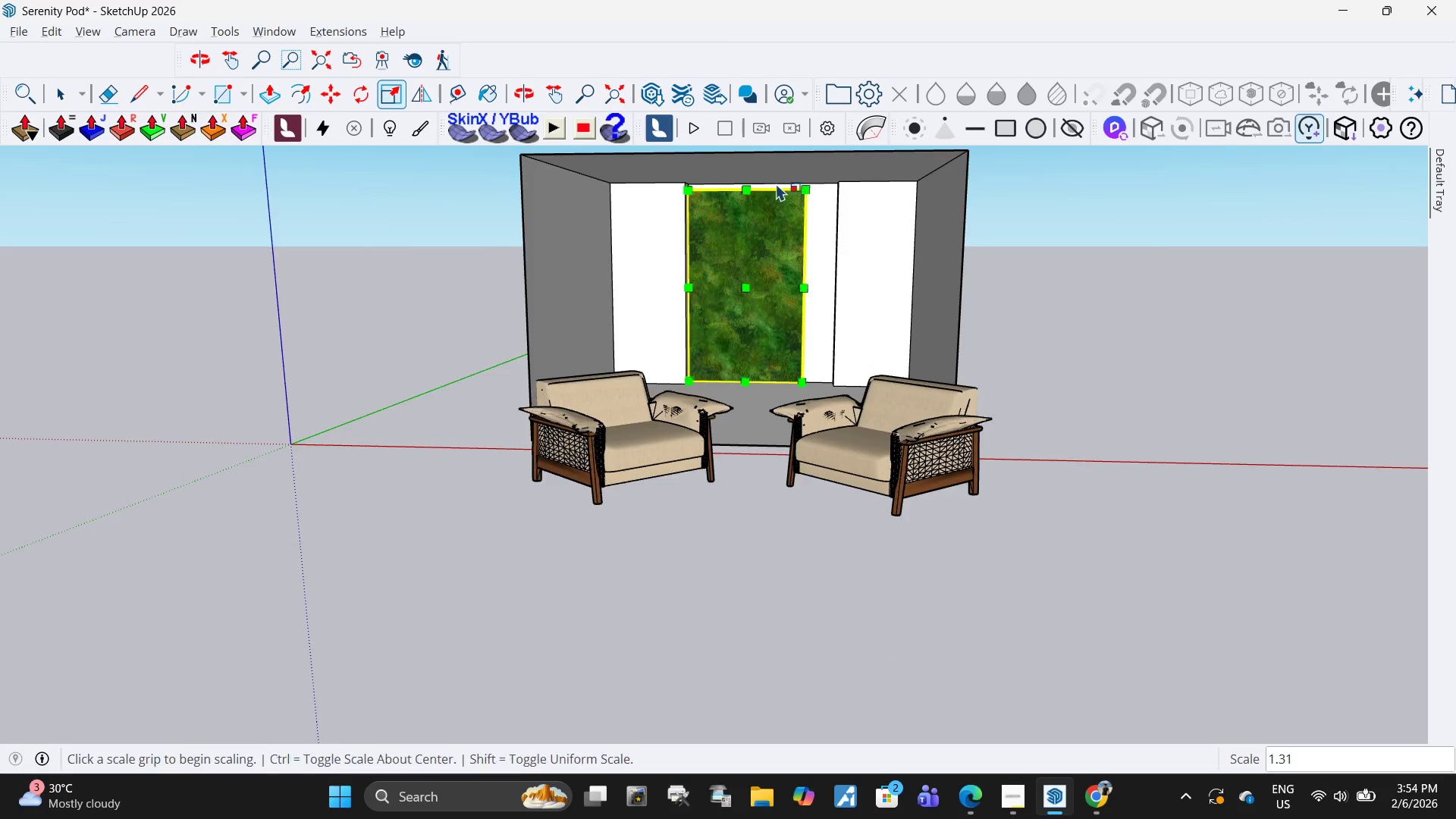 
scroll: coordinate [760, 196], scroll_direction: up, amount: 18.0
 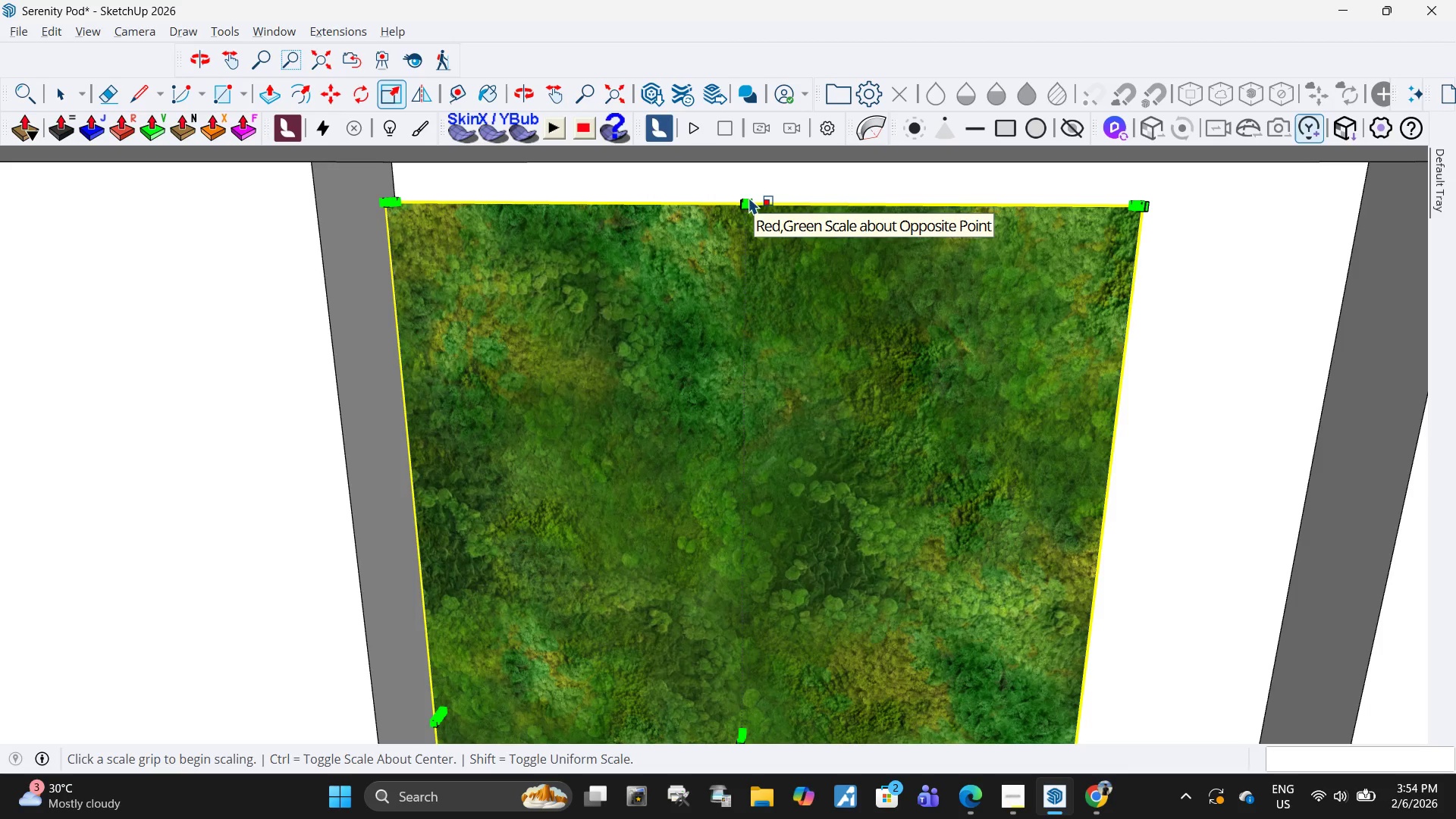 
scroll: coordinate [762, 226], scroll_direction: down, amount: 11.0
 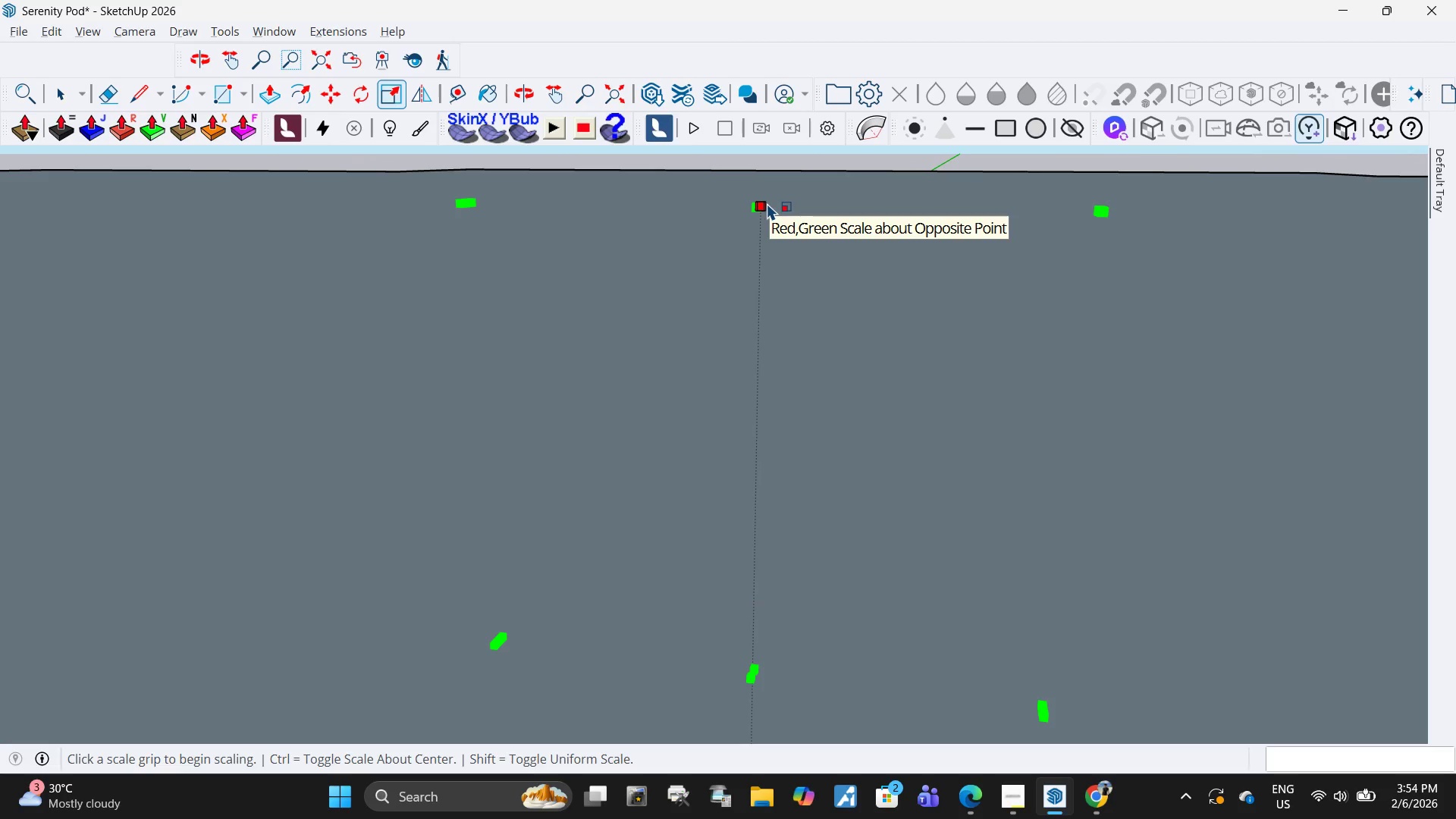 
left_click([765, 203])
 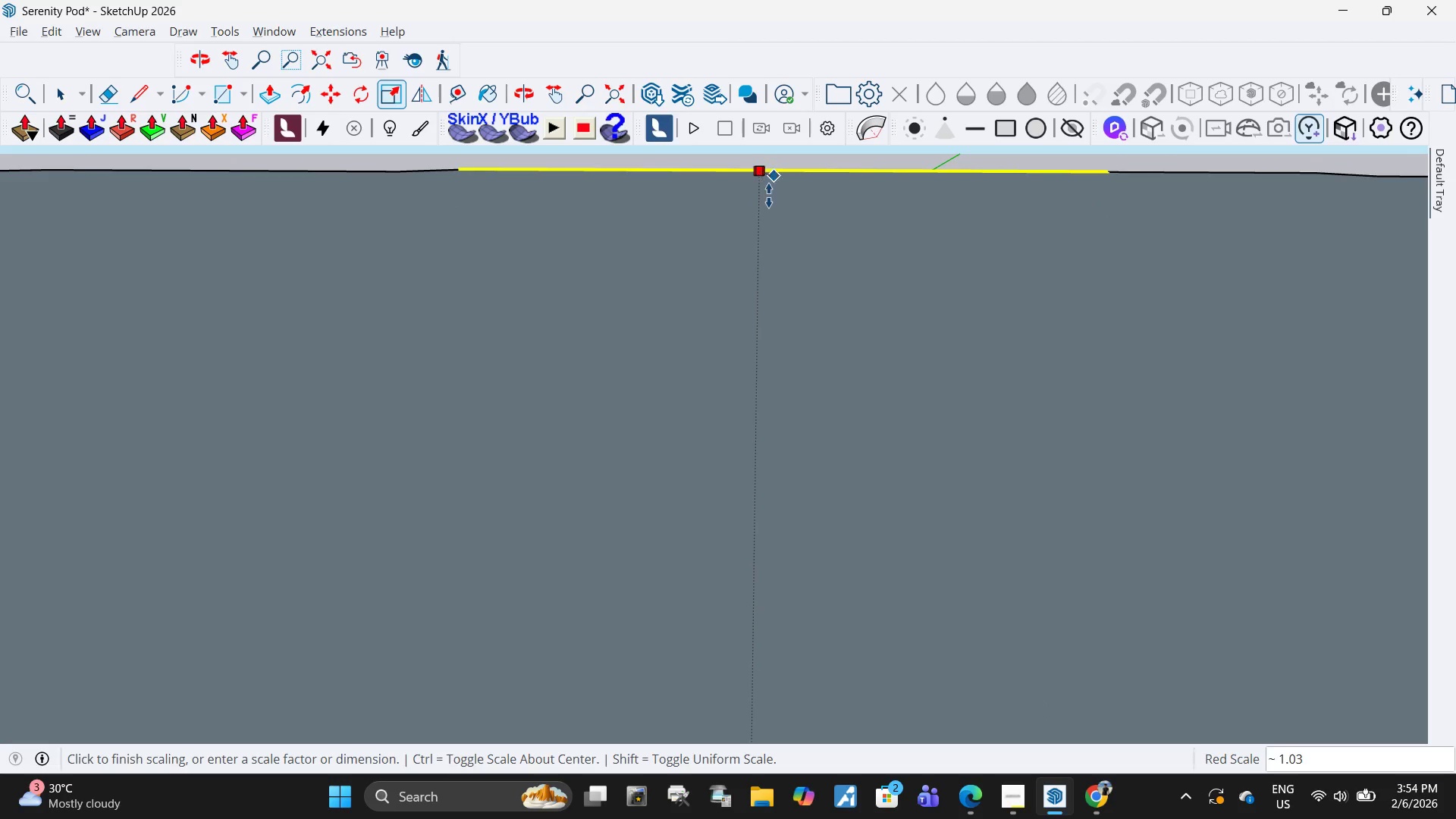 
scroll: coordinate [769, 196], scroll_direction: down, amount: 5.0
 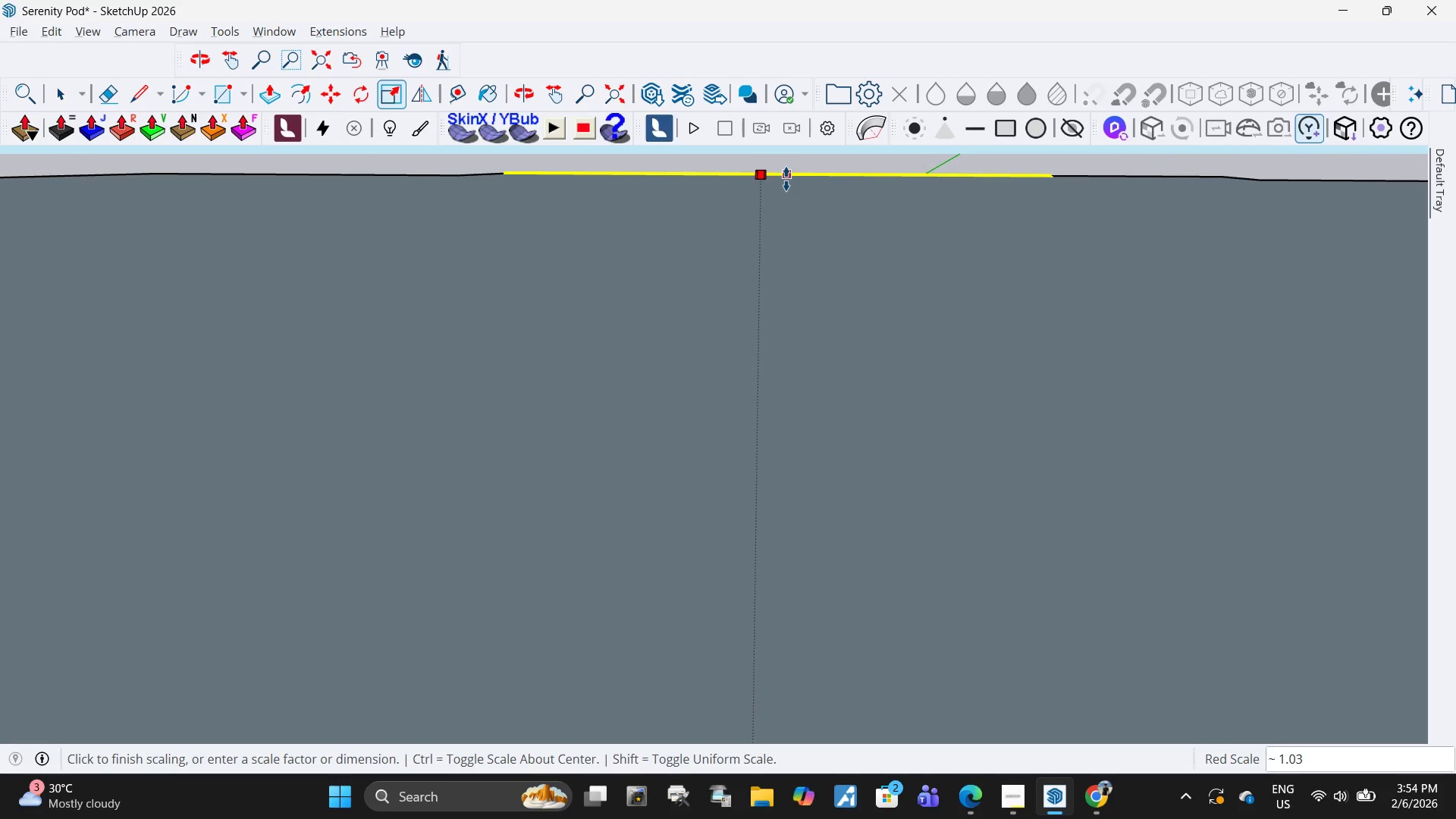 
left_click([786, 179])
 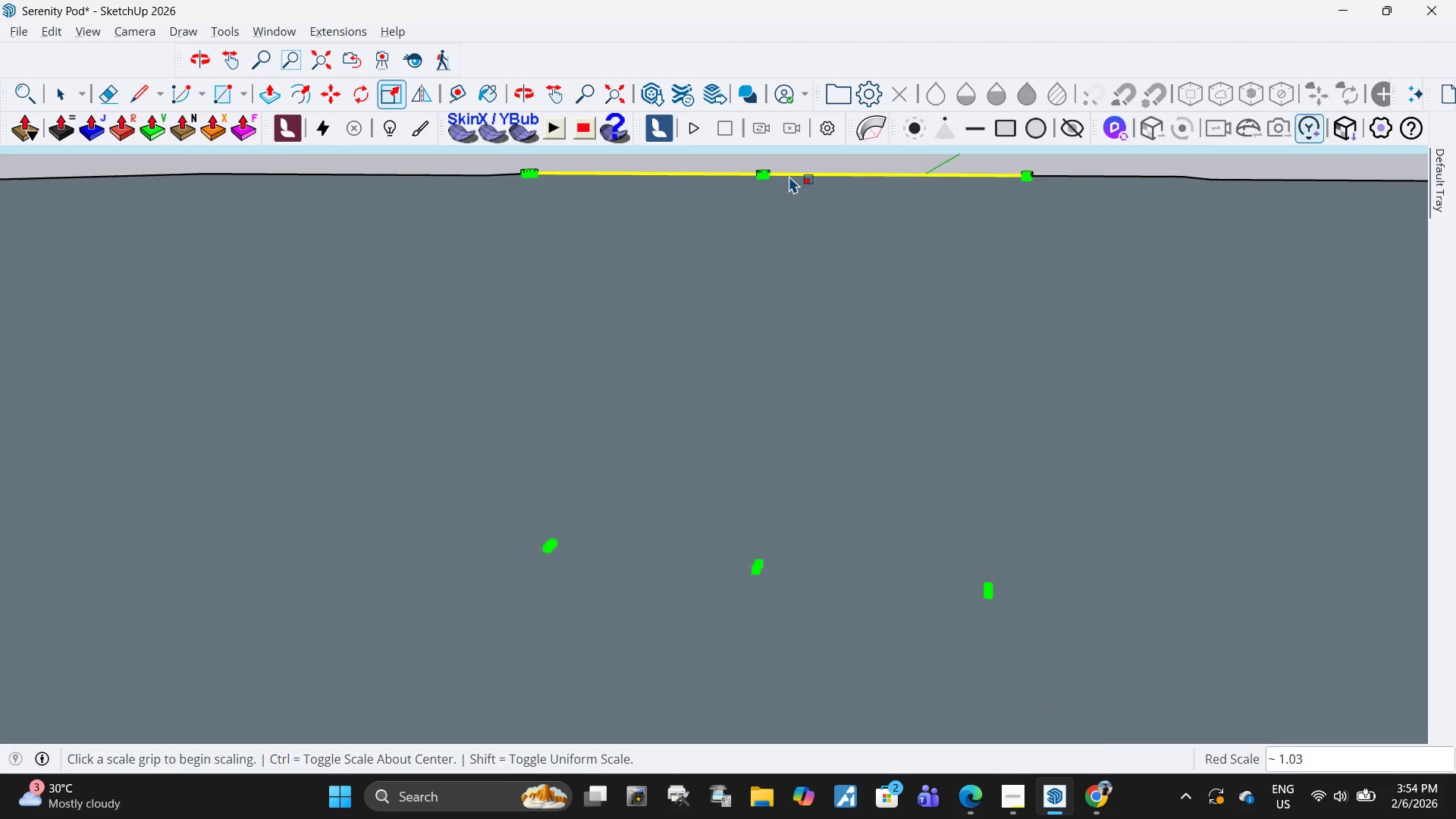 
scroll: coordinate [797, 184], scroll_direction: down, amount: 12.0
 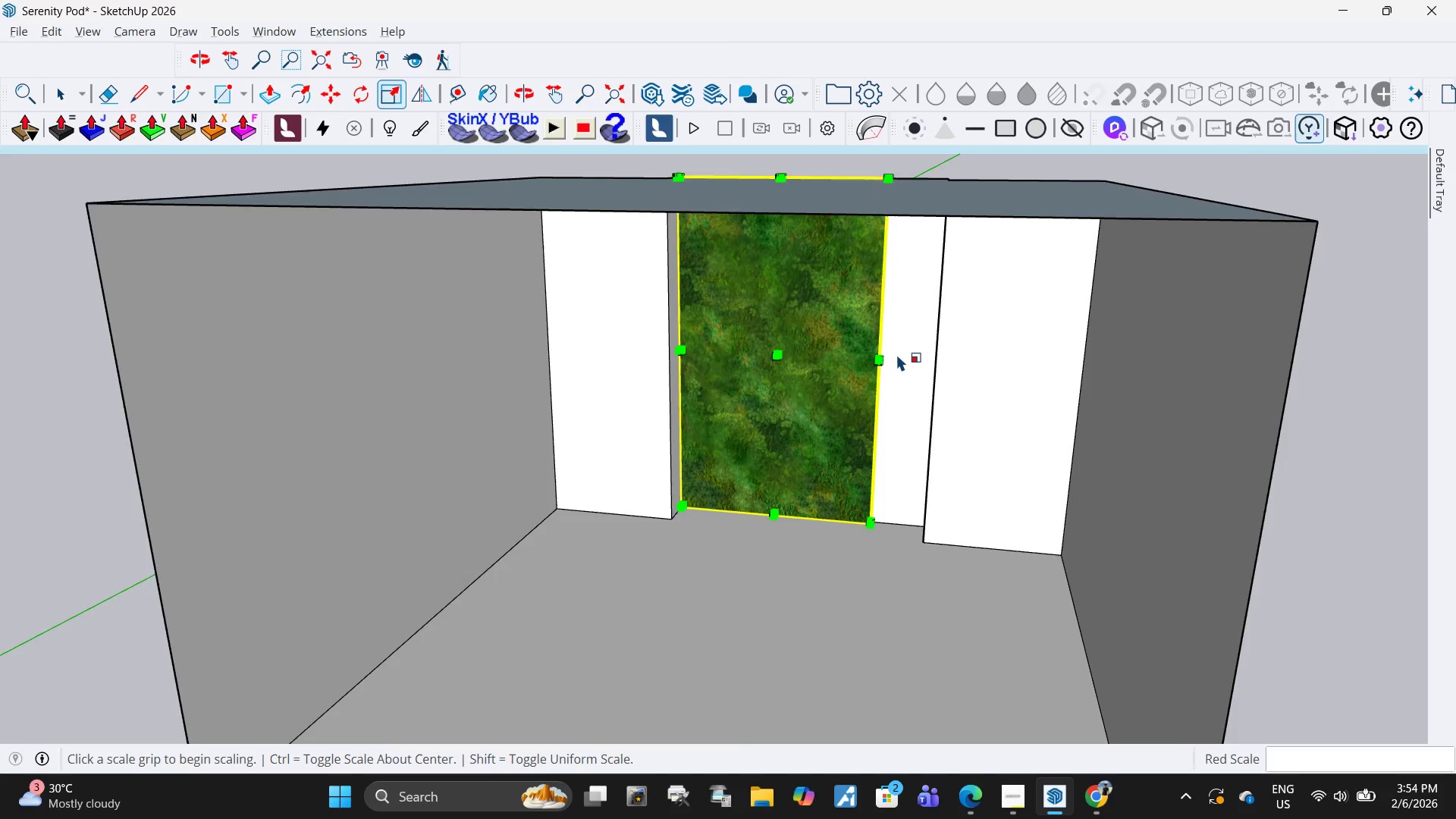 
scroll: coordinate [885, 369], scroll_direction: up, amount: 17.0
 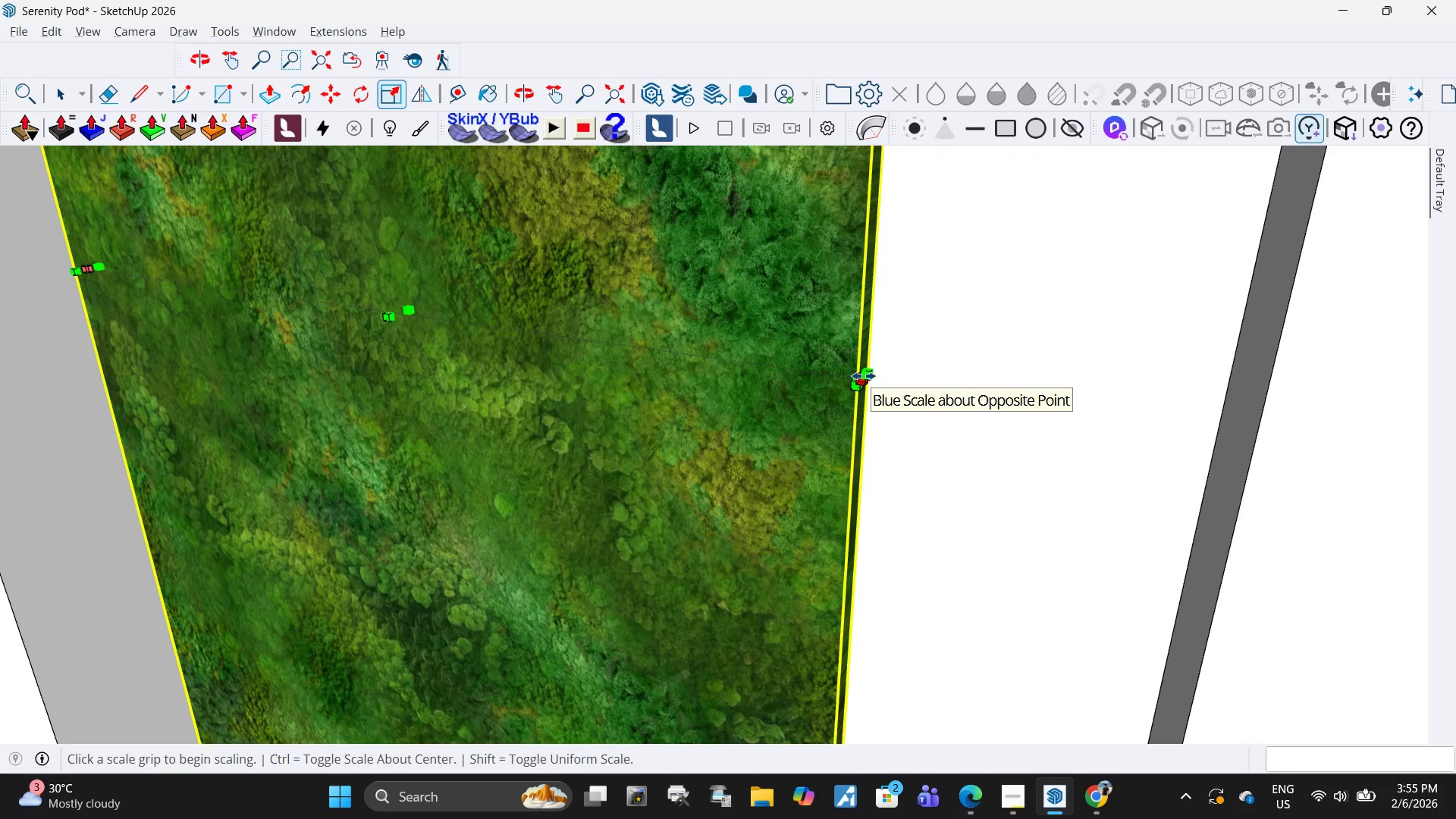 
left_click([864, 376])
 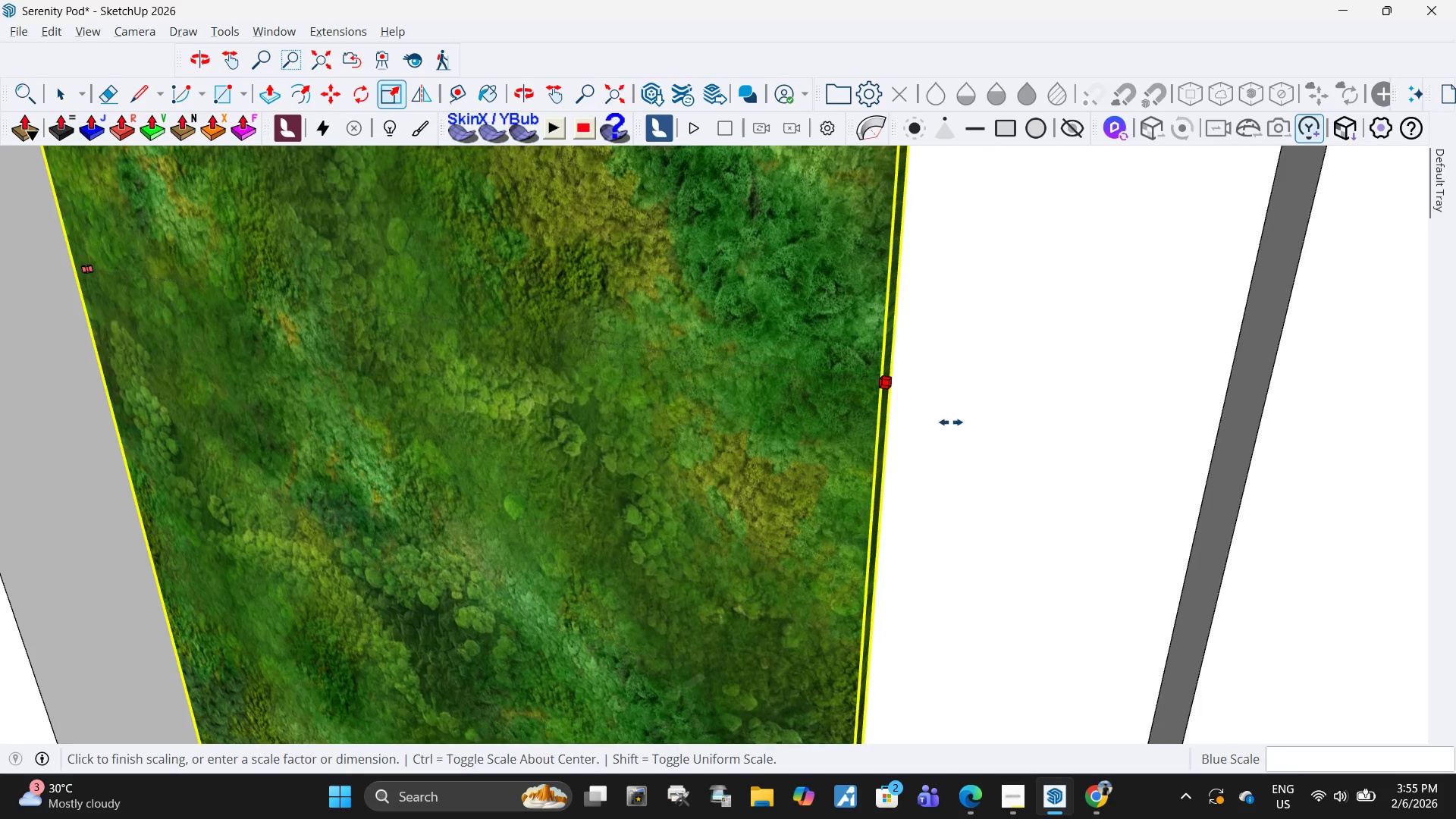 
scroll: coordinate [792, 374], scroll_direction: down, amount: 76.0
 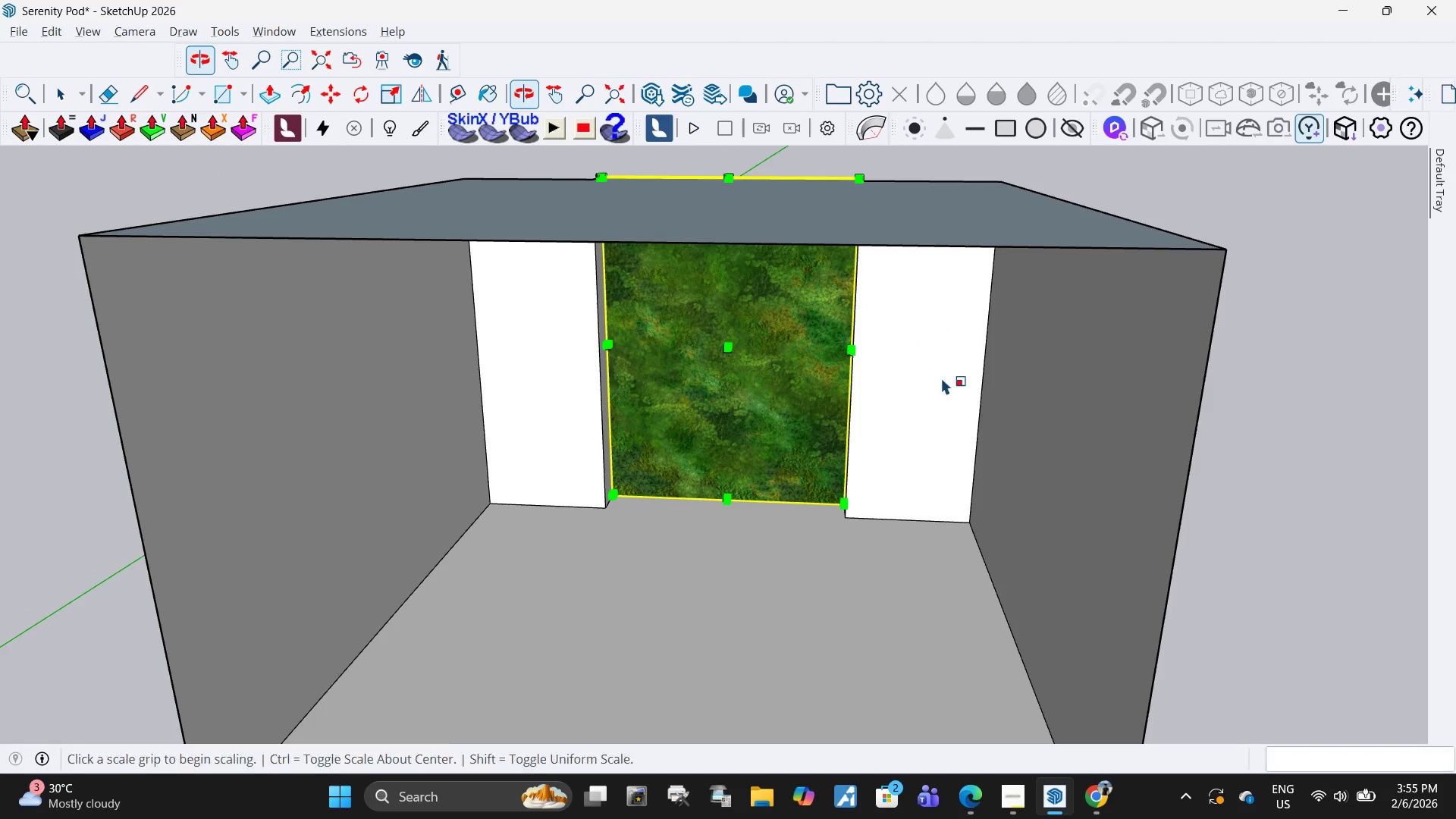 
key(Space)
 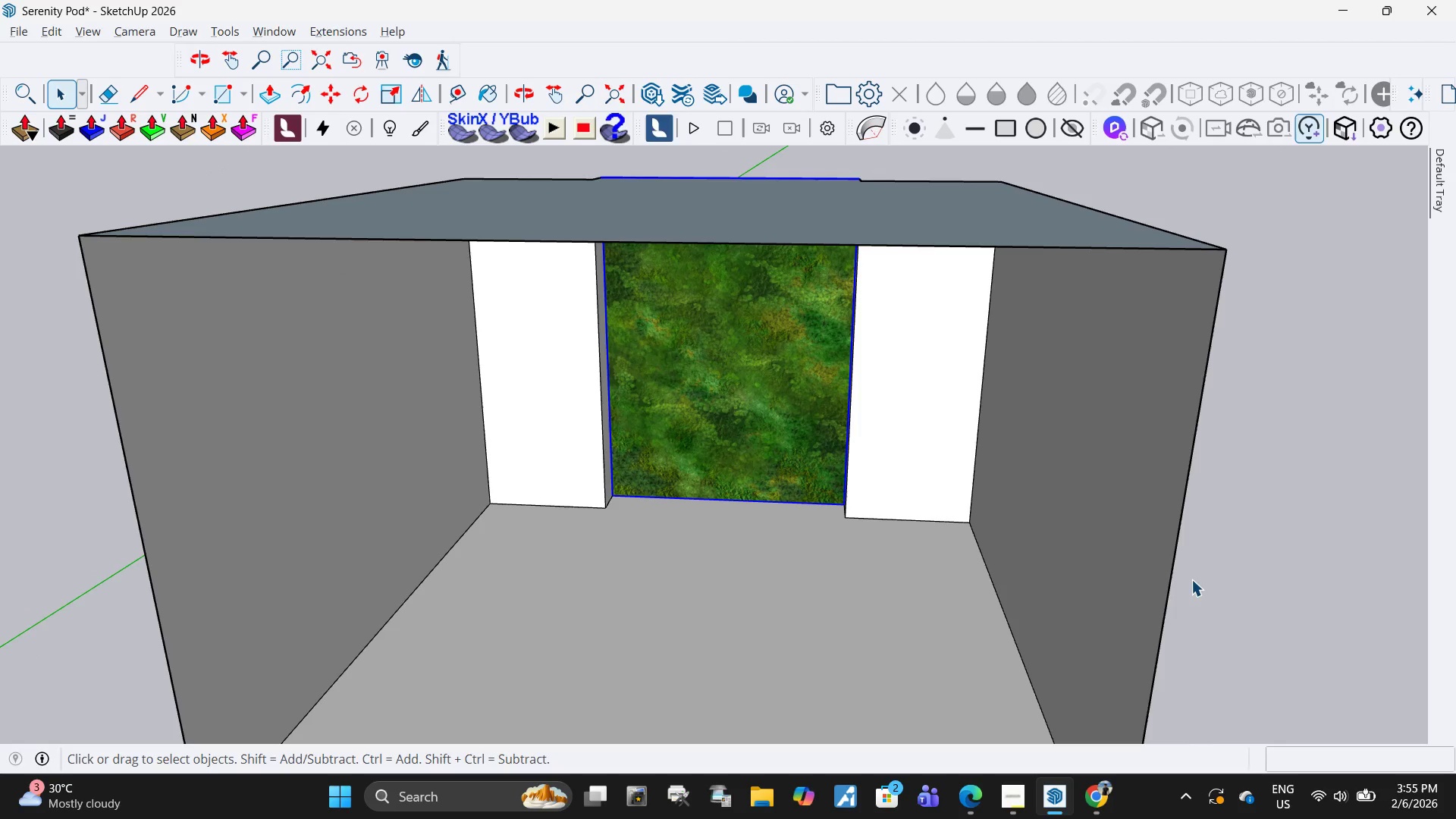 
left_click([1191, 579])
 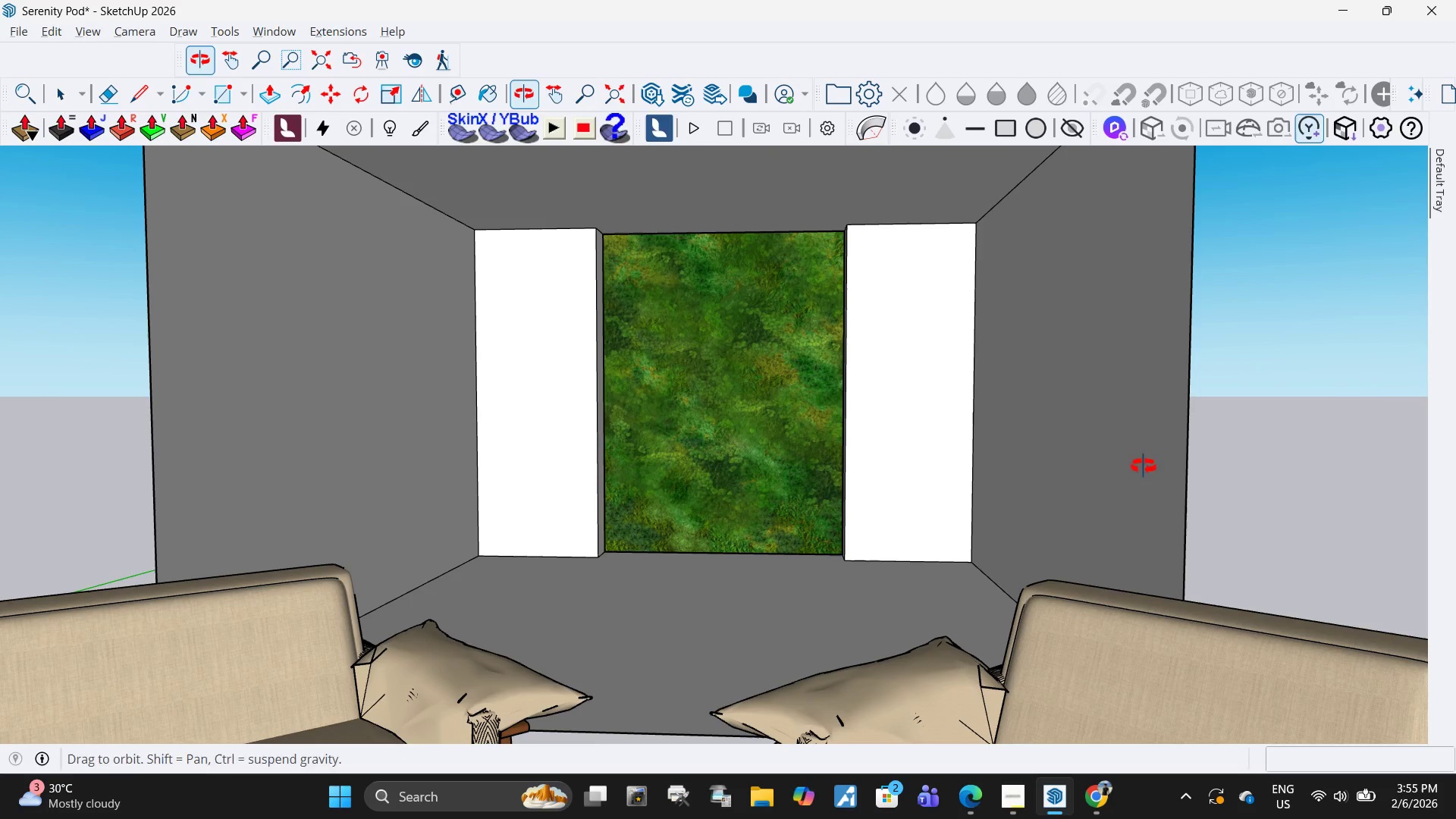 
scroll: coordinate [984, 458], scroll_direction: down, amount: 5.0
 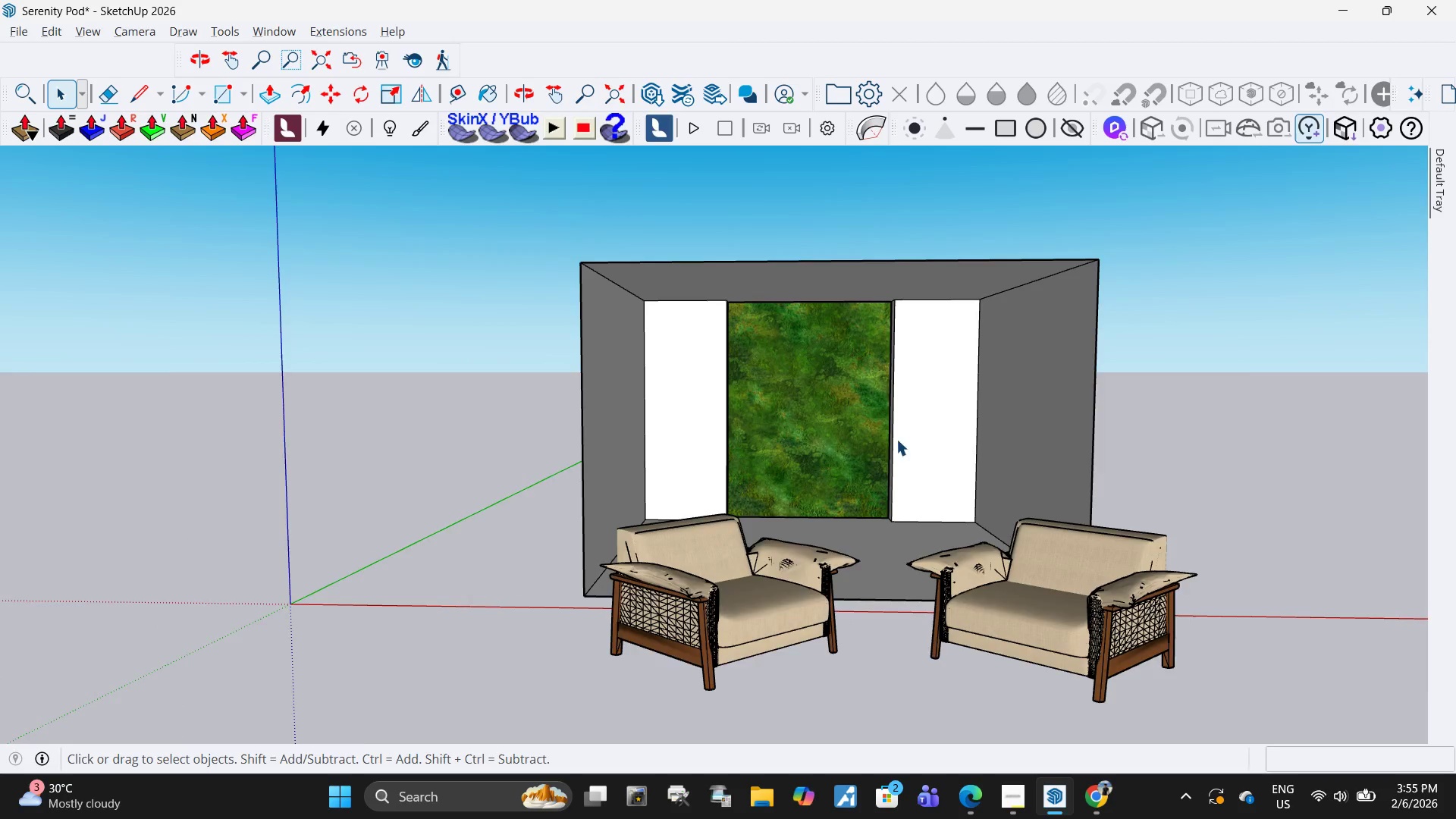 
scroll: coordinate [874, 388], scroll_direction: up, amount: 8.0
 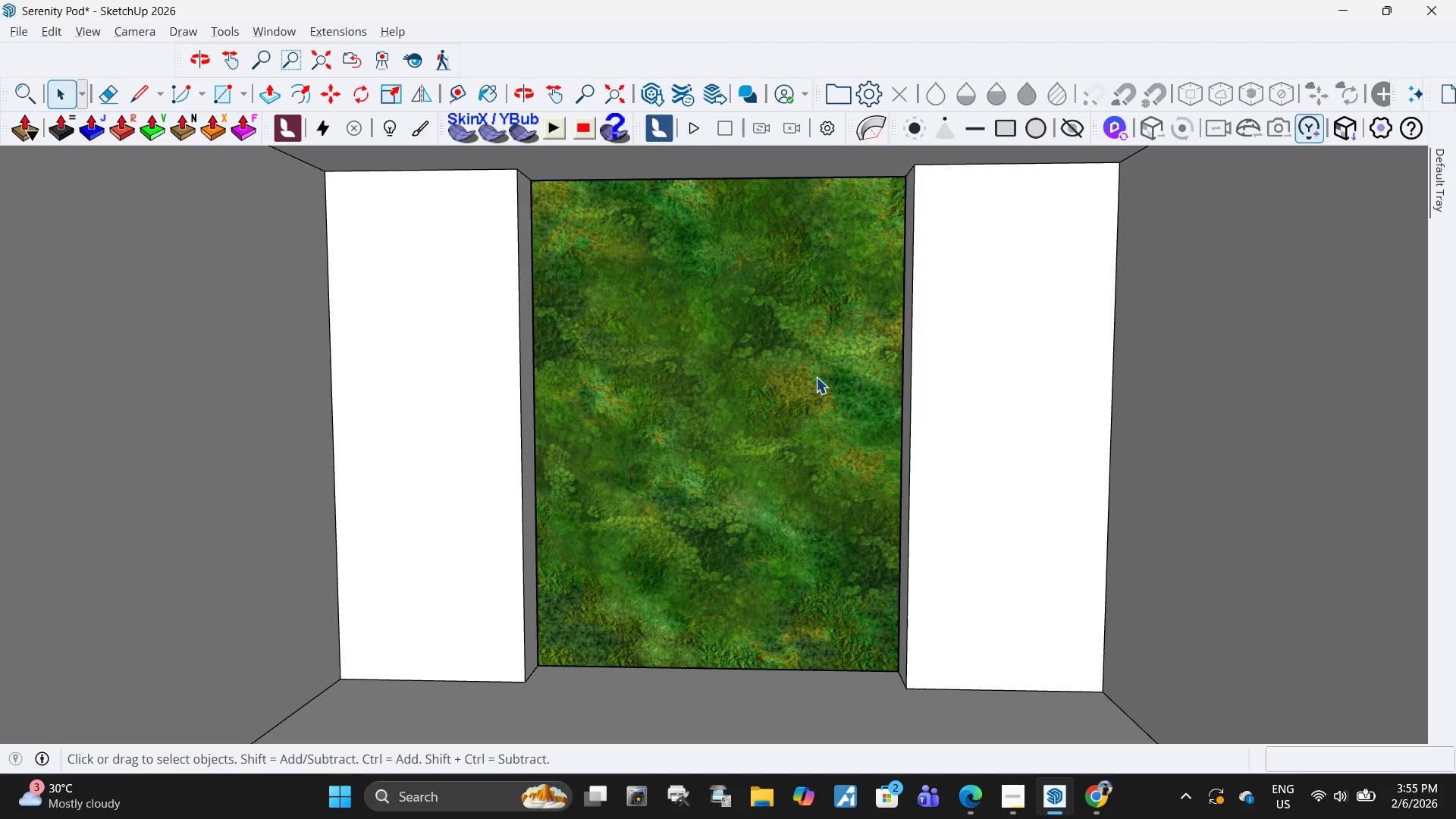 
scroll: coordinate [790, 410], scroll_direction: down, amount: 3.0
 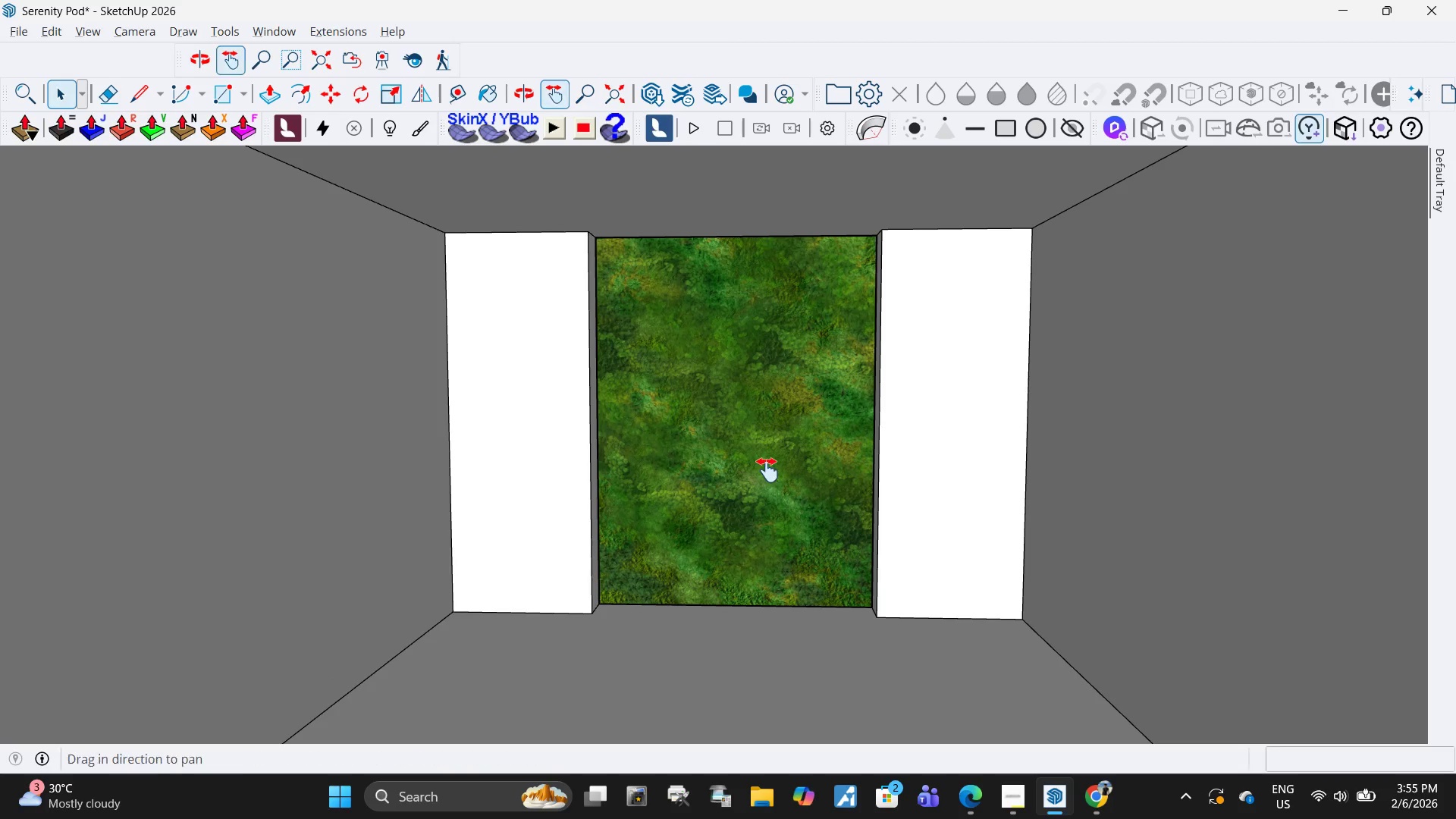 
type(hl)
 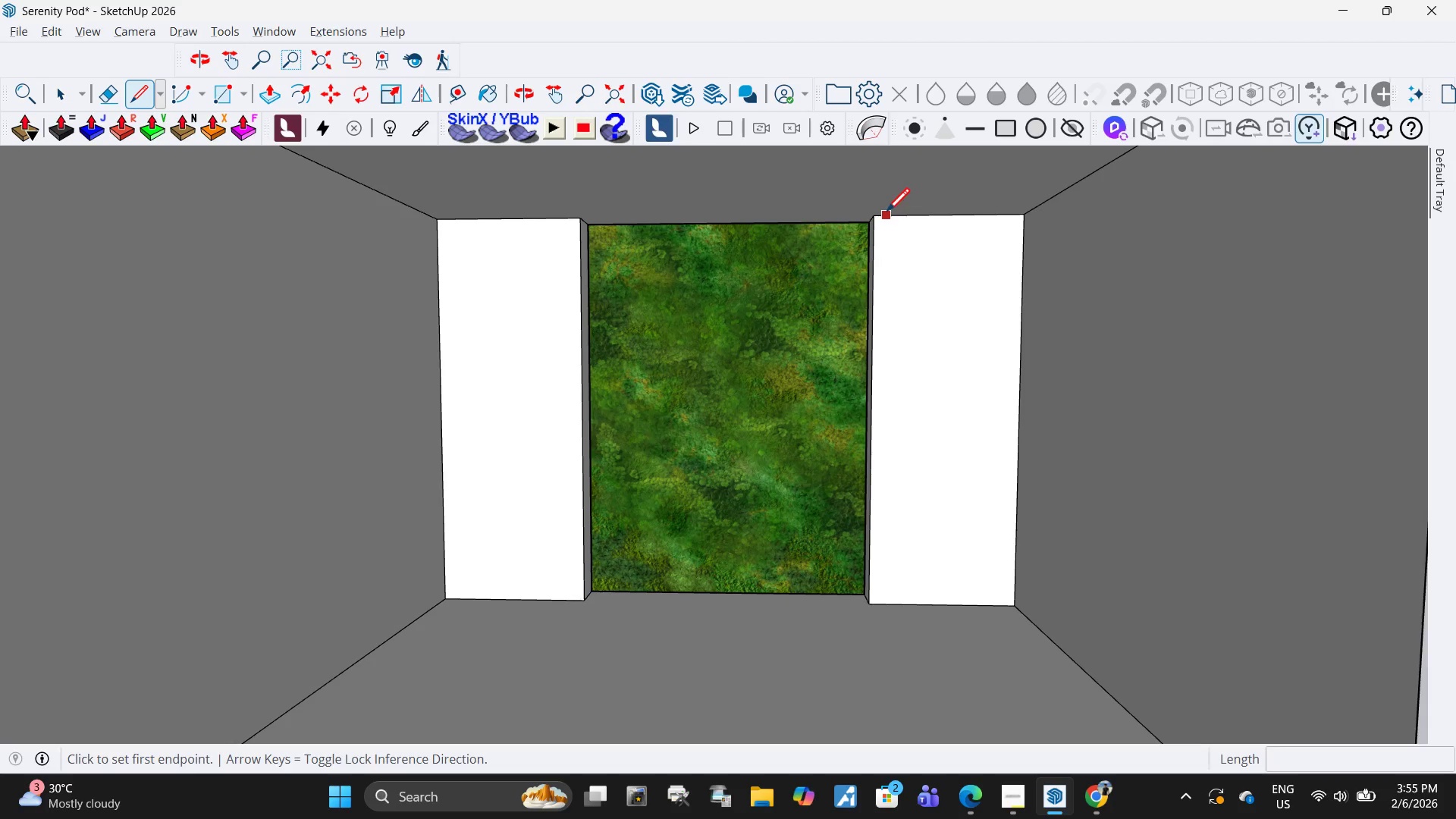 
left_click_drag(start_coordinate=[769, 469], to_coordinate=[761, 456])
 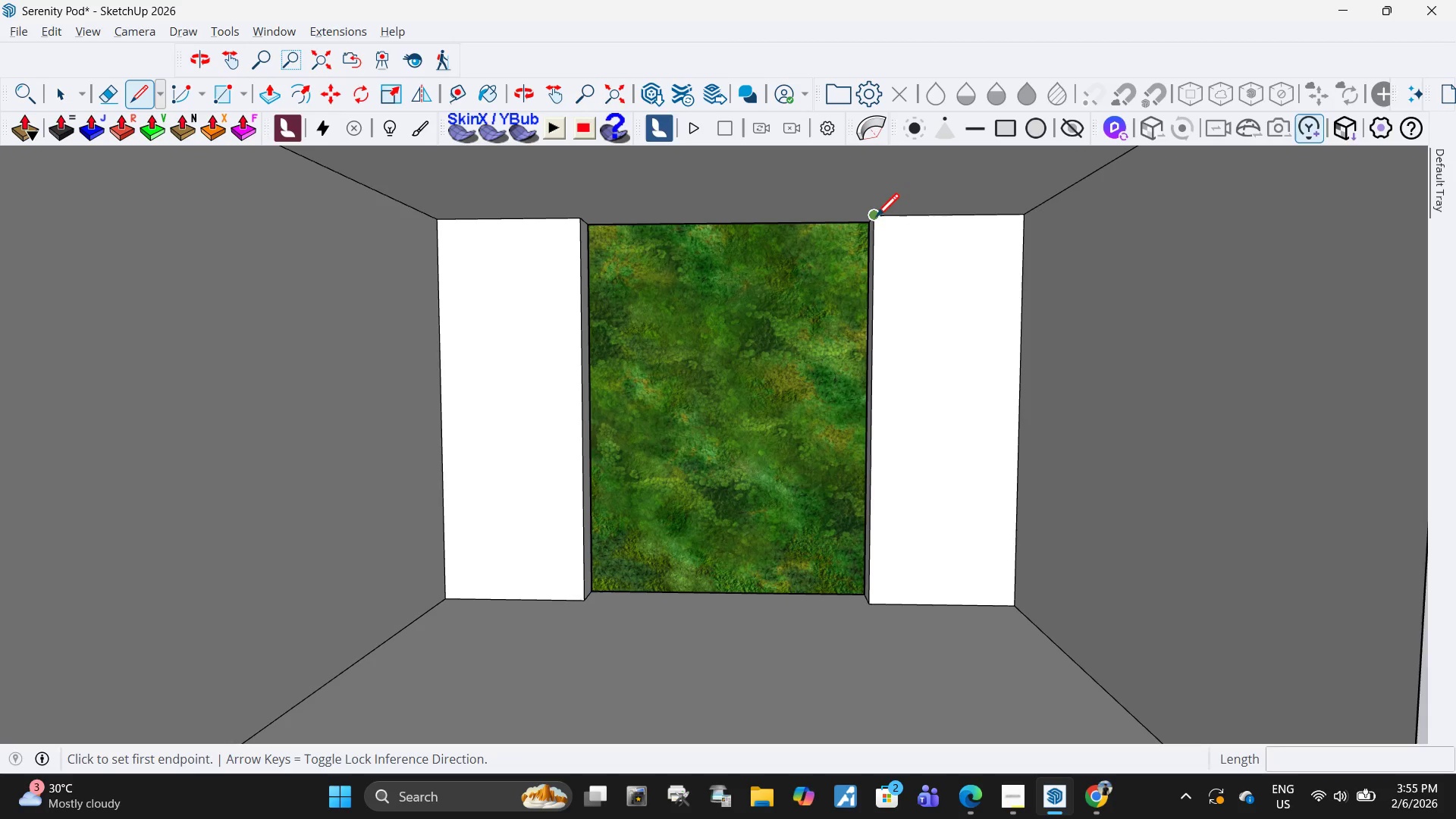 
scroll: coordinate [560, 227], scroll_direction: up, amount: 11.0
 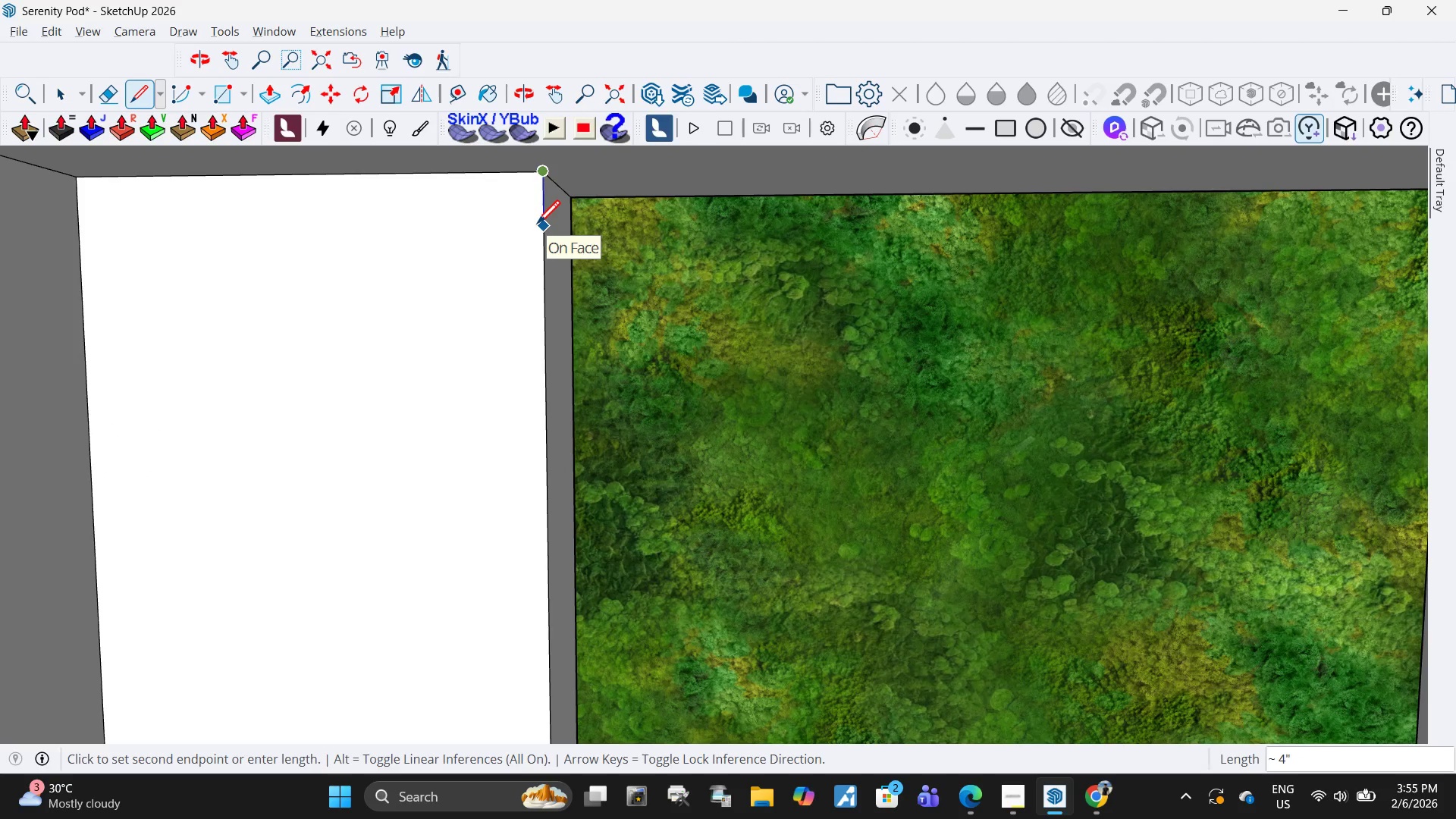 
key(4)
 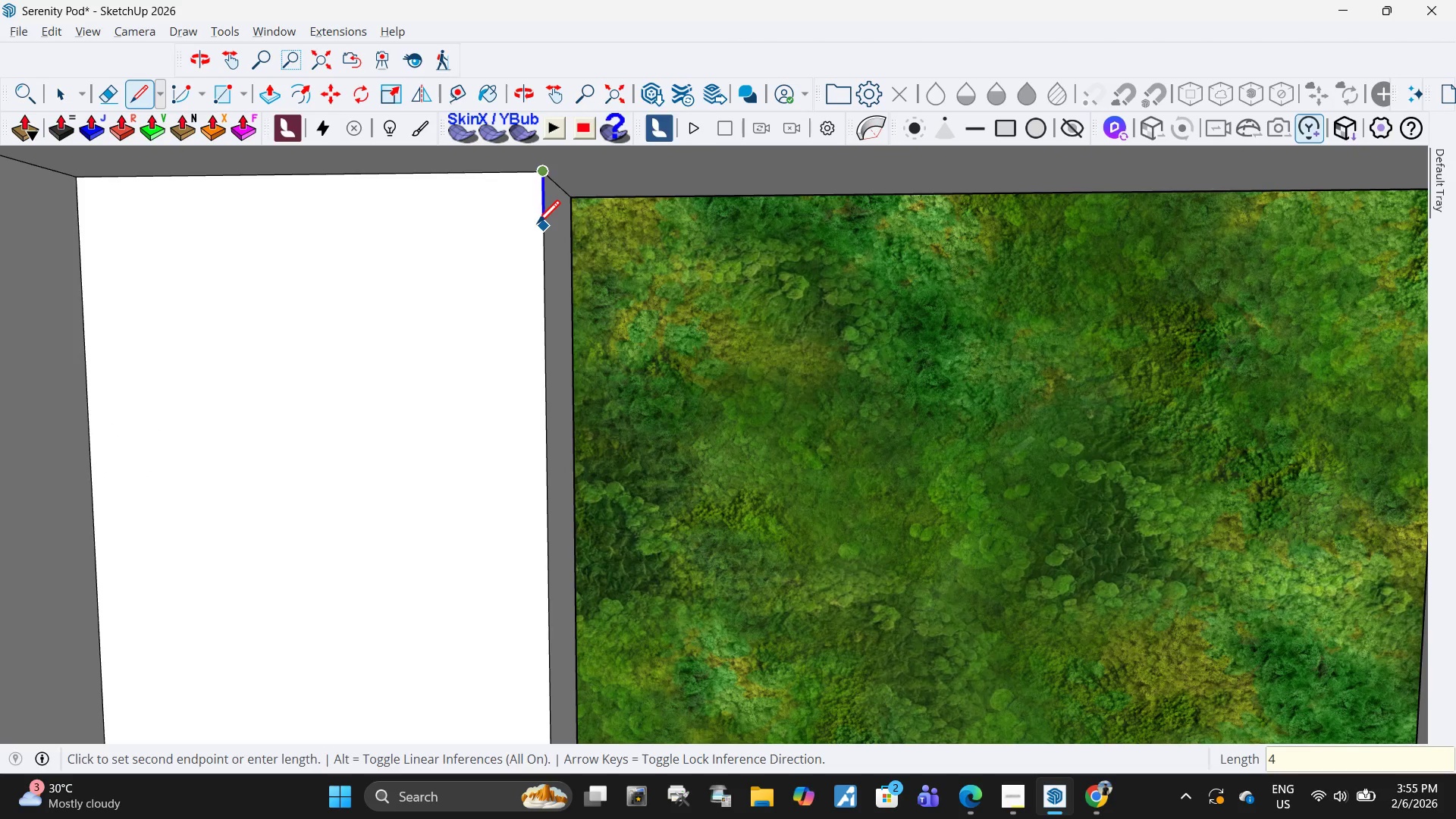 
key(Shift+ShiftRight)
 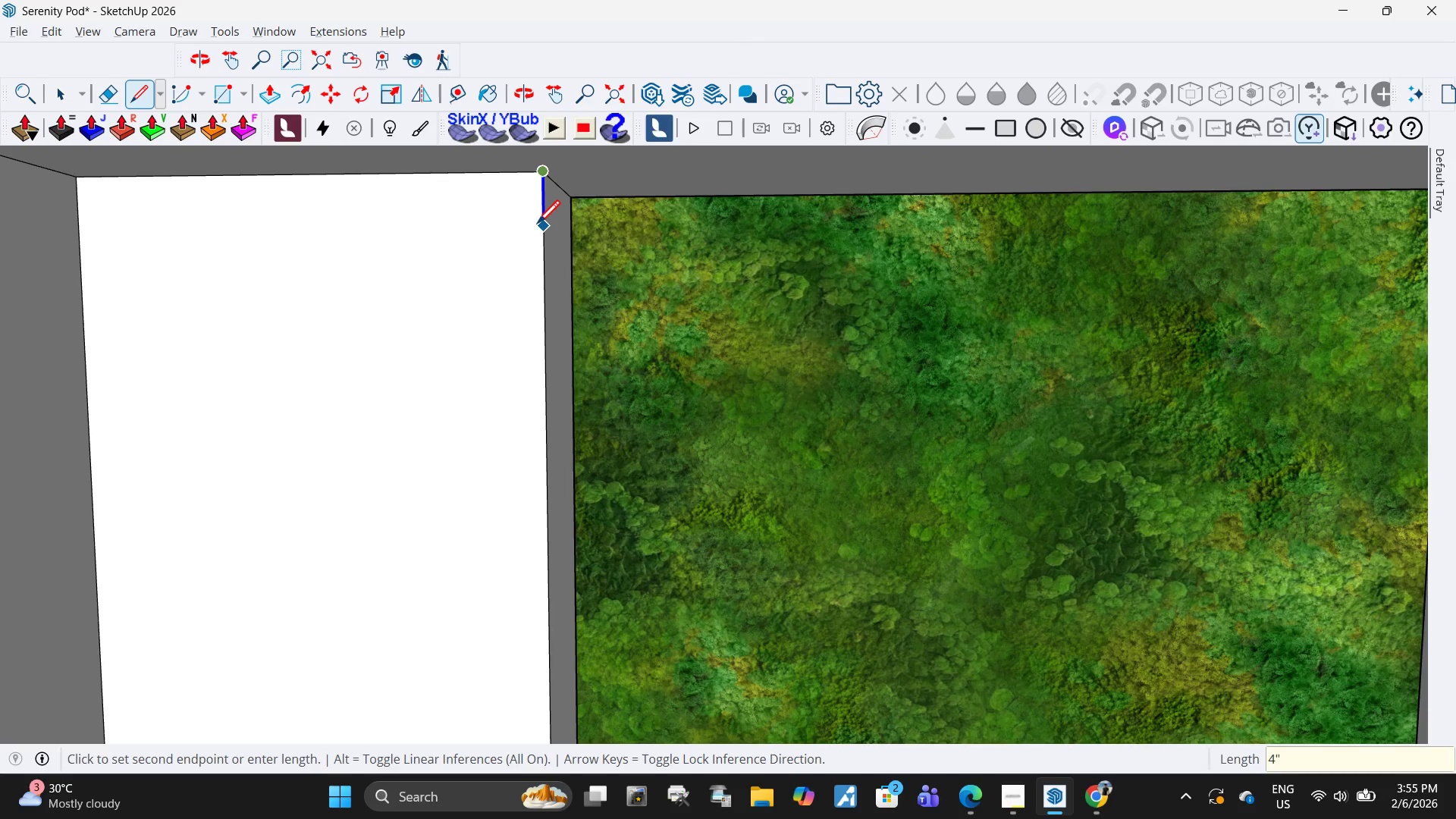 
key(Shift+Quote)
 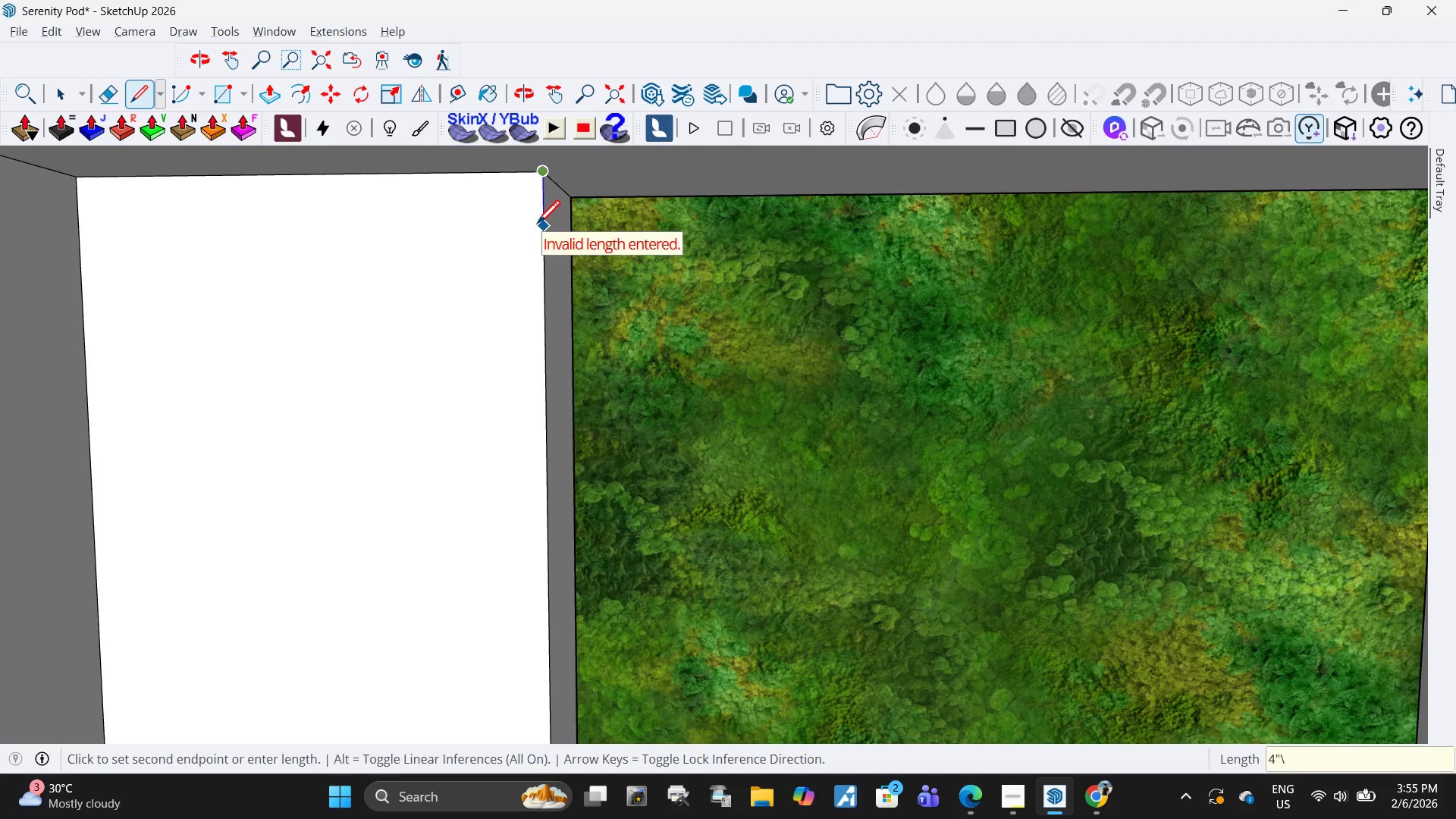 
key(Enter)
 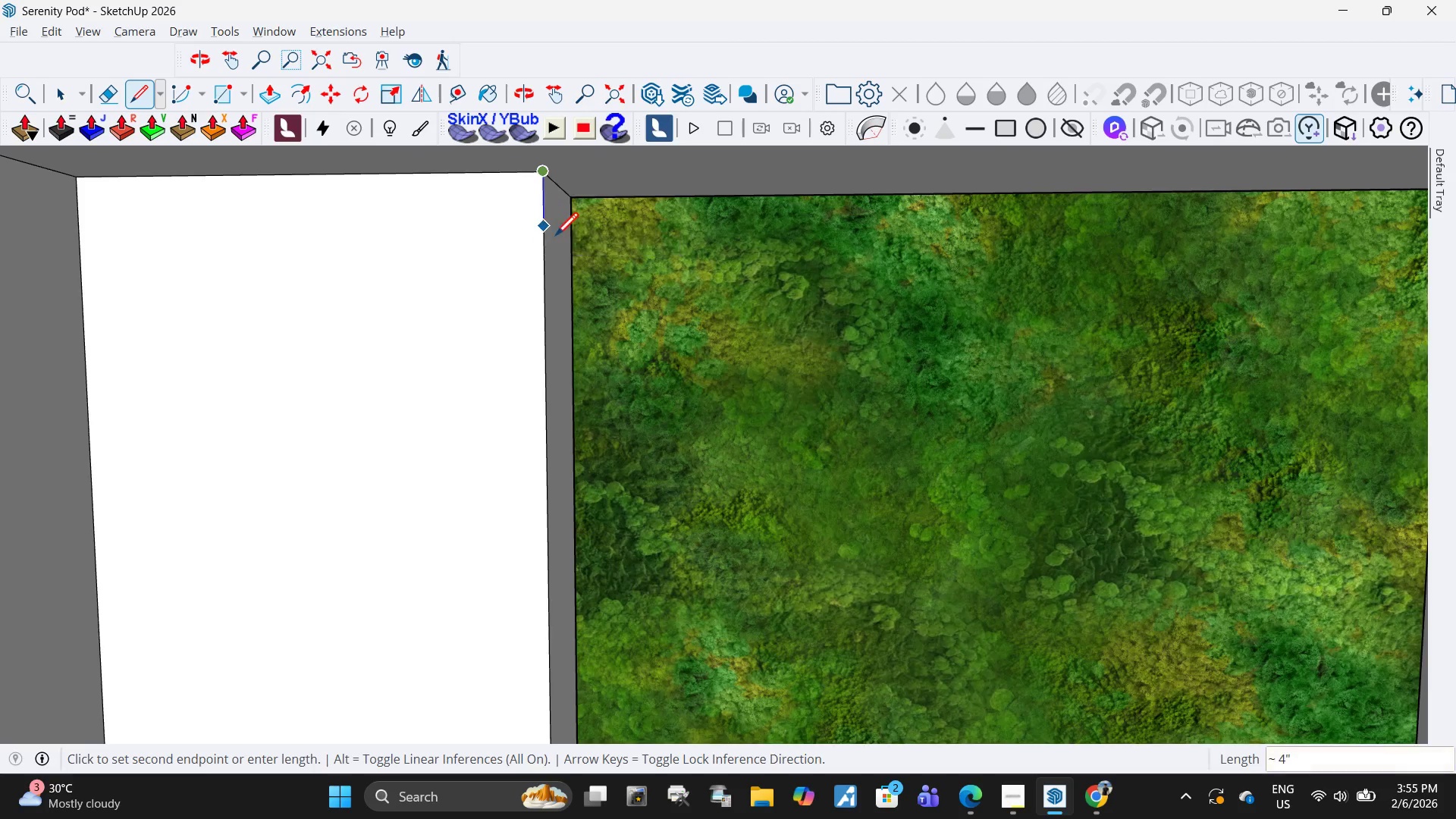 
key(Backslash)
 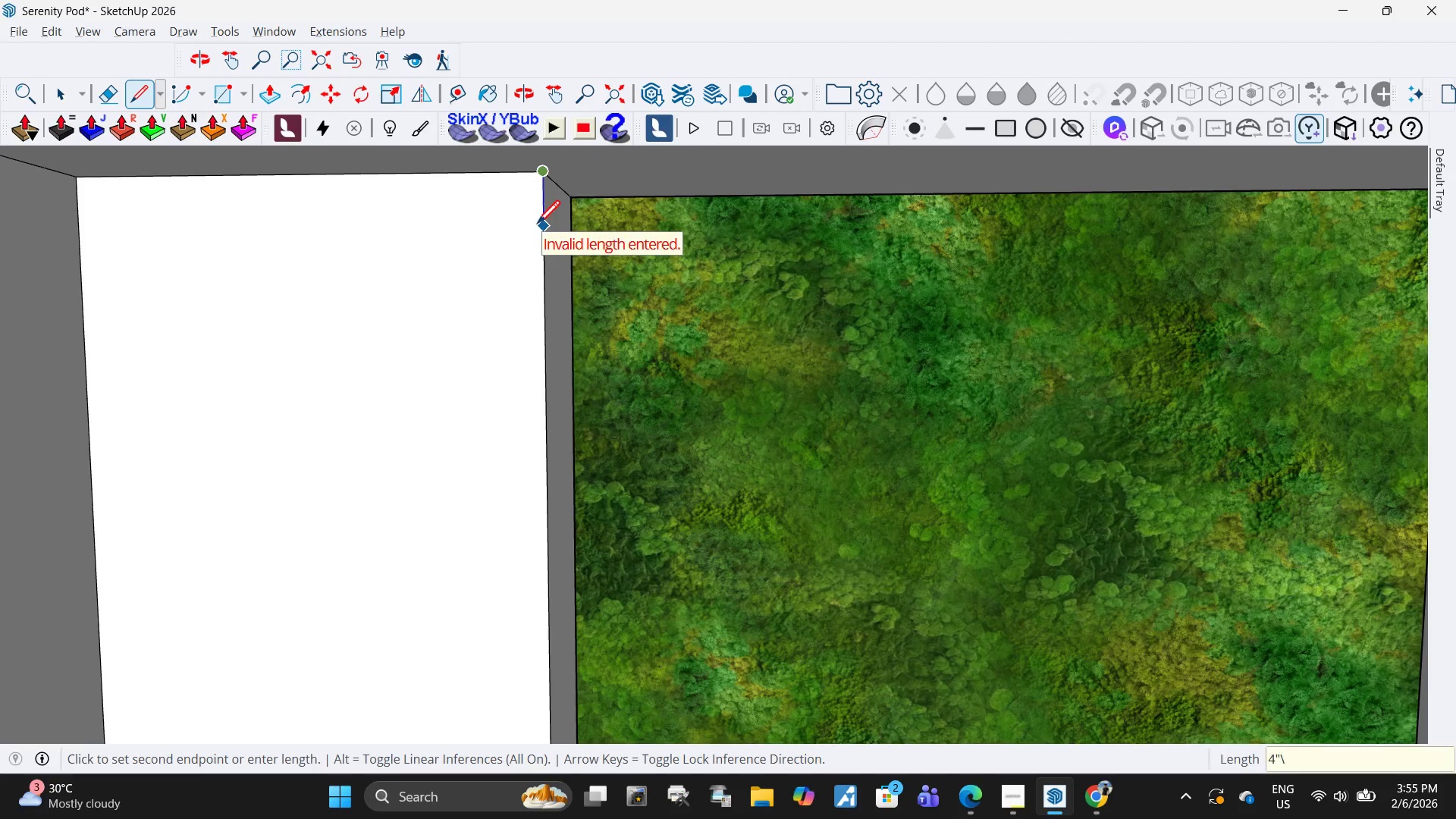 
scroll: coordinate [536, 226], scroll_direction: up, amount: 1.0
 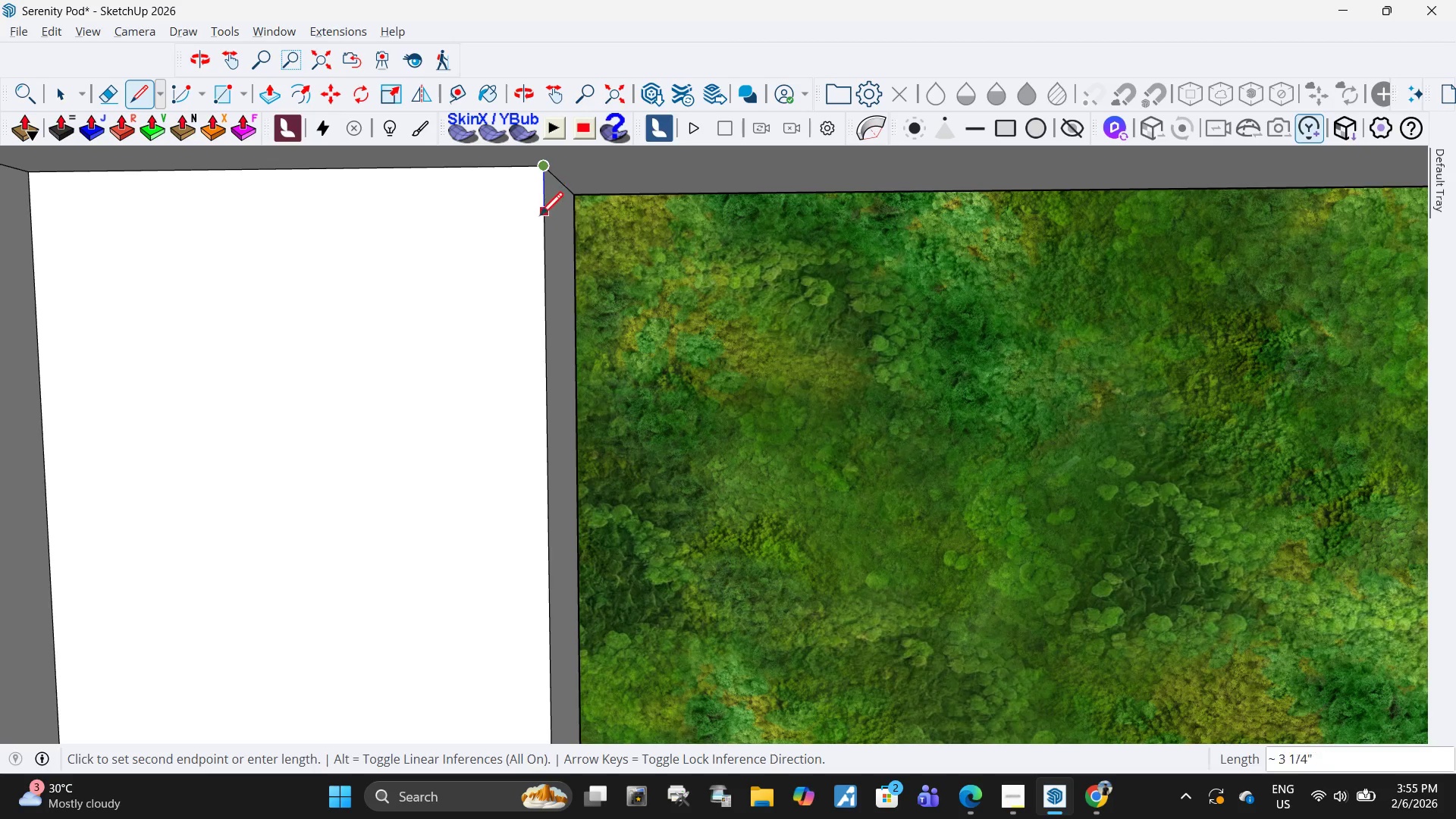 
key(4)
 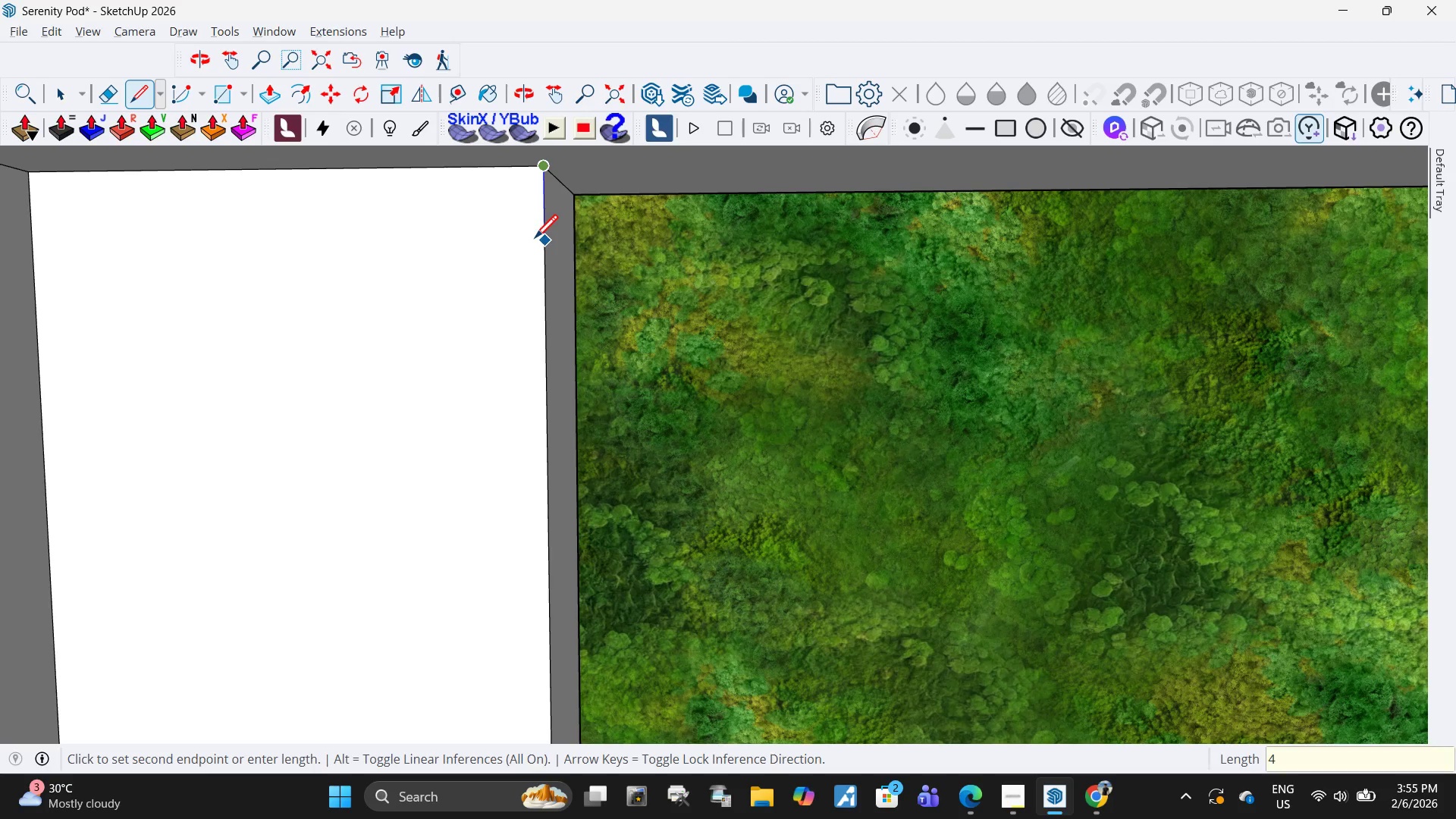 
key(Shift+ShiftRight)
 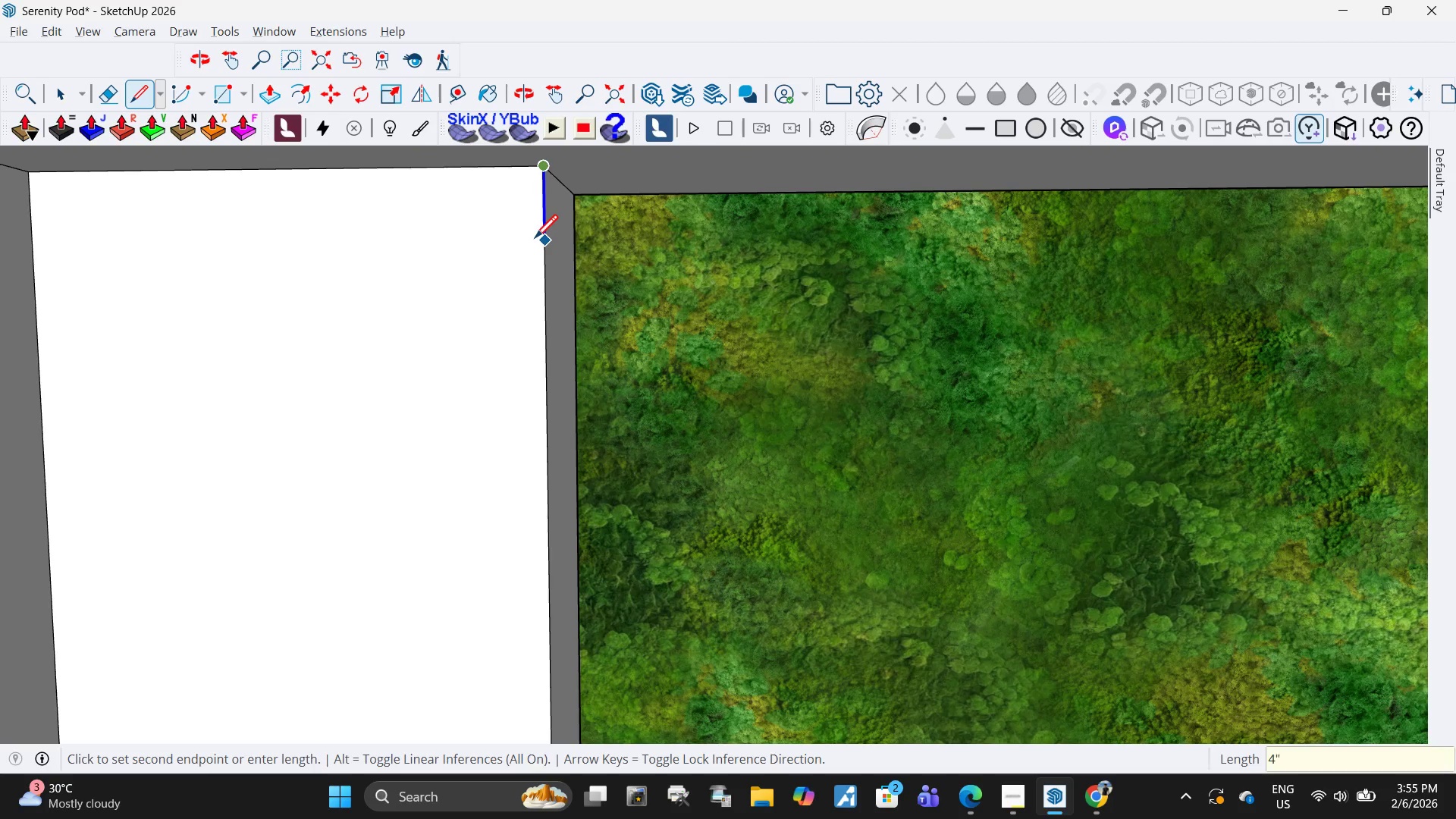 
key(Shift+Quote)
 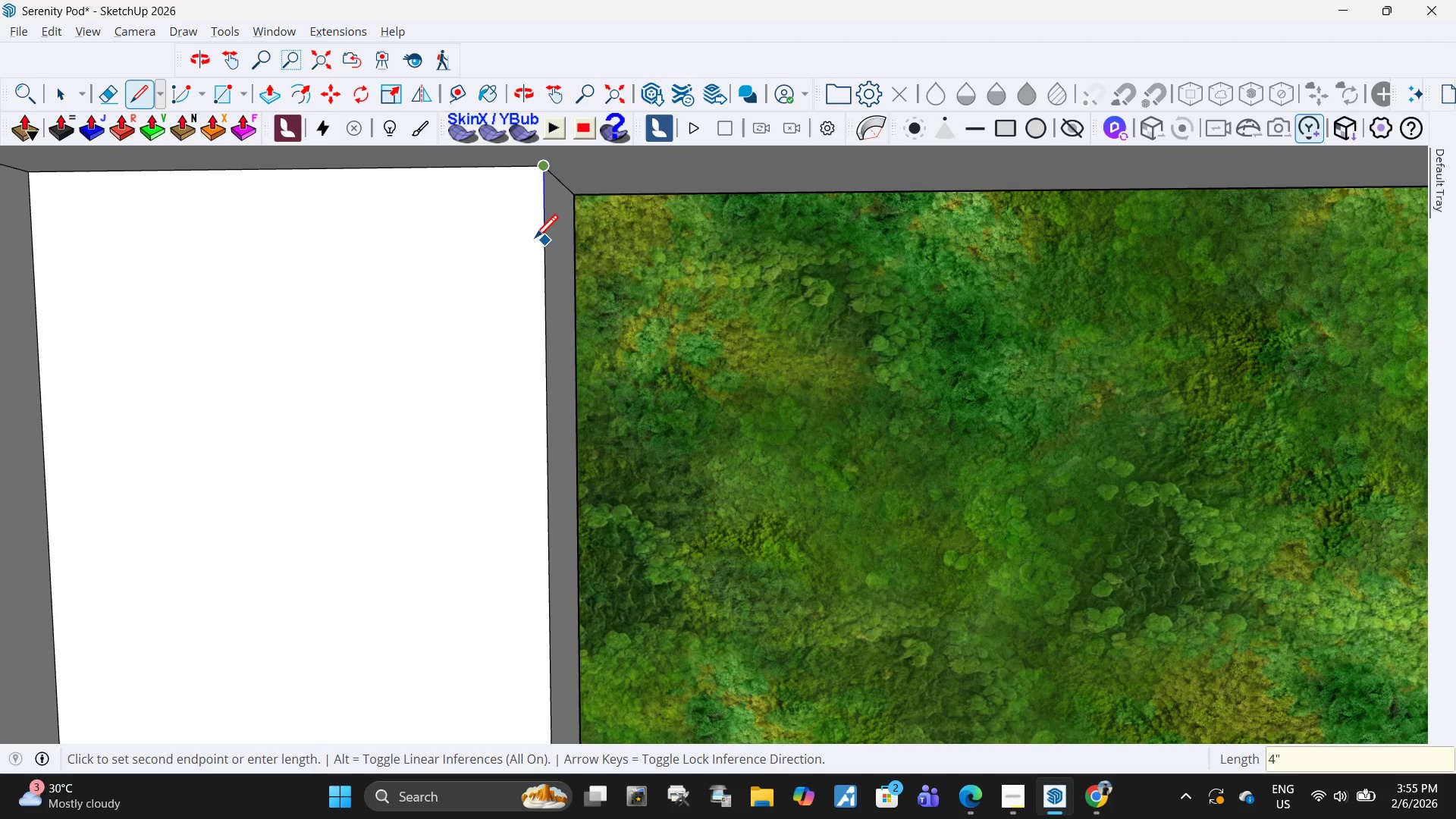 
key(Enter)
 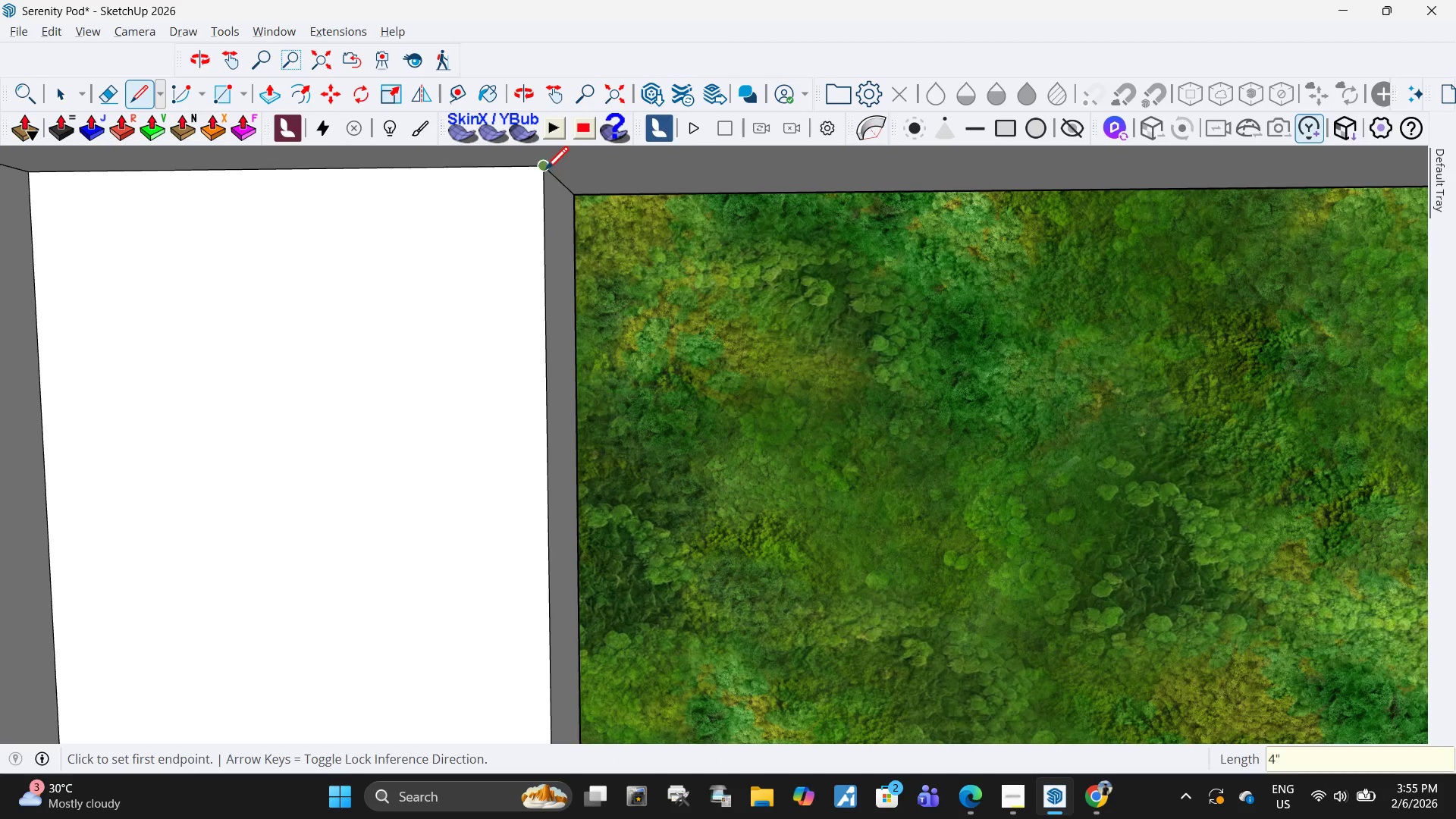 
left_click_drag(start_coordinate=[544, 172], to_coordinate=[544, 177])
 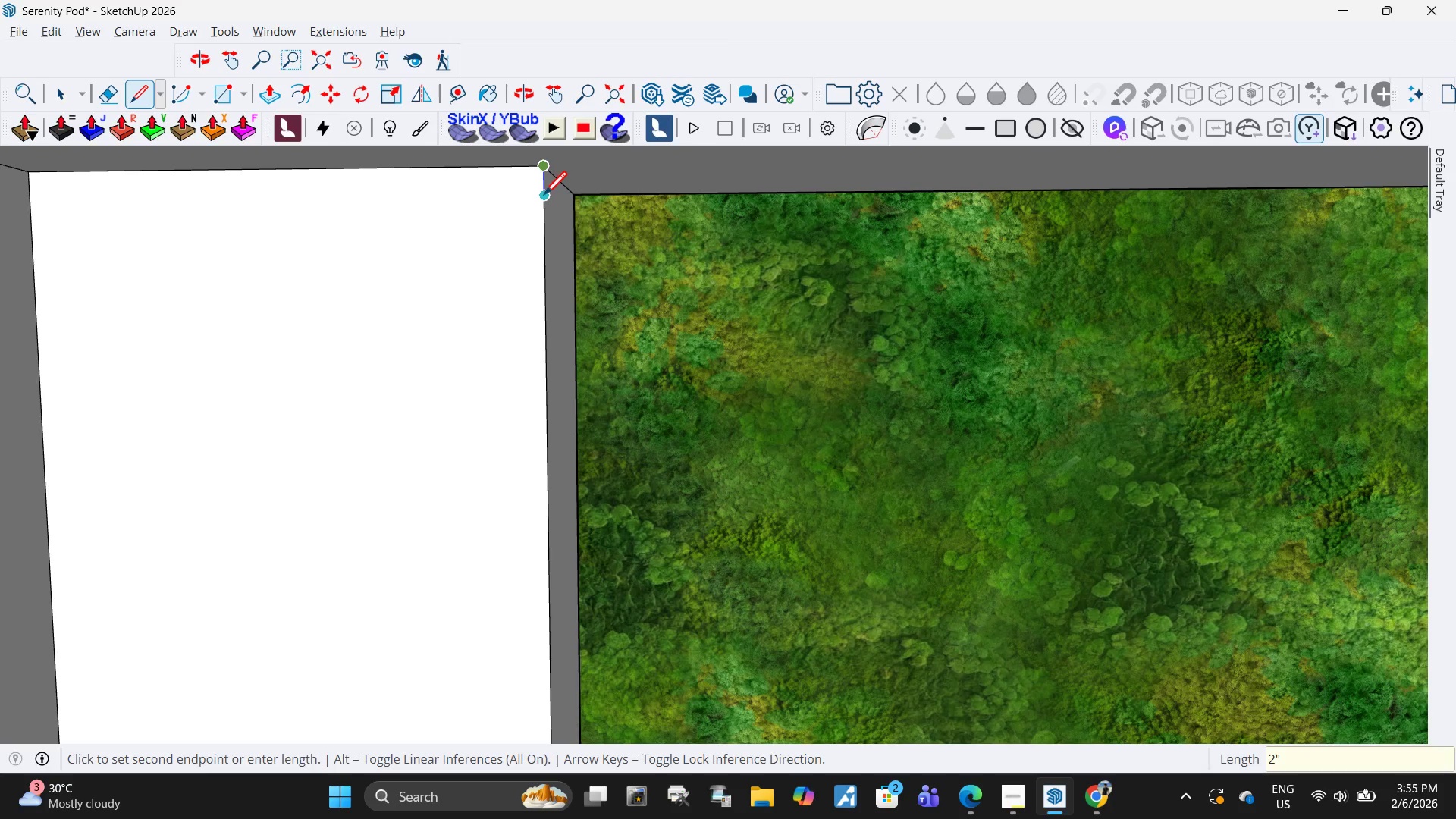 
left_click([544, 197])
 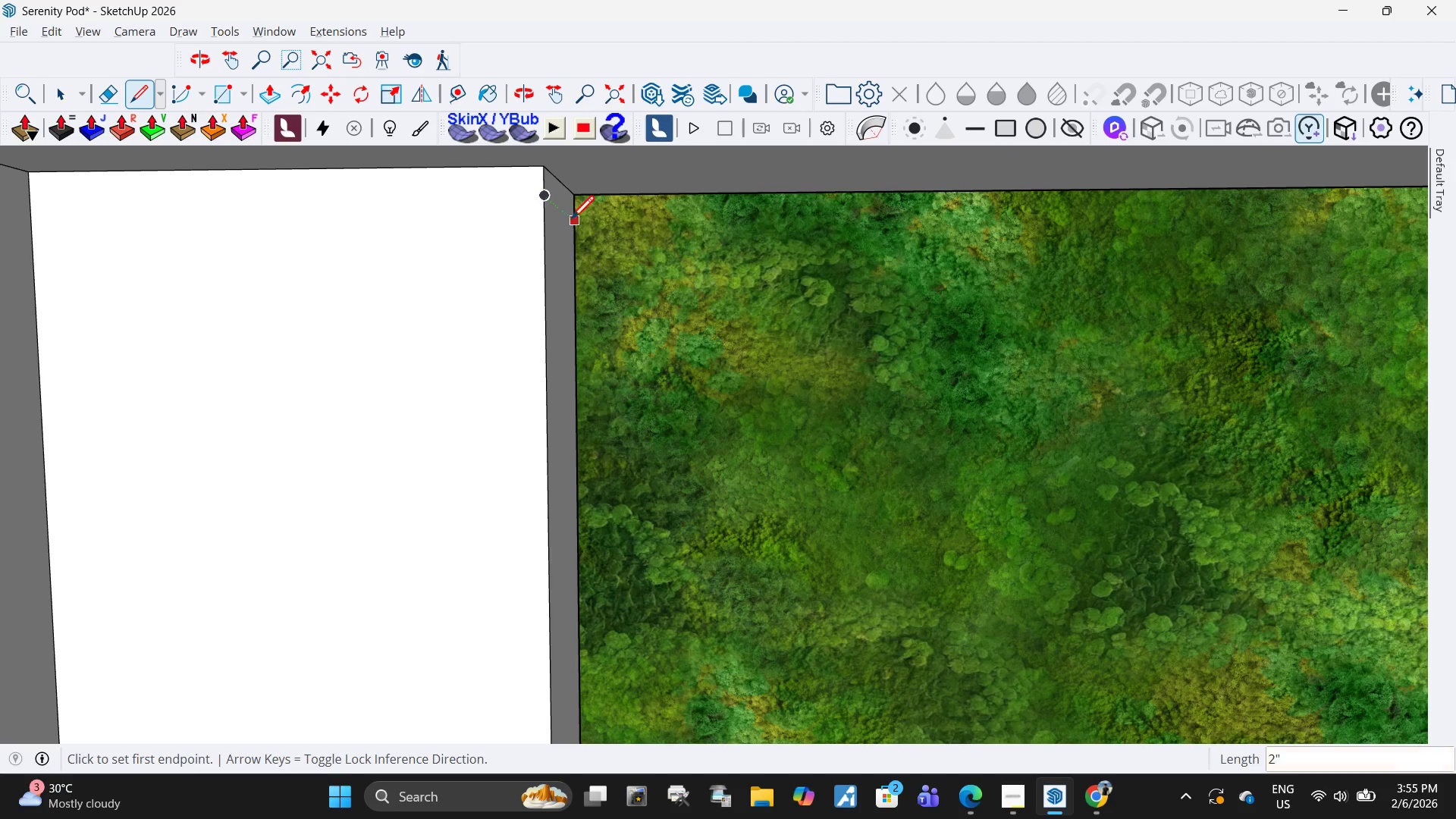 
left_click([572, 222])
 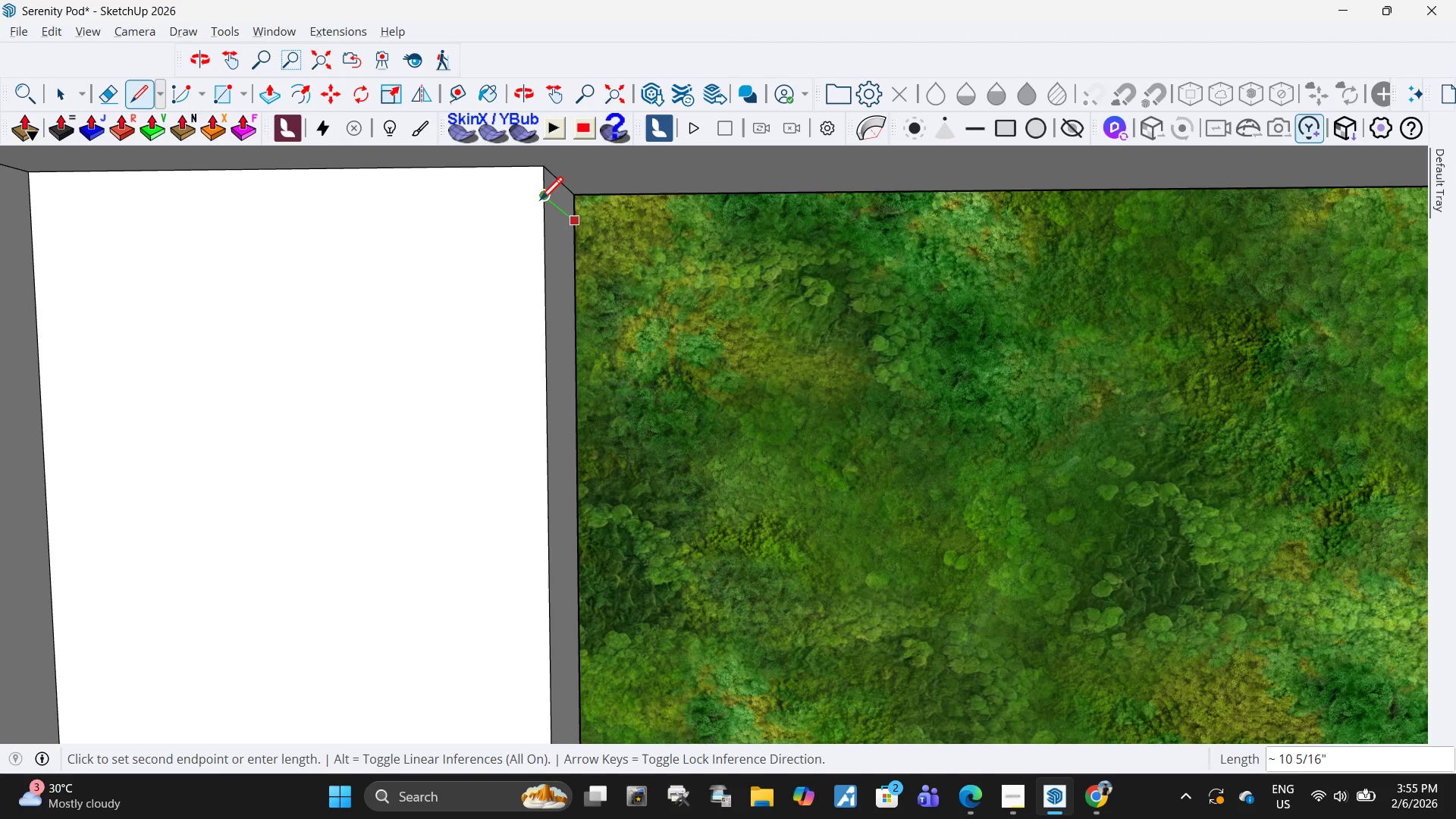 
left_click([540, 199])
 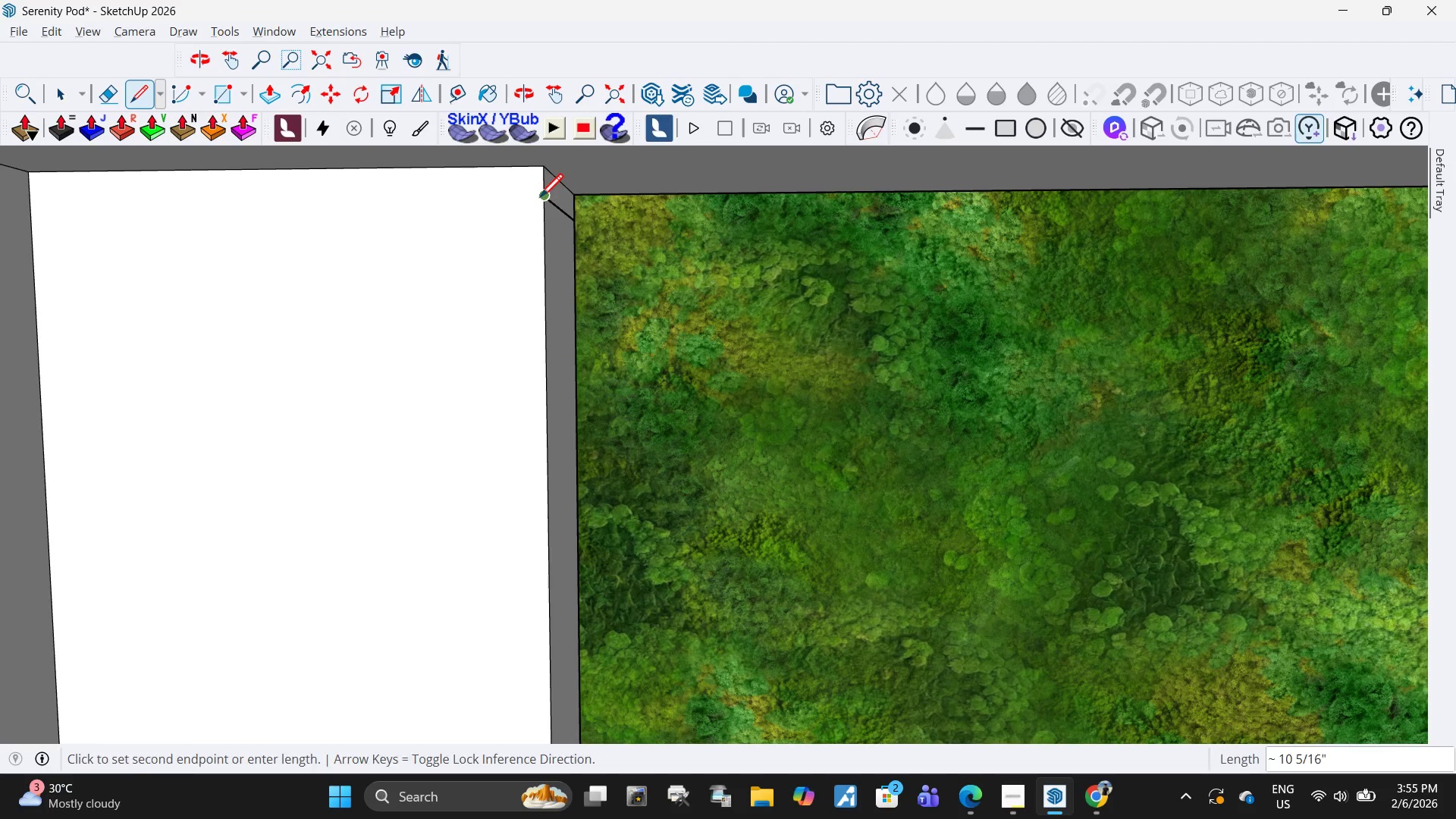 
key(Space)
 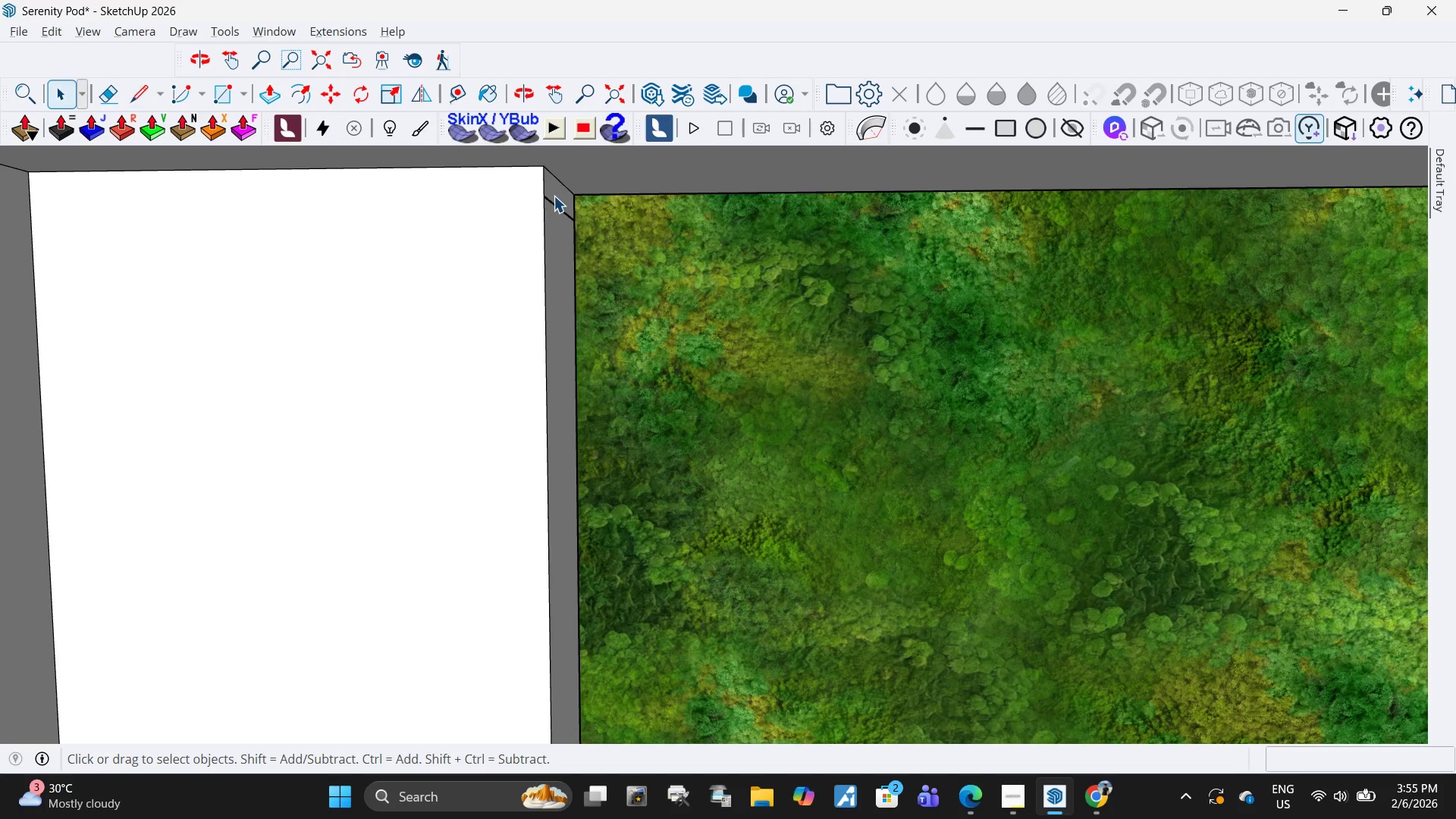 
double_click([554, 196])
 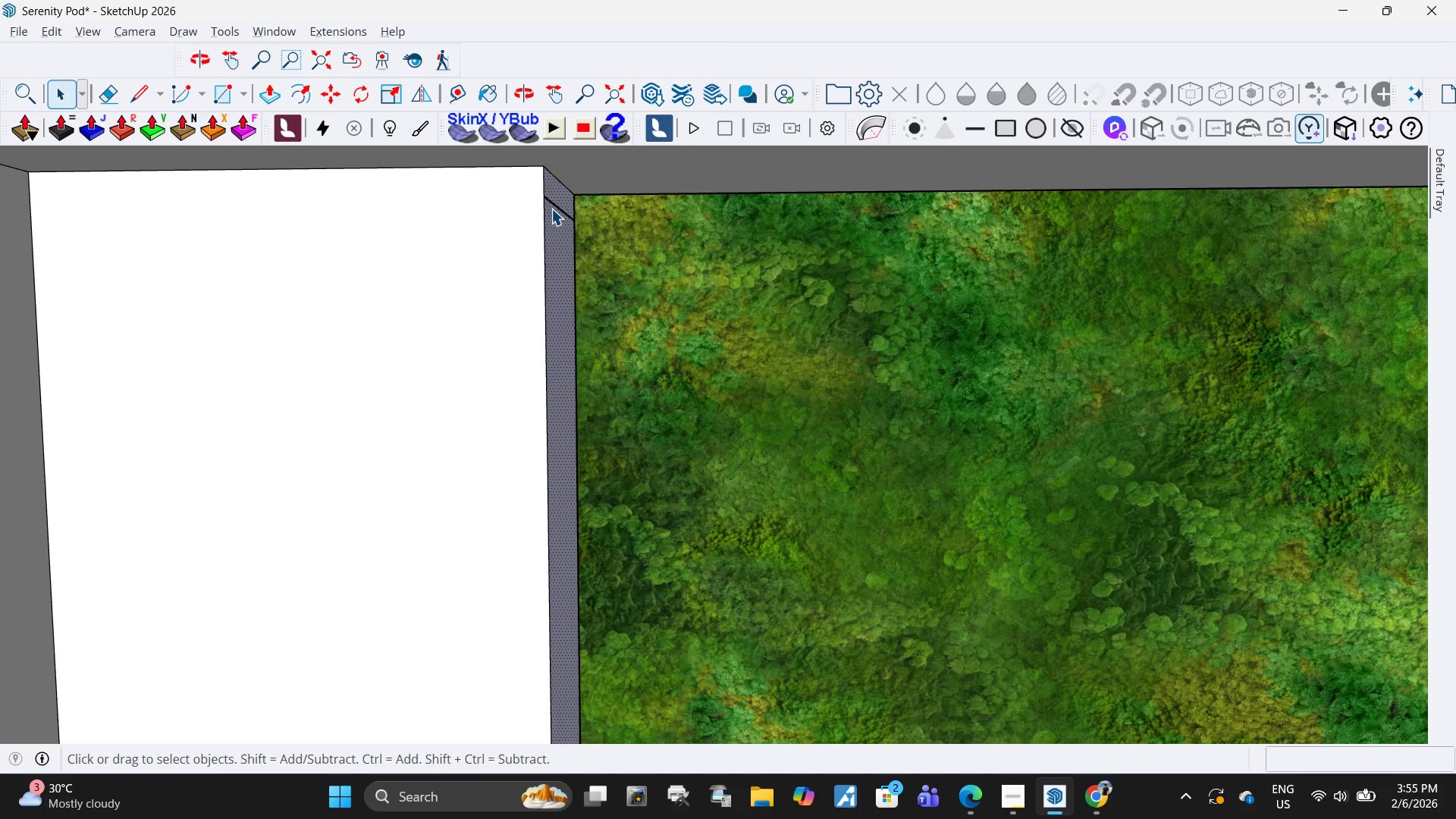 
scroll: coordinate [552, 209], scroll_direction: up, amount: 3.0
 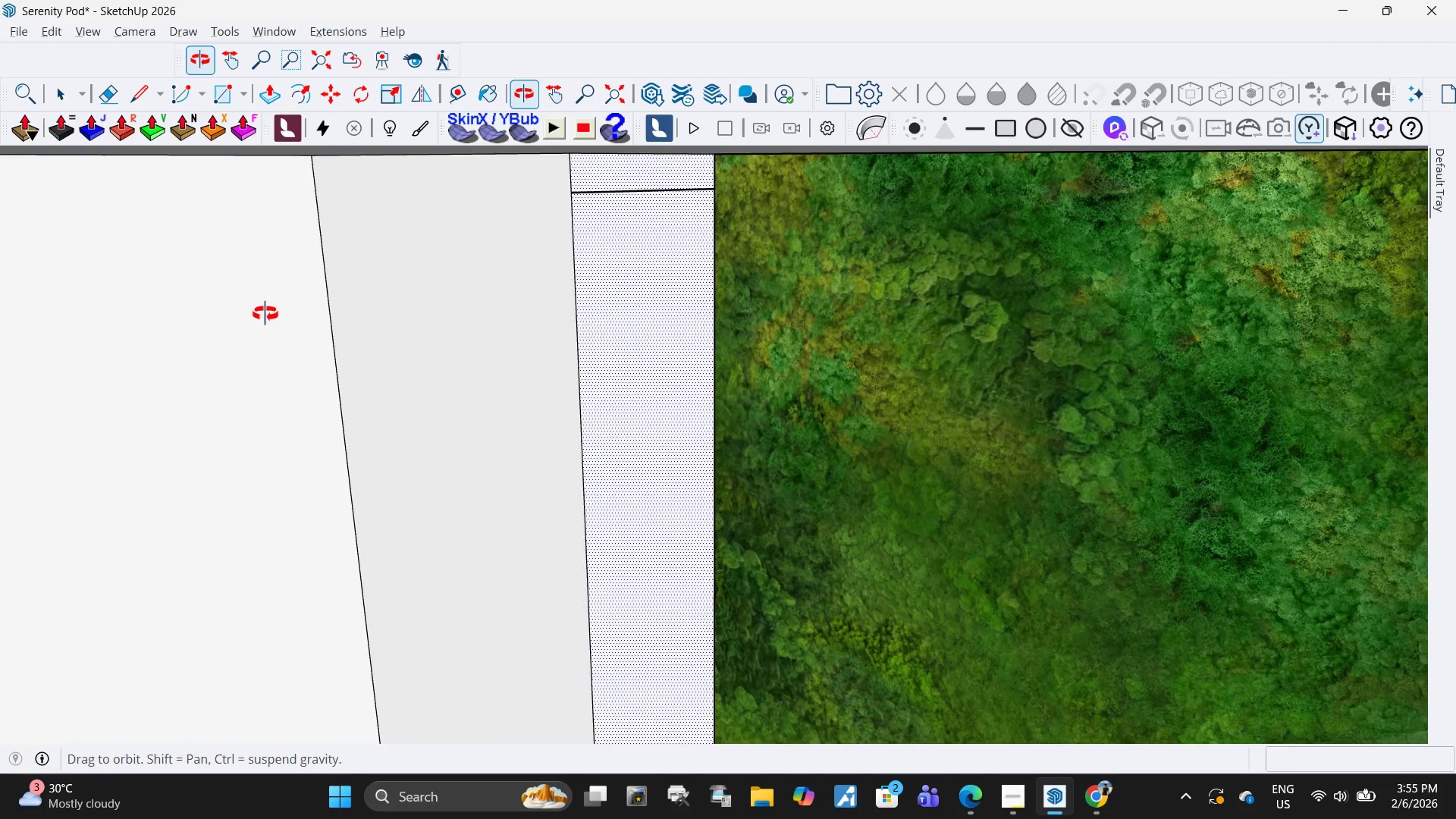 
left_click([582, 190])
 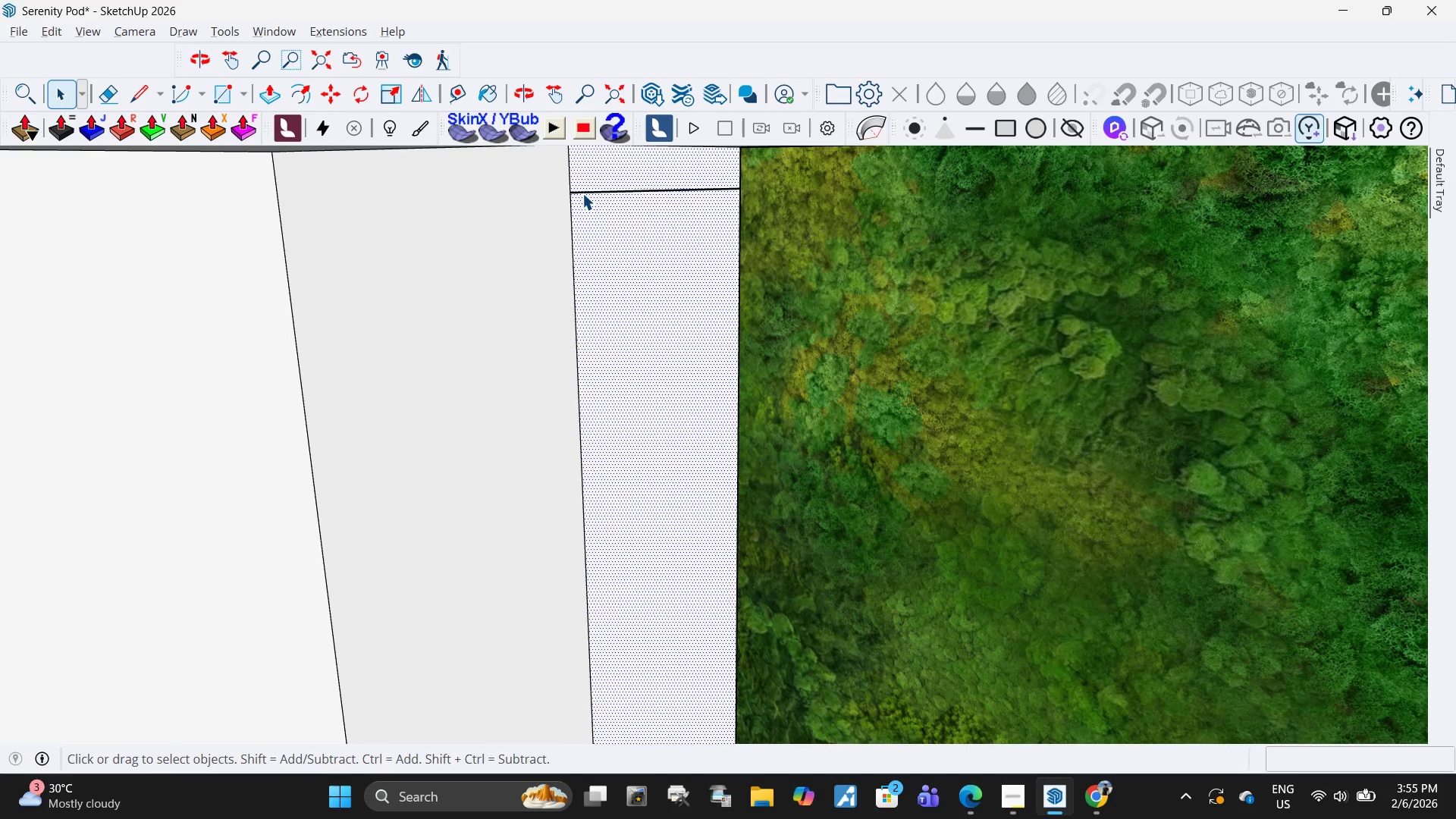 
scroll: coordinate [573, 195], scroll_direction: up, amount: 2.0
 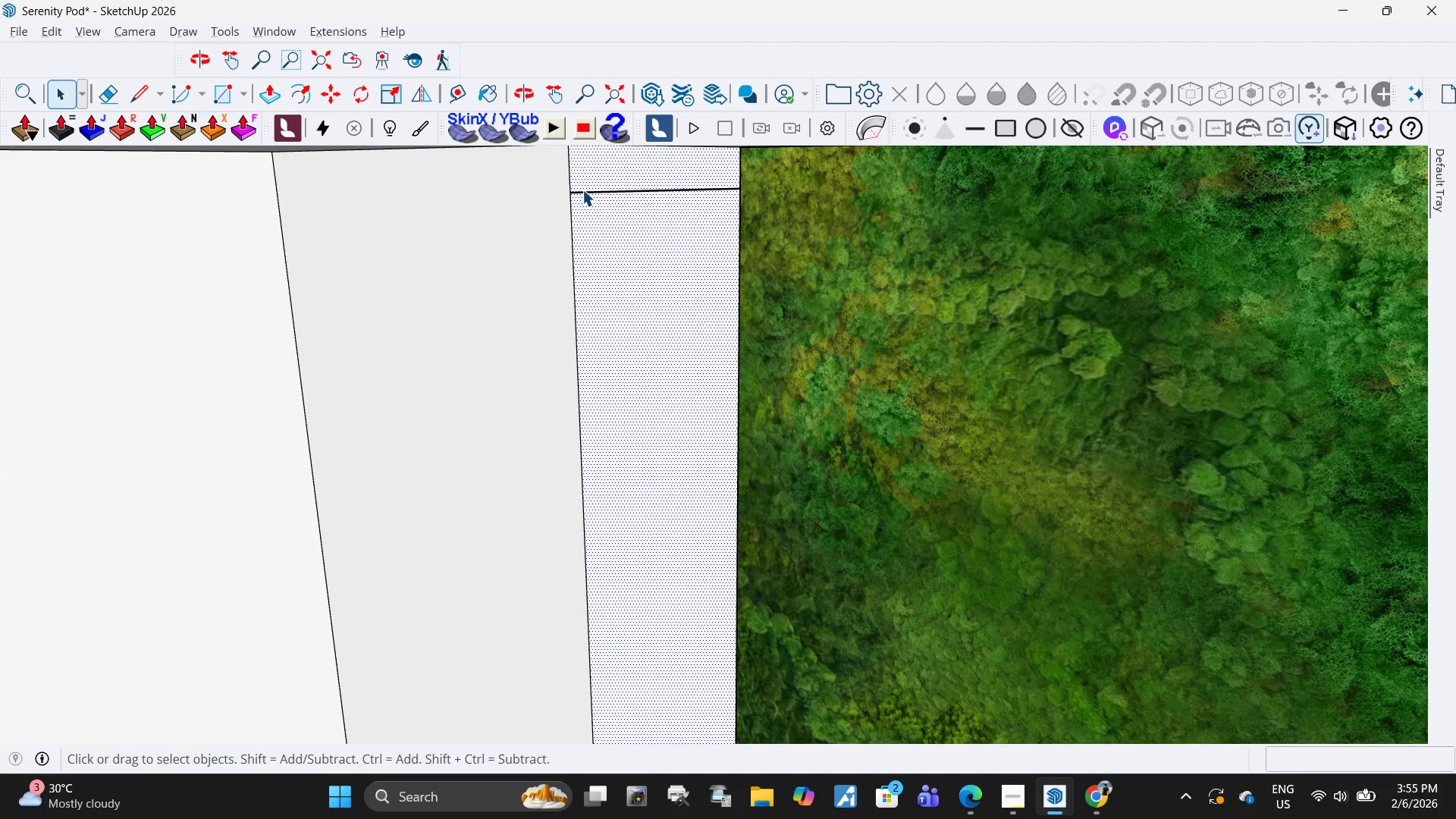 
double_click([582, 193])
 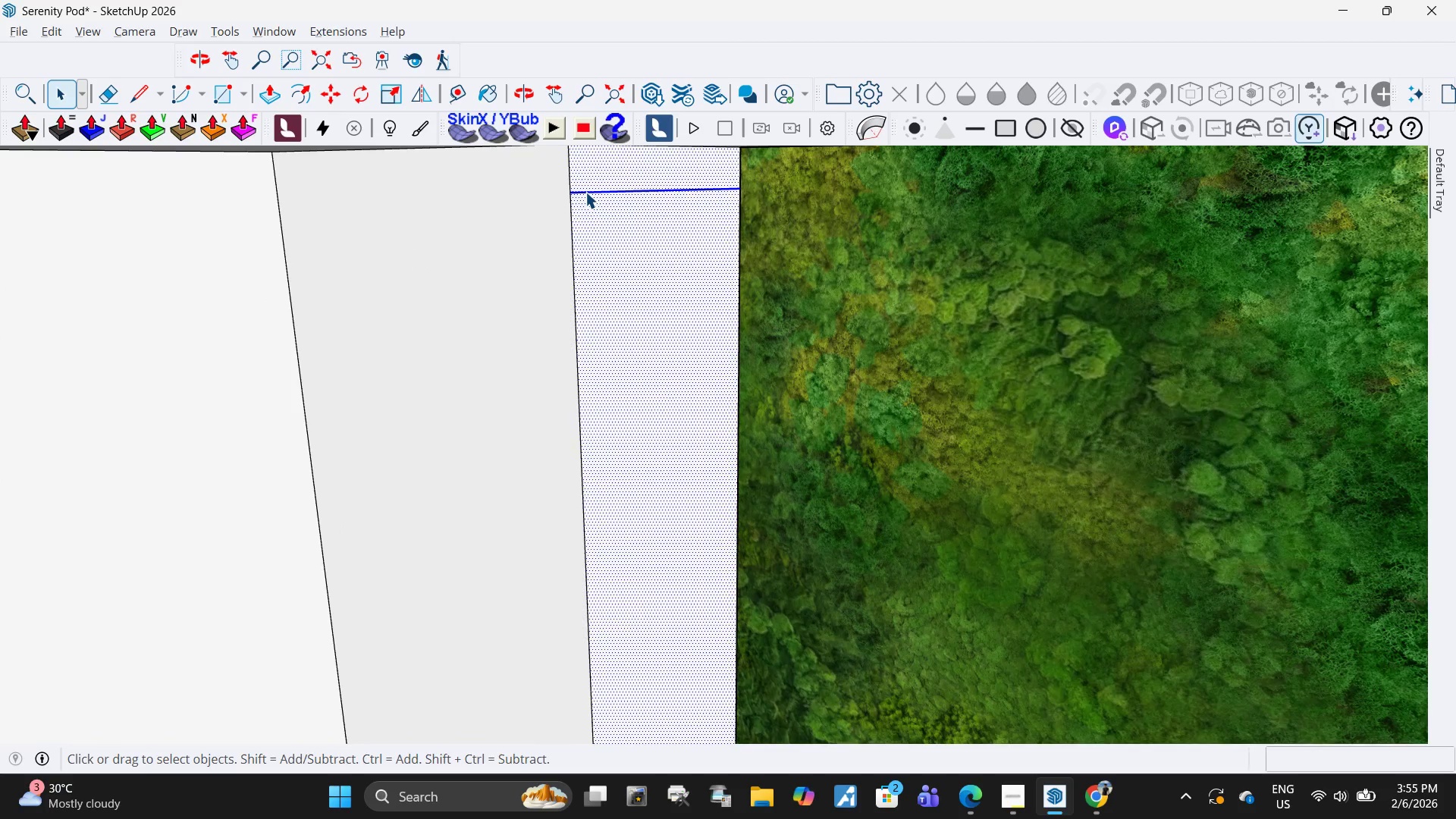 
key(L)
 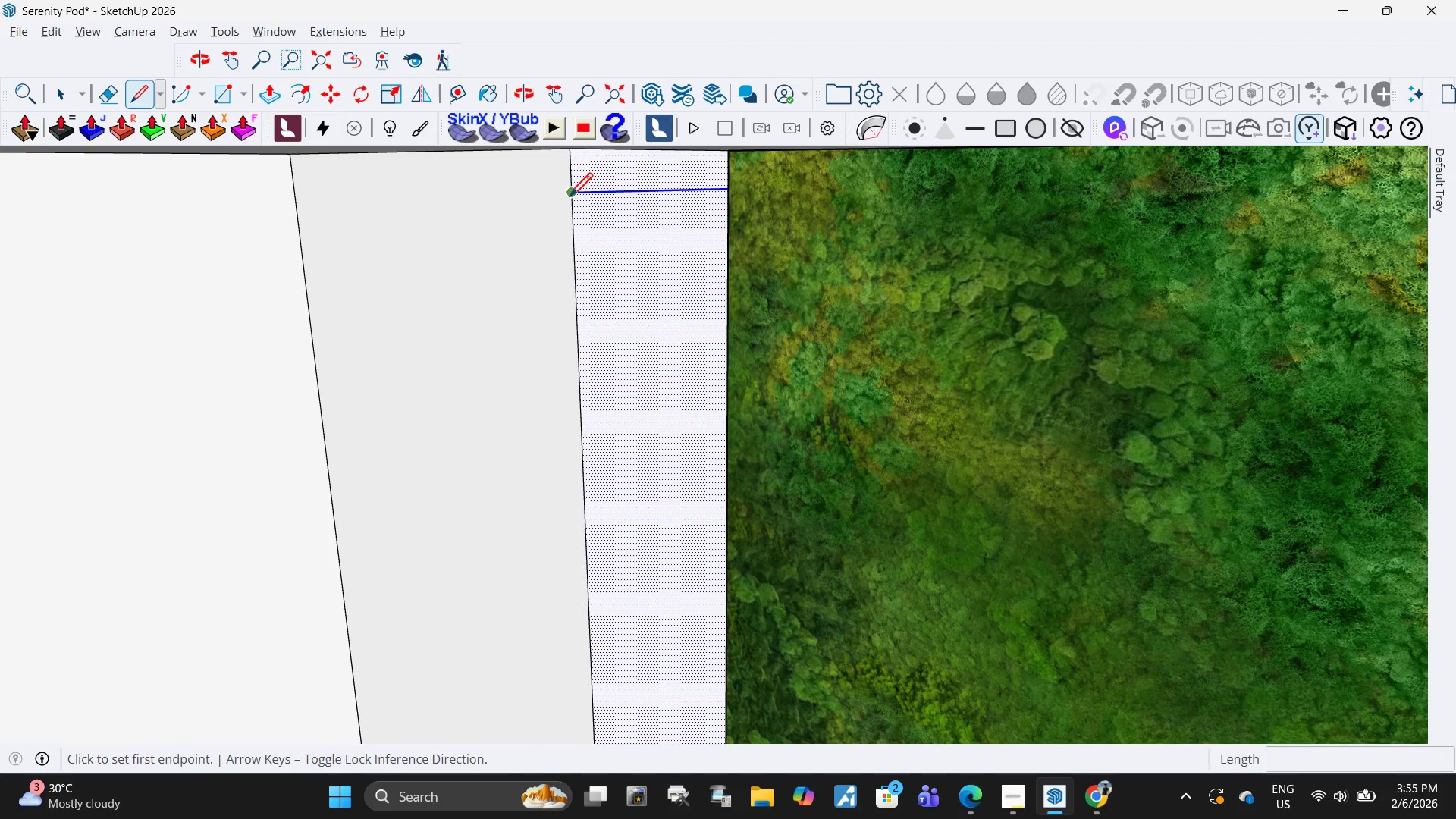 
scroll: coordinate [585, 192], scroll_direction: down, amount: 1.0
 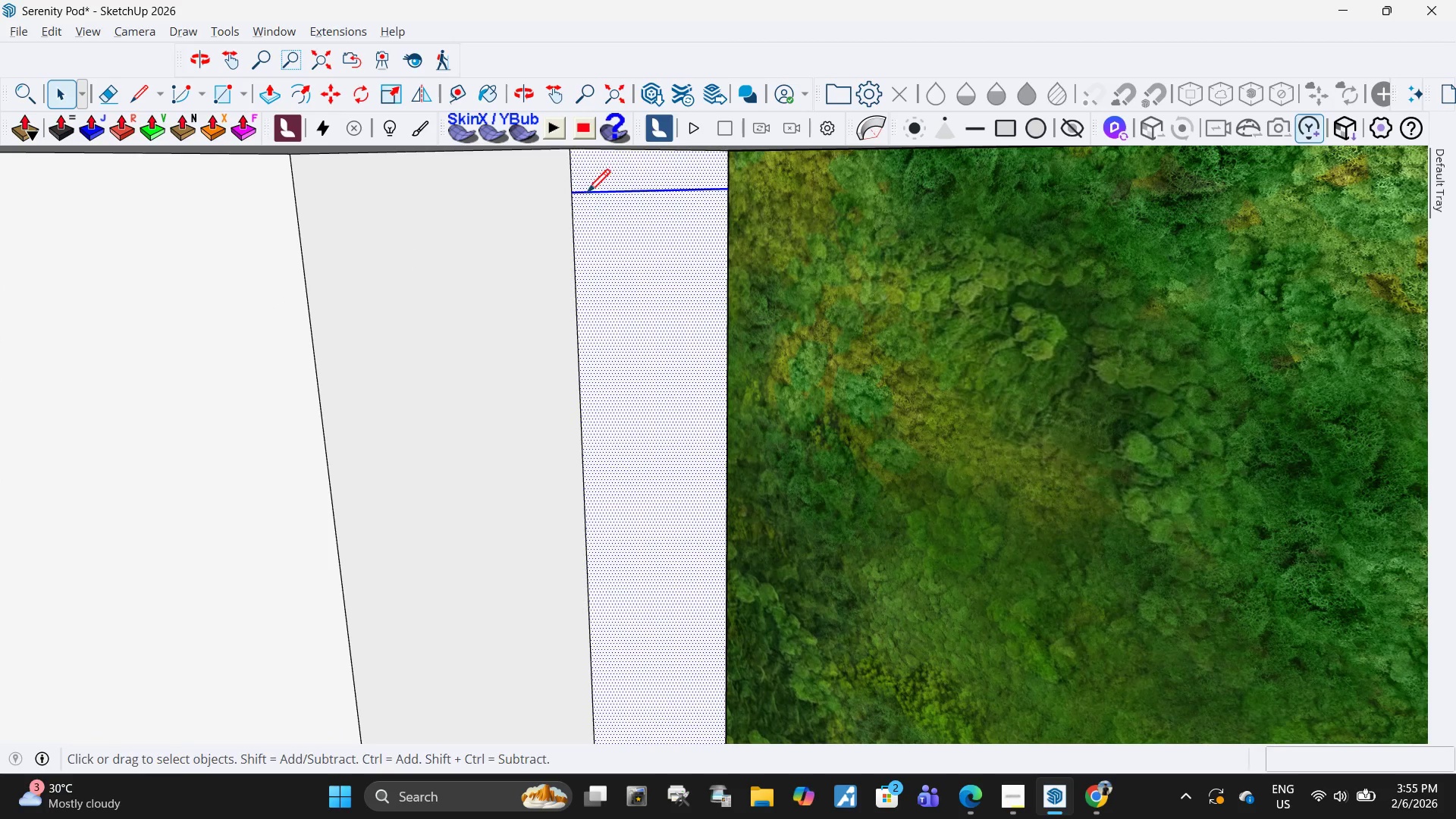 
left_click_drag(start_coordinate=[570, 199], to_coordinate=[578, 199])
 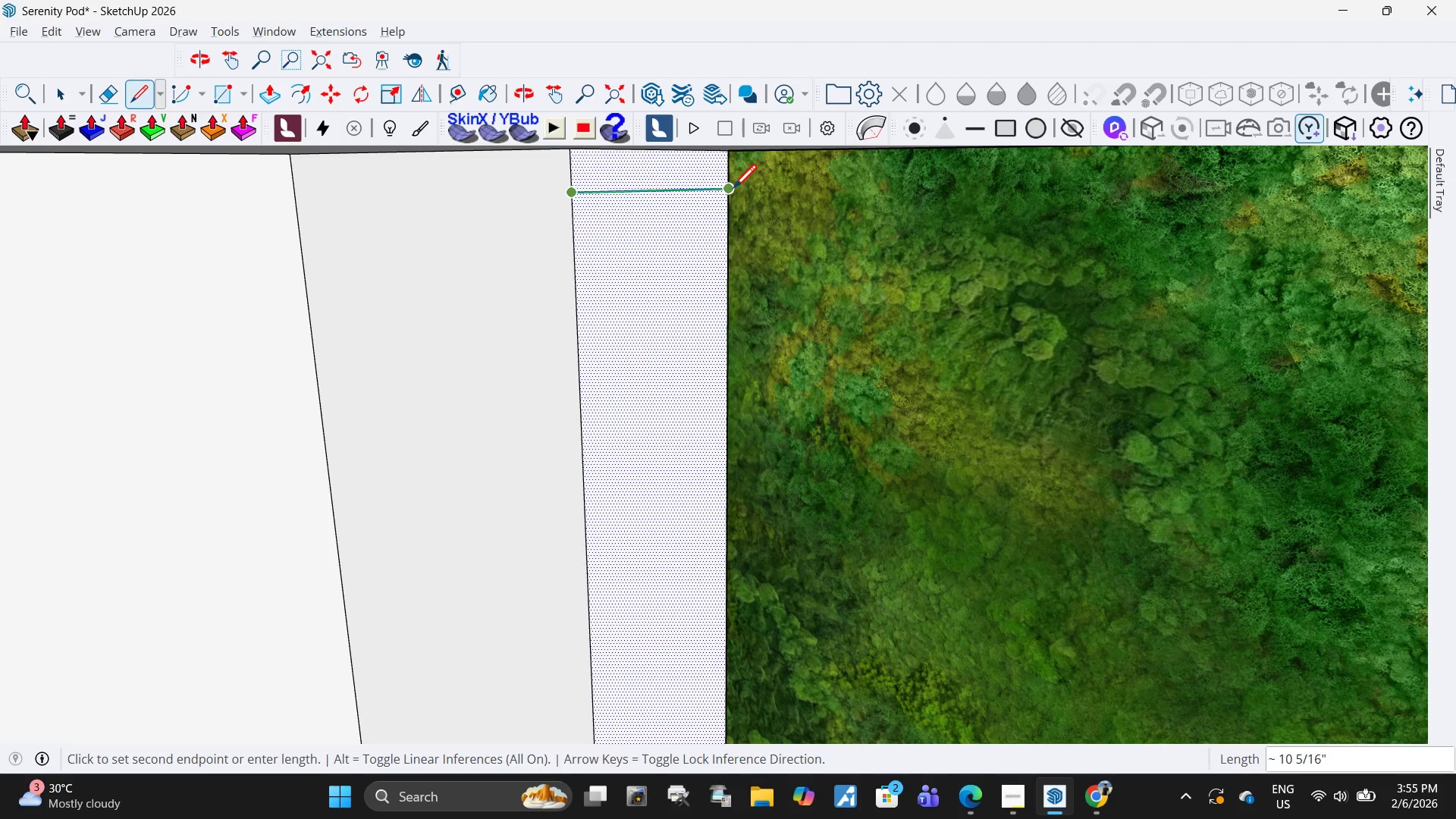 
left_click([733, 190])
 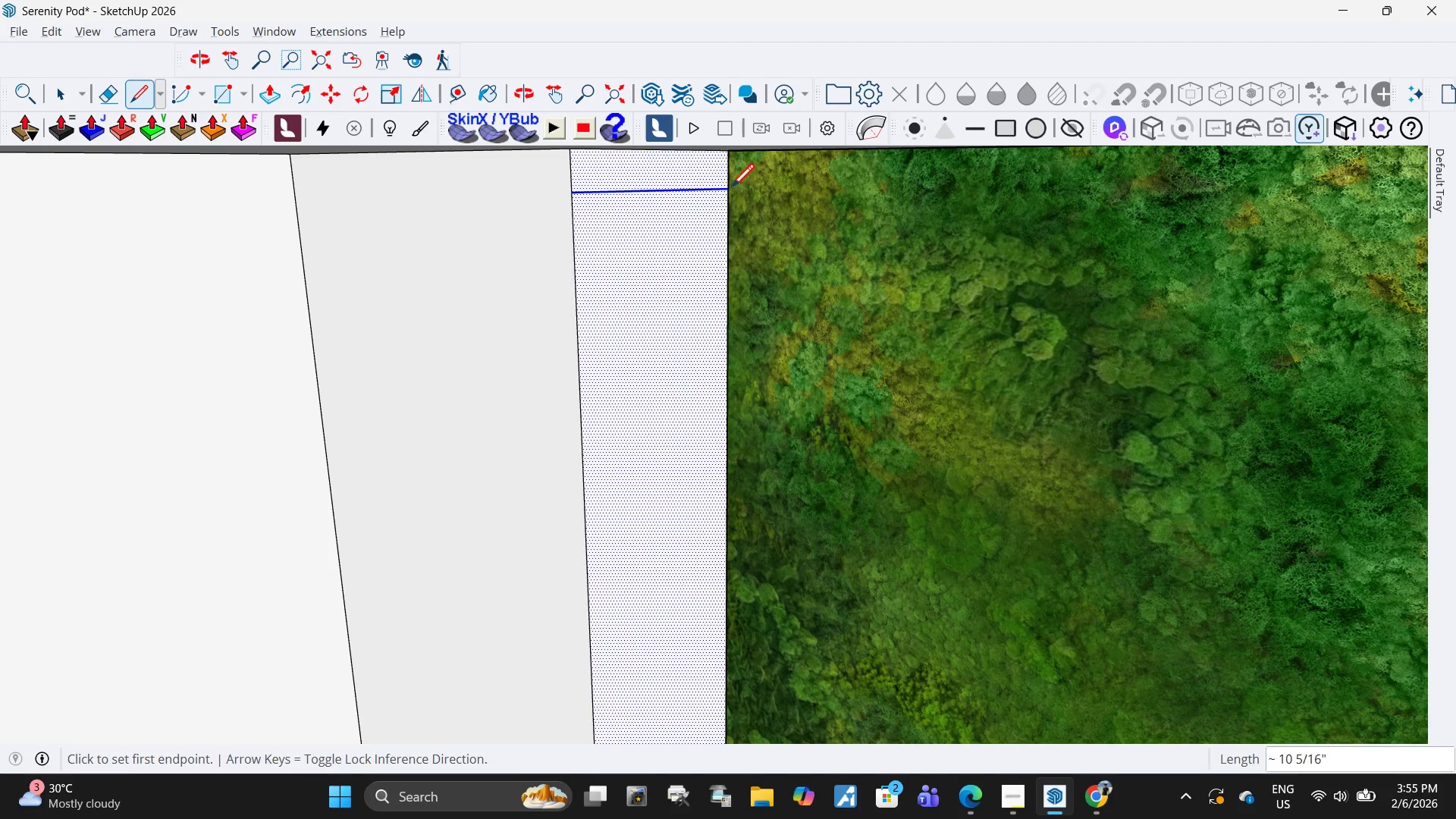 
key(Space)
 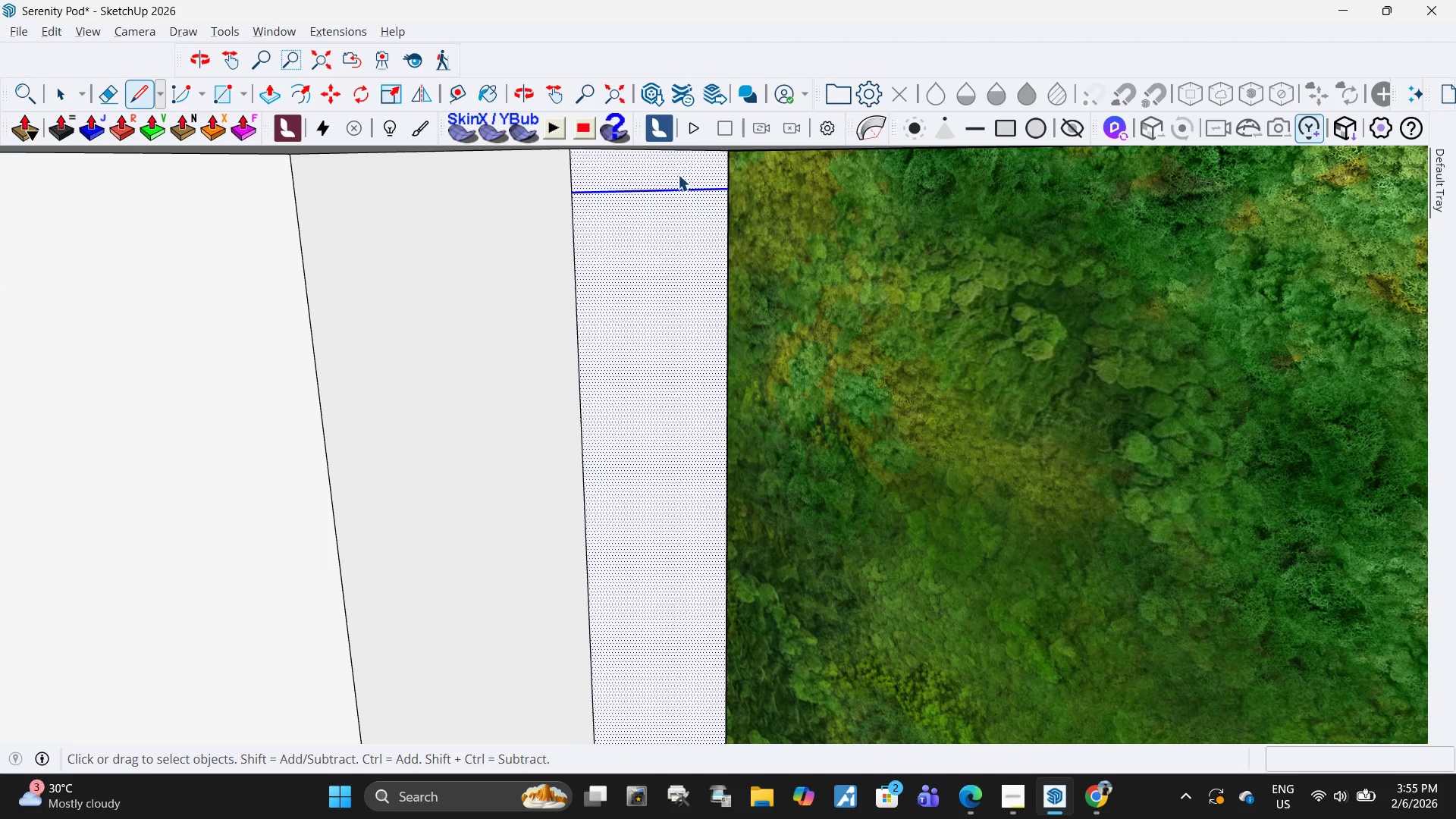 
left_click([672, 175])
 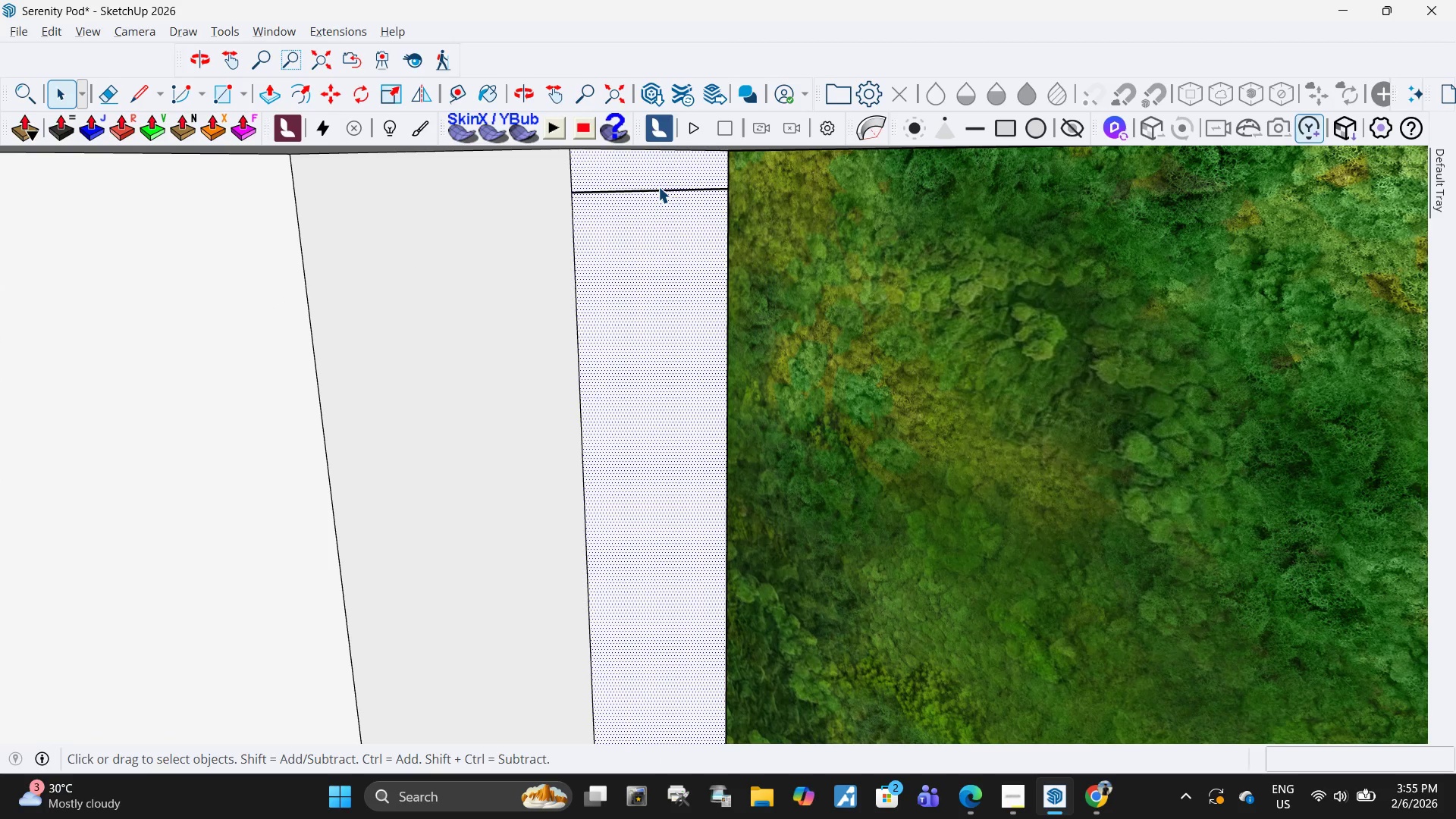 
left_click([657, 189])
 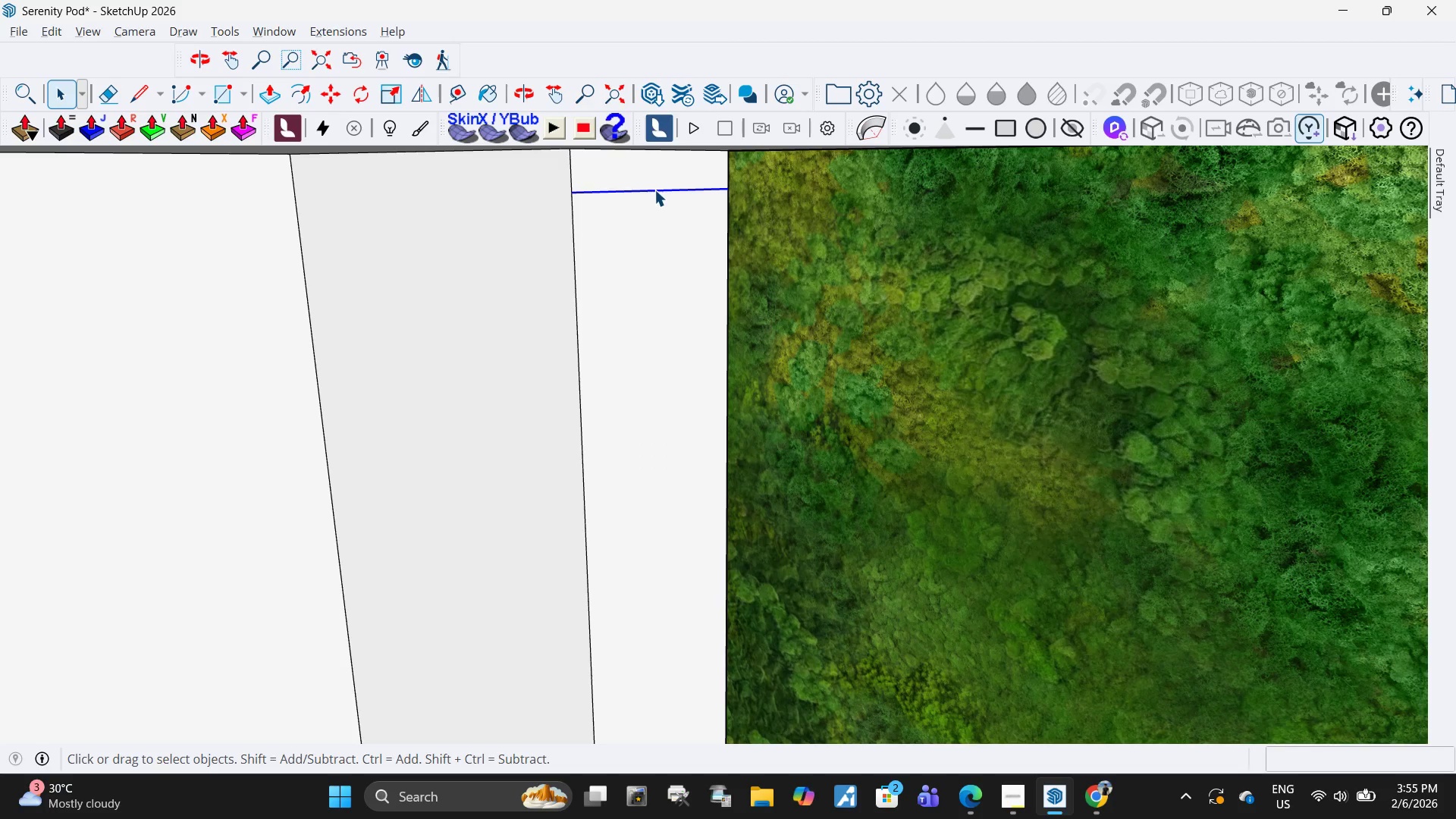 
key(Delete)
 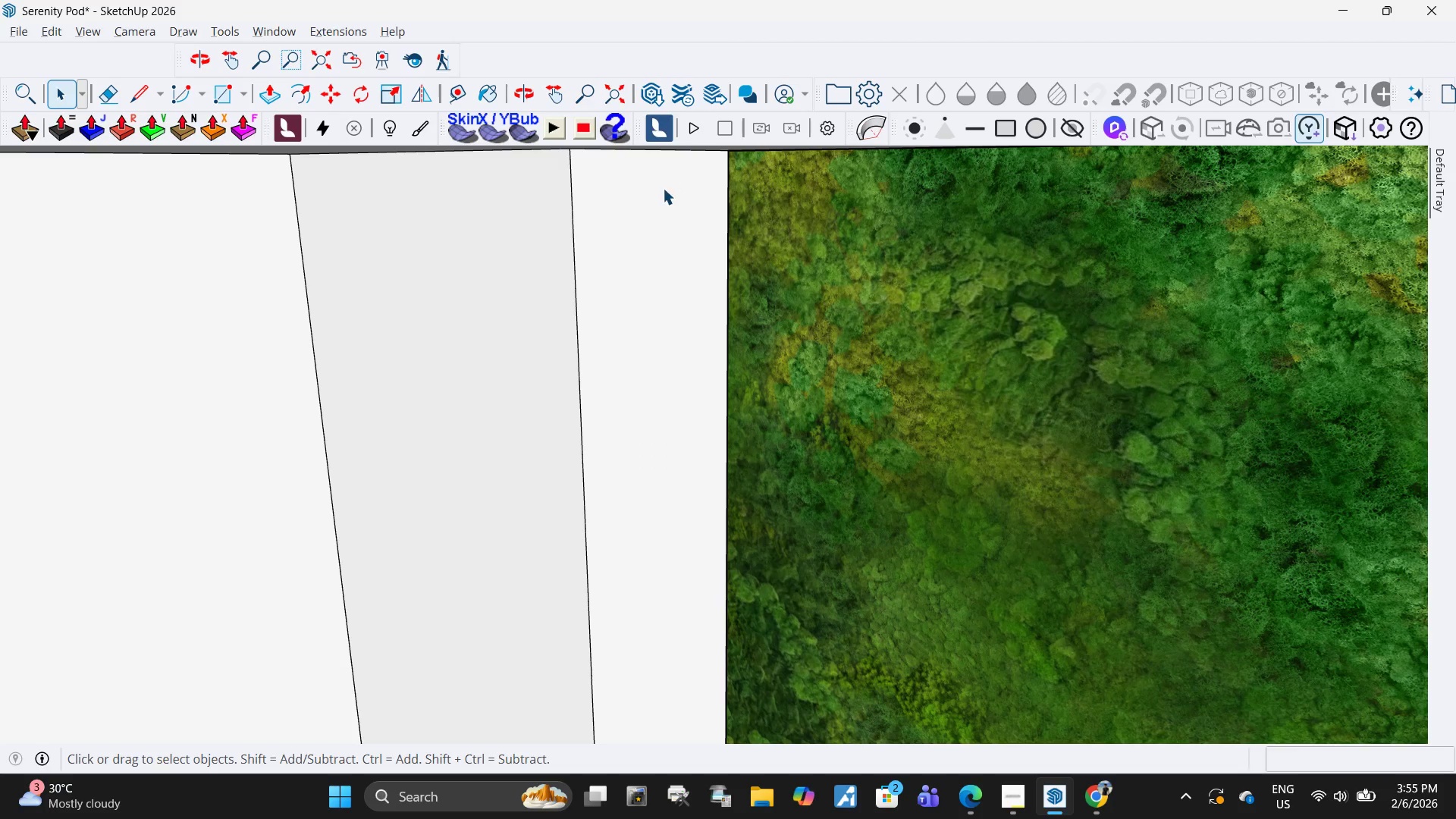 
key(L)
 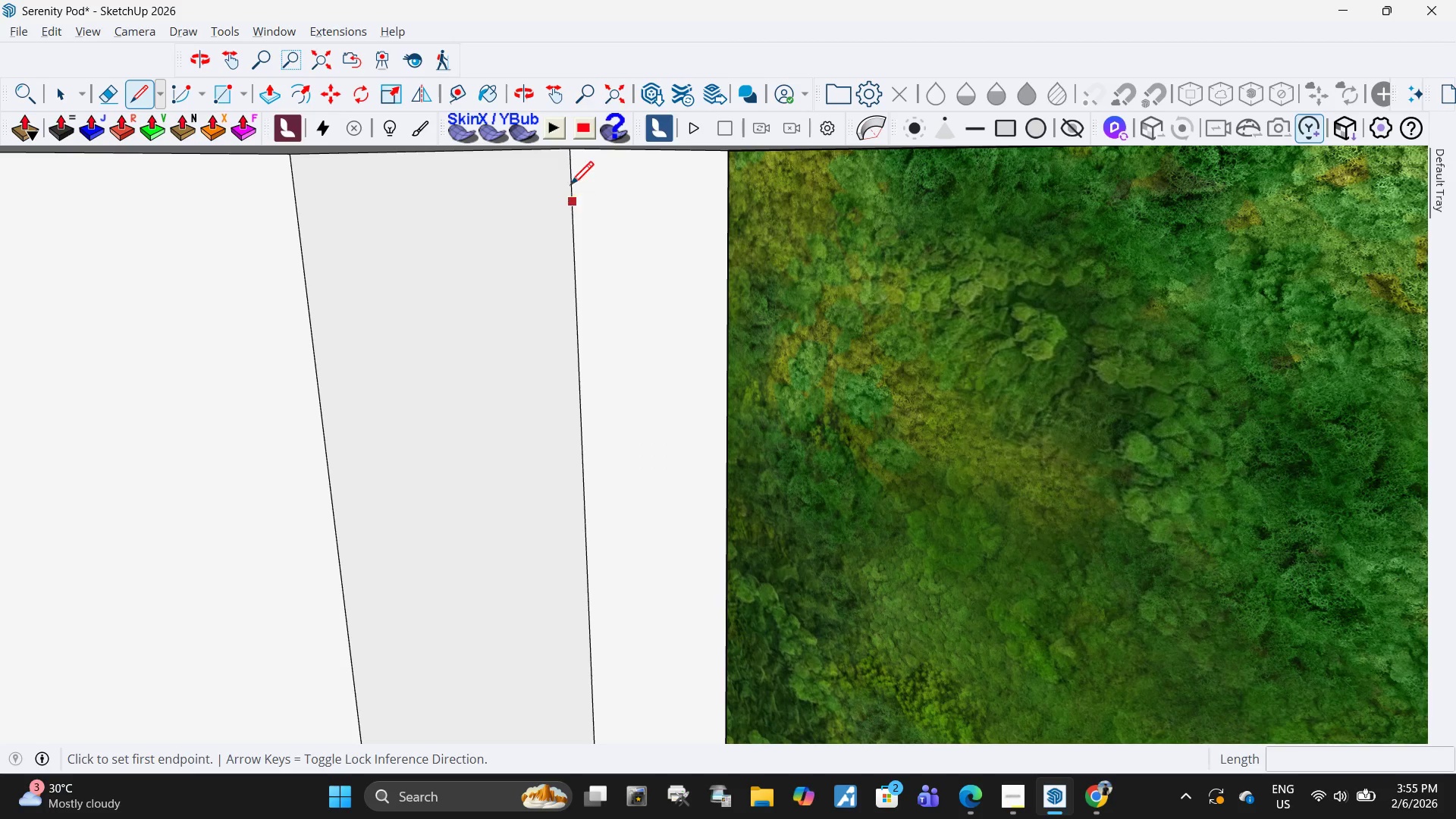 
scroll: coordinate [588, 224], scroll_direction: down, amount: 2.0
 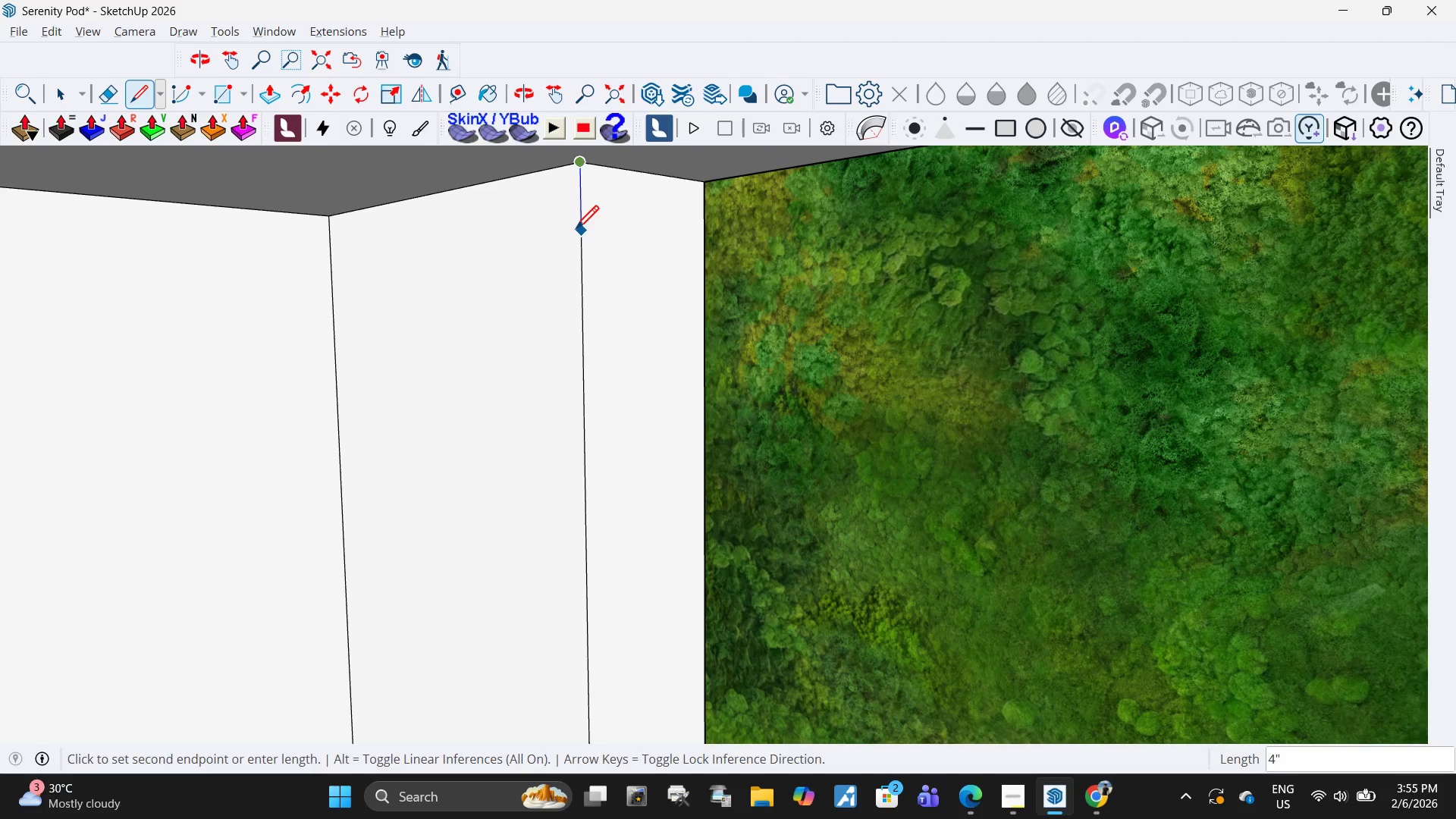 
key(4)
 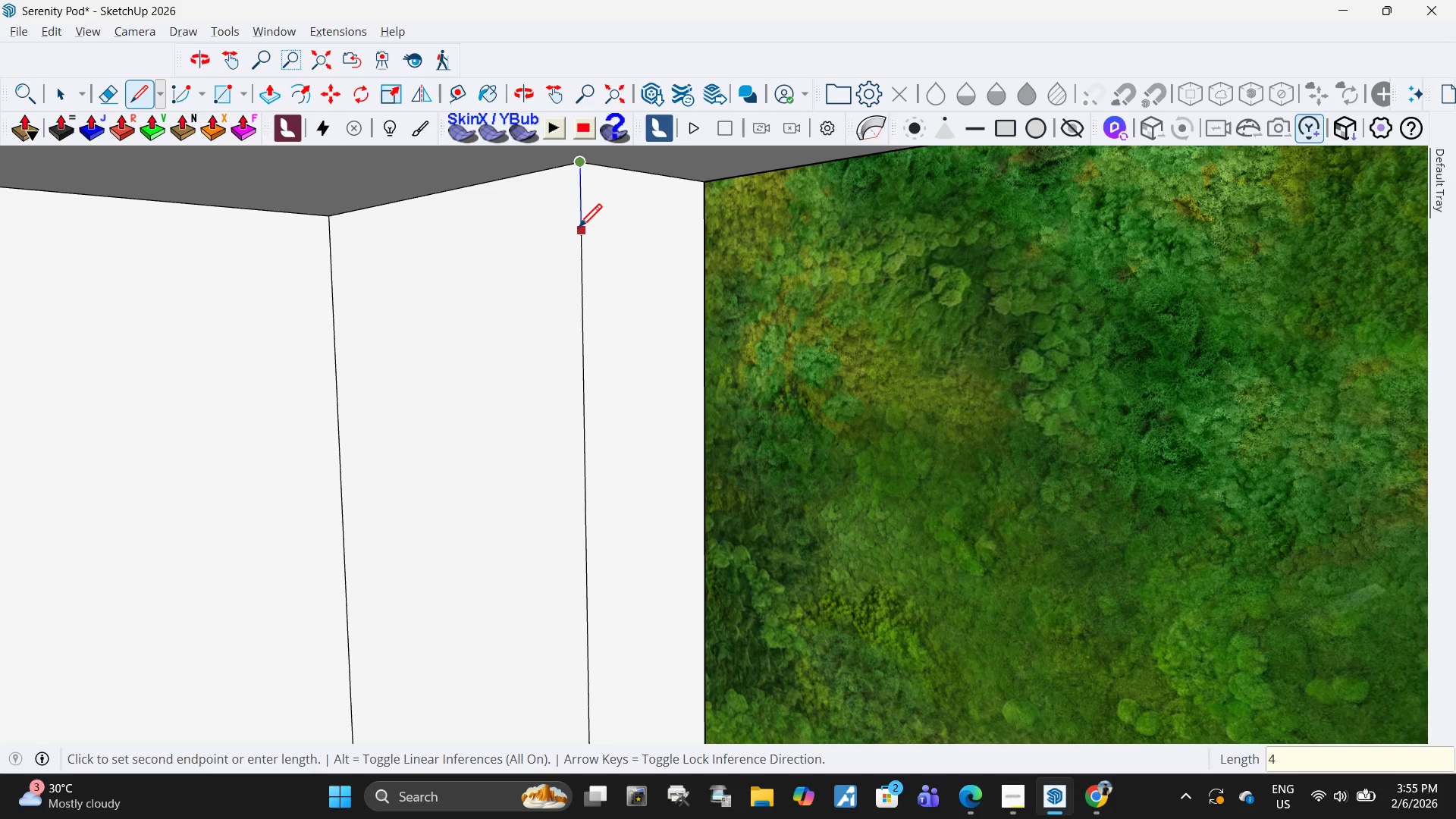 
key(Shift+ShiftRight)
 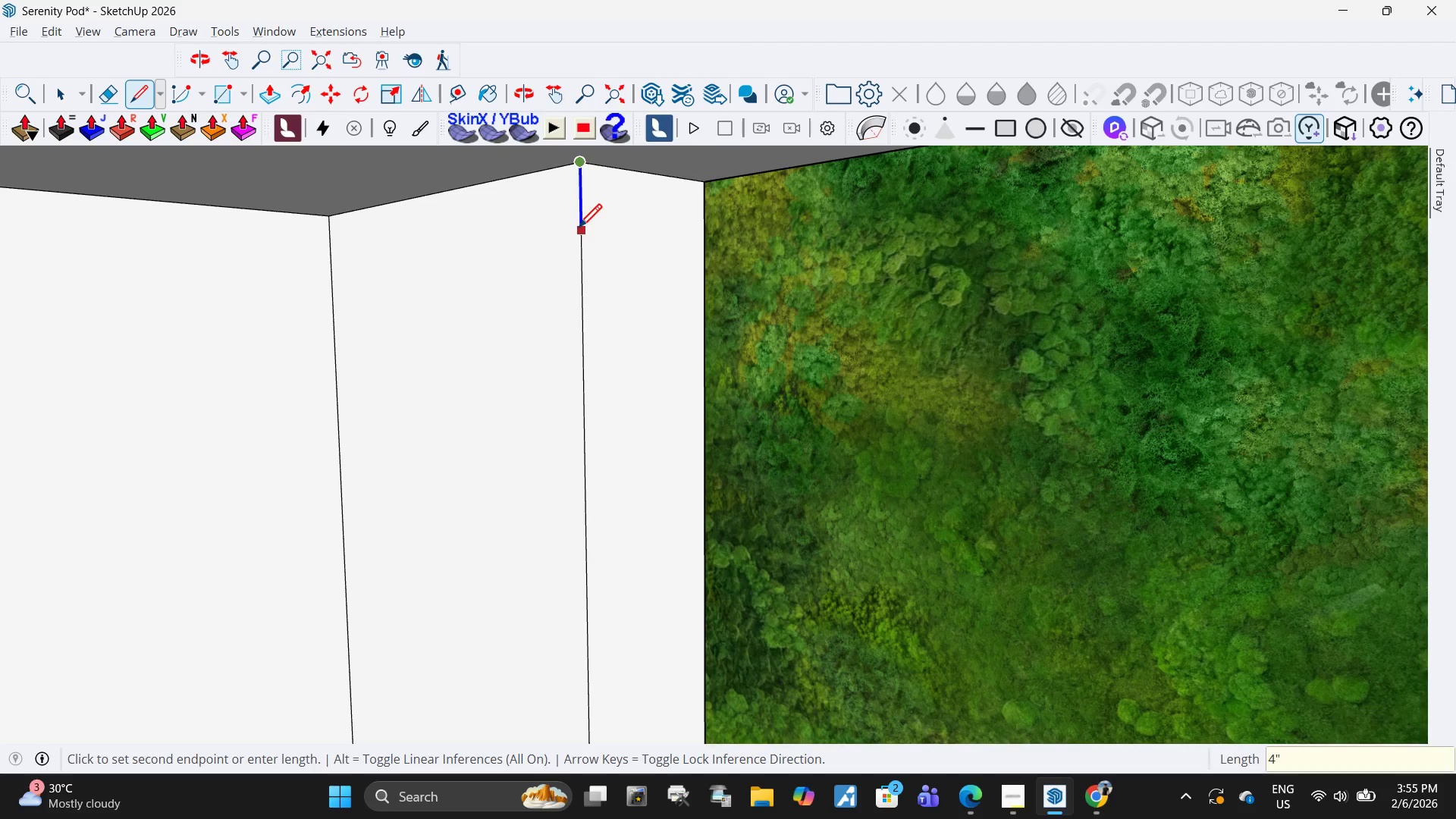 
key(Shift+Quote)
 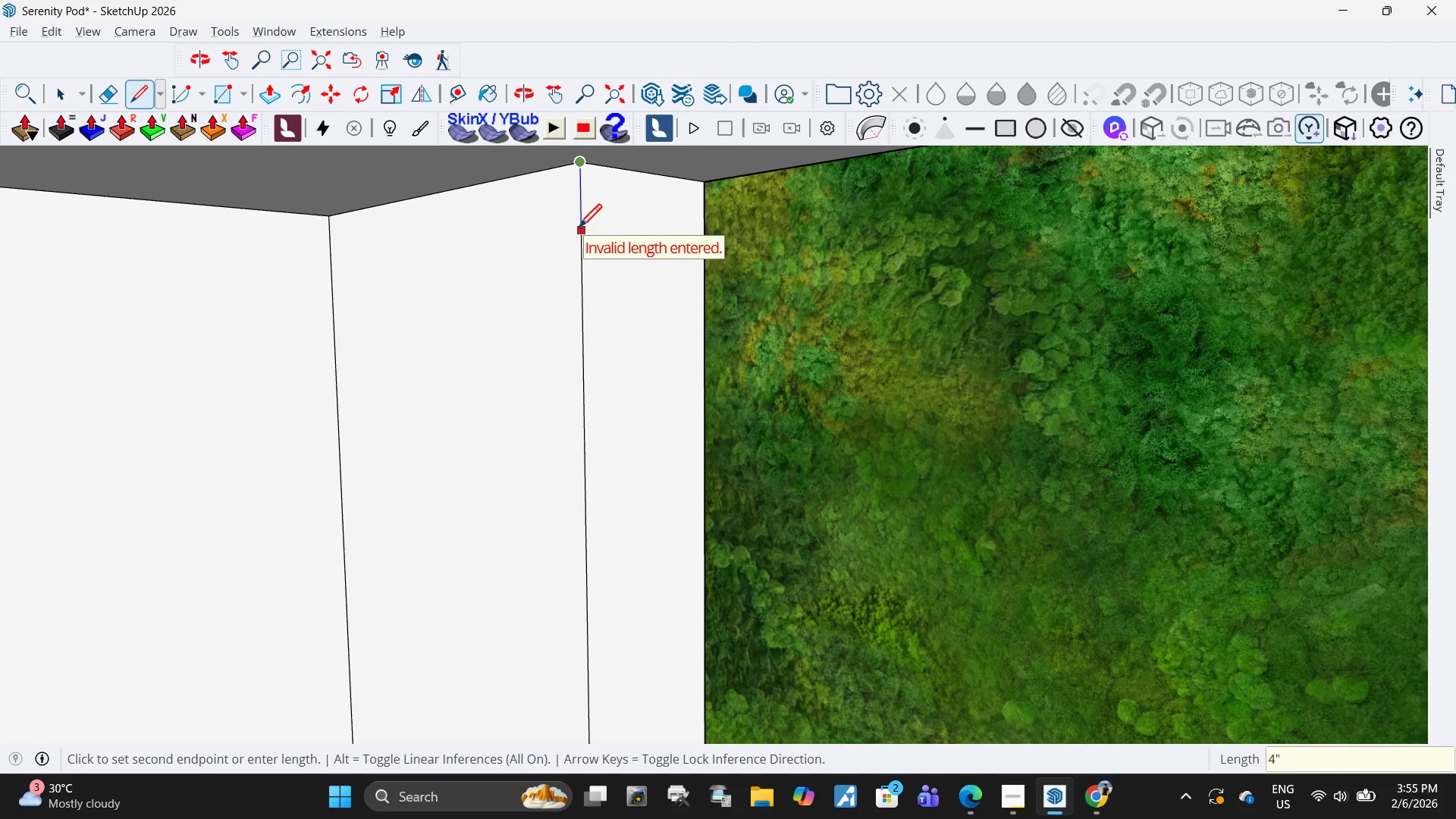 
key(Enter)
 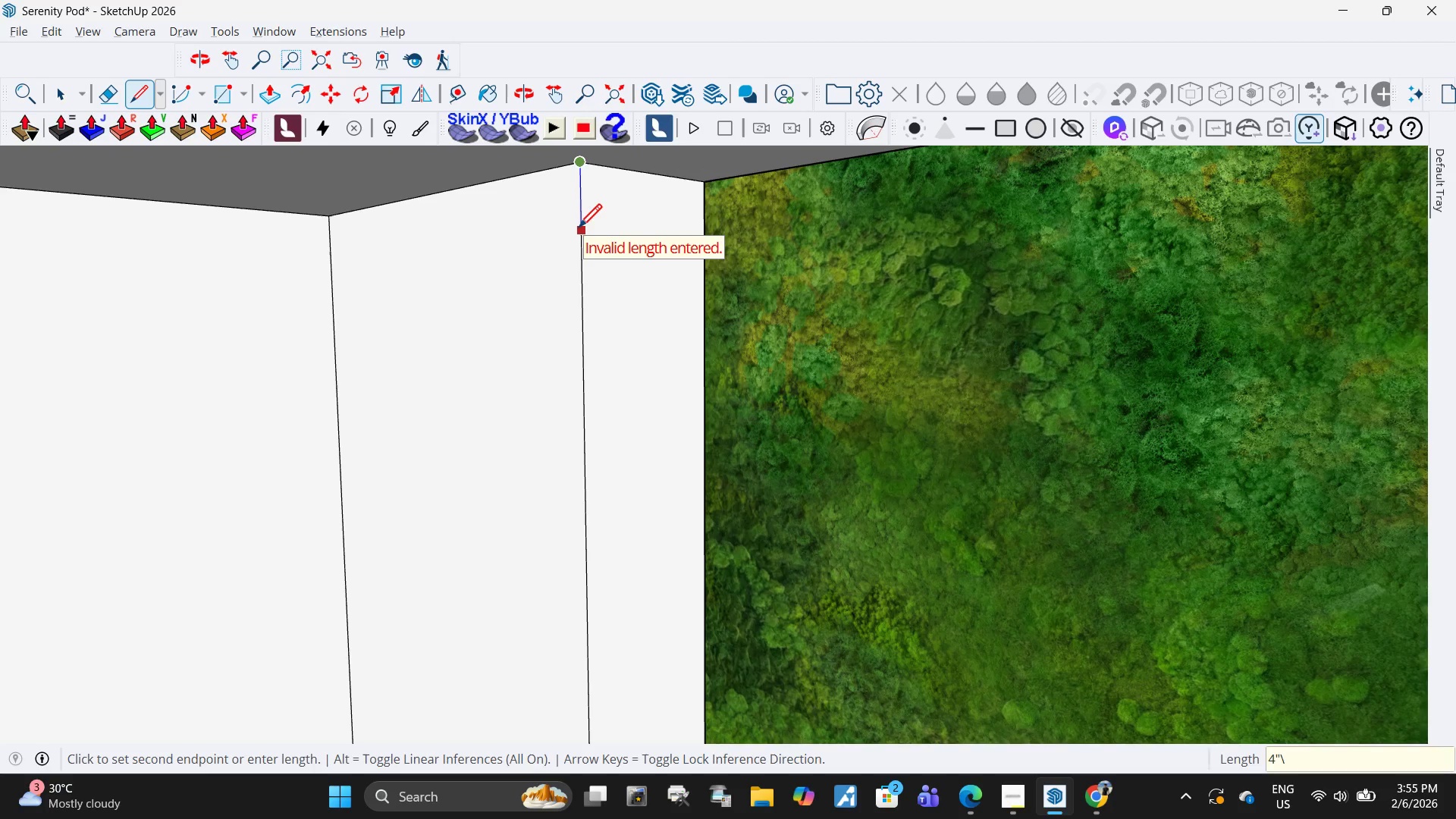 
key(Backslash)
 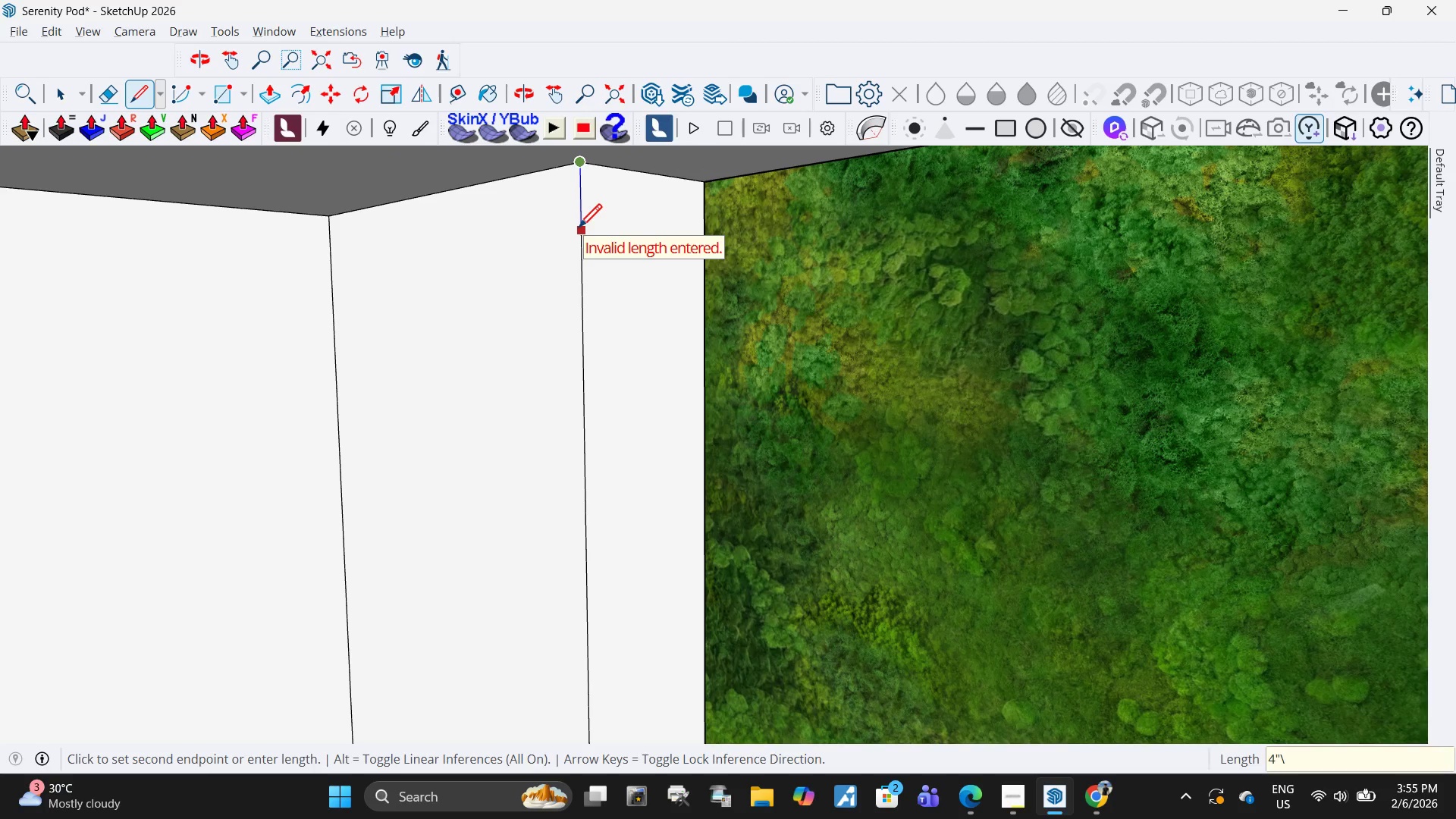 
key(Backspace)
 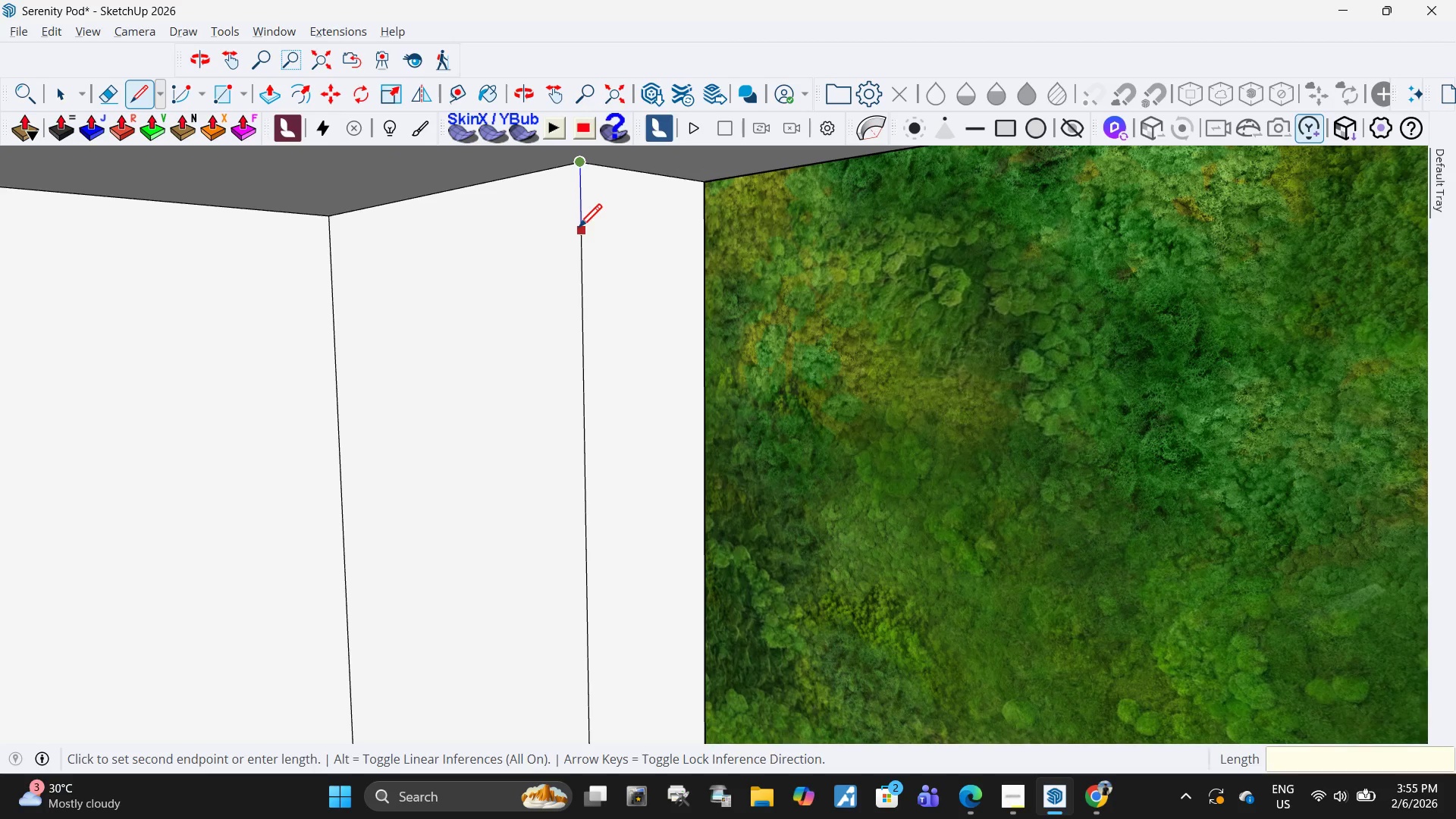 
key(Enter)
 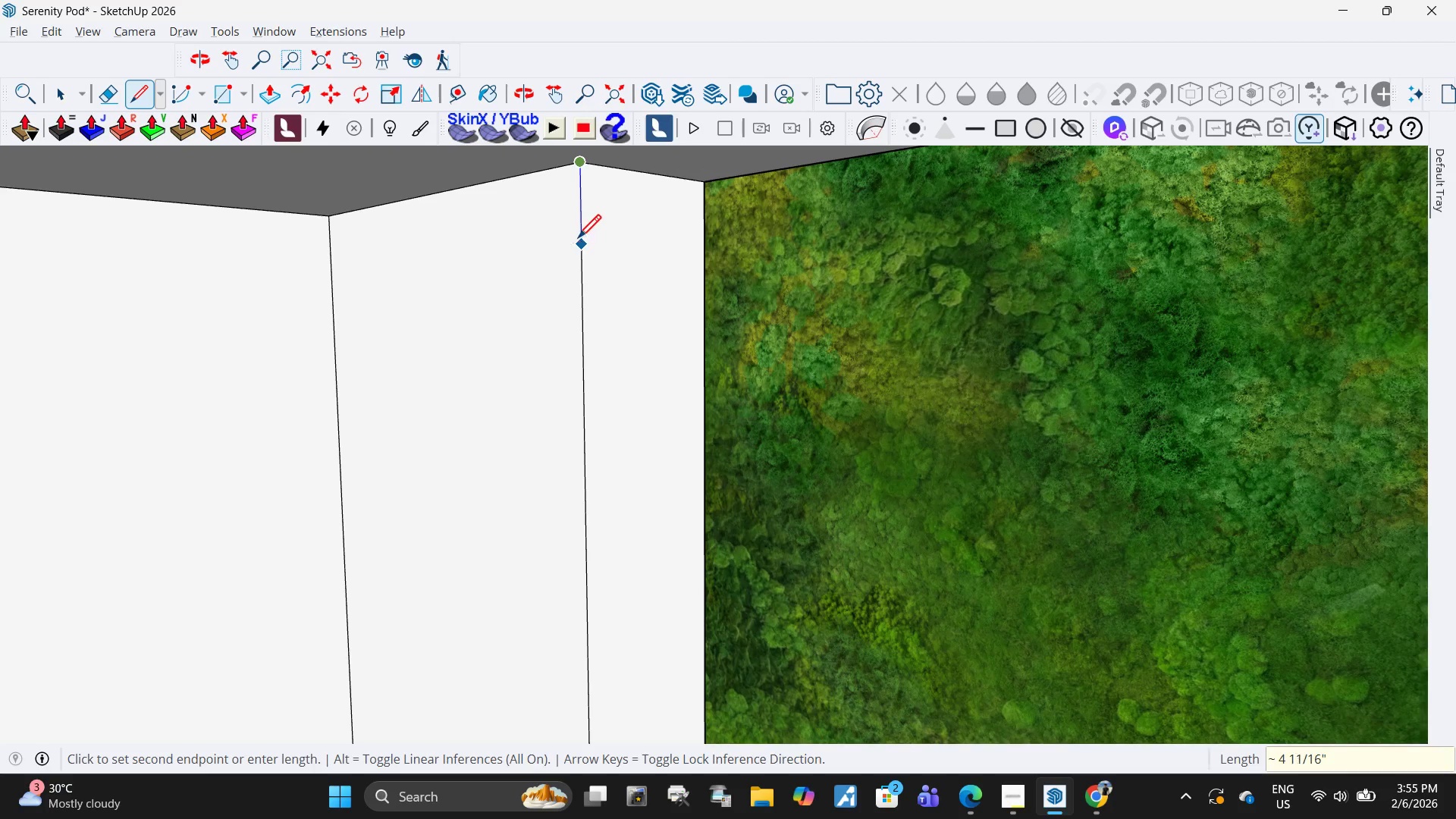 
left_click([581, 234])
 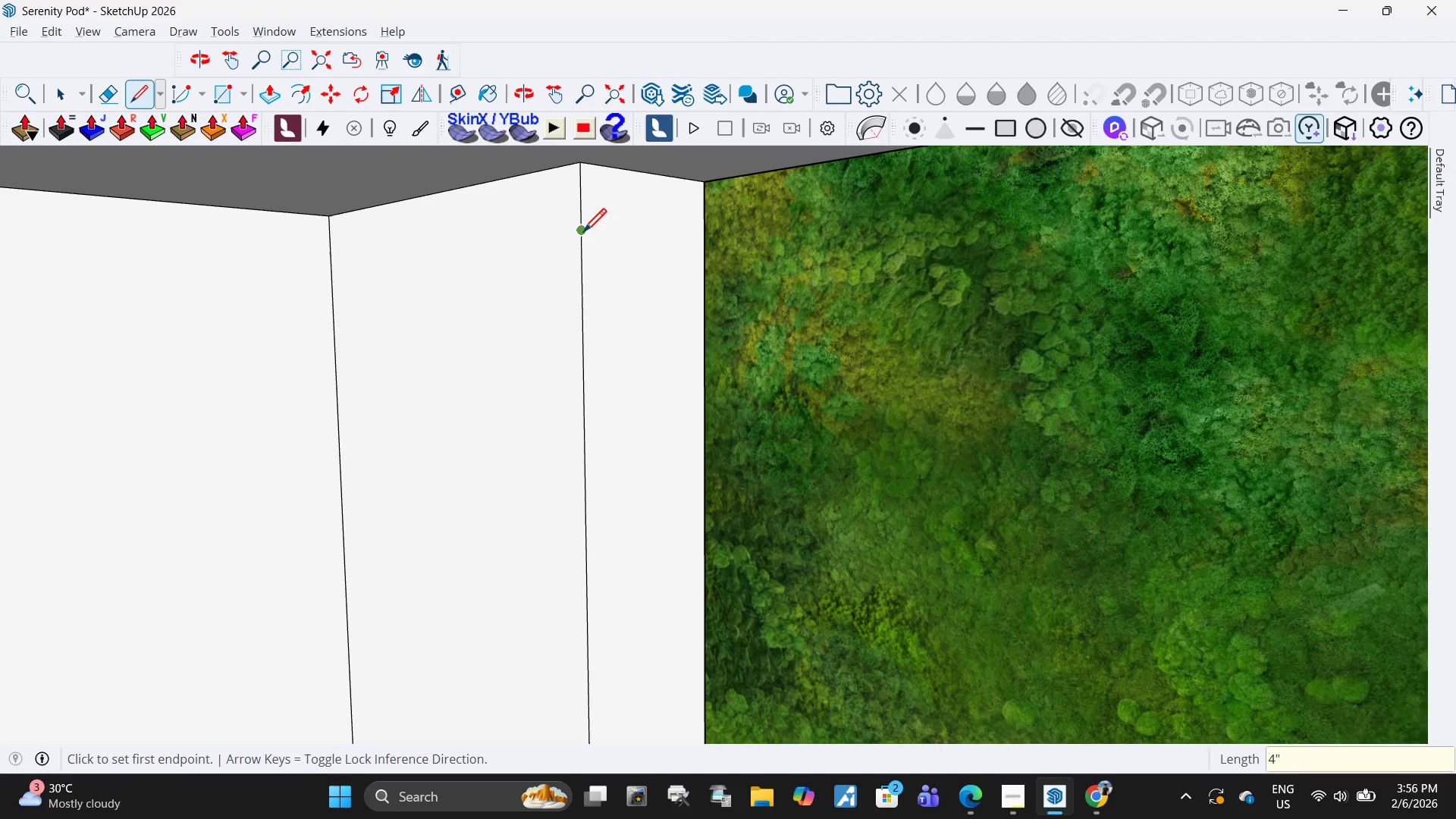 
left_click_drag(start_coordinate=[582, 234], to_coordinate=[587, 236])
 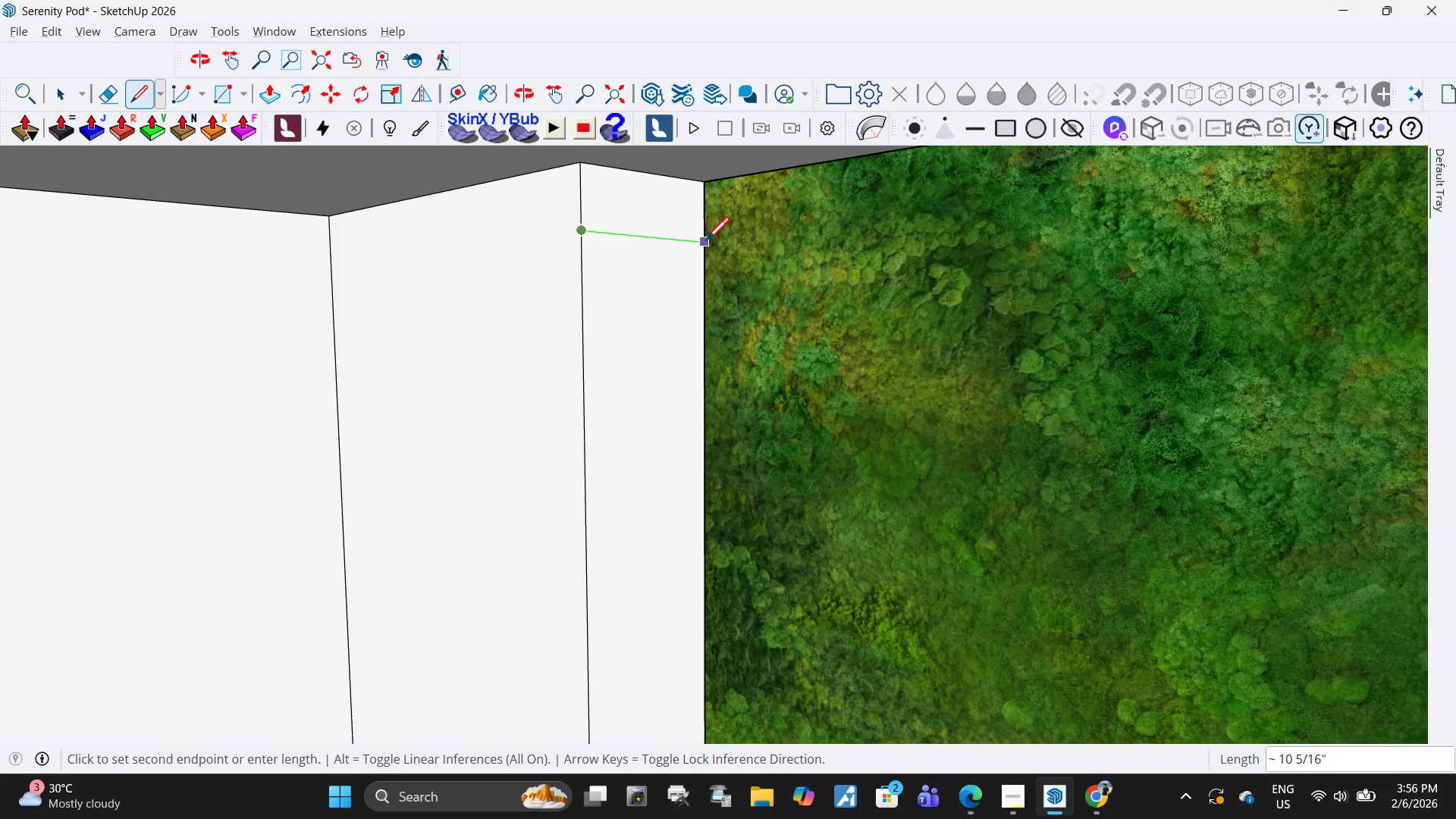 
left_click([706, 243])
 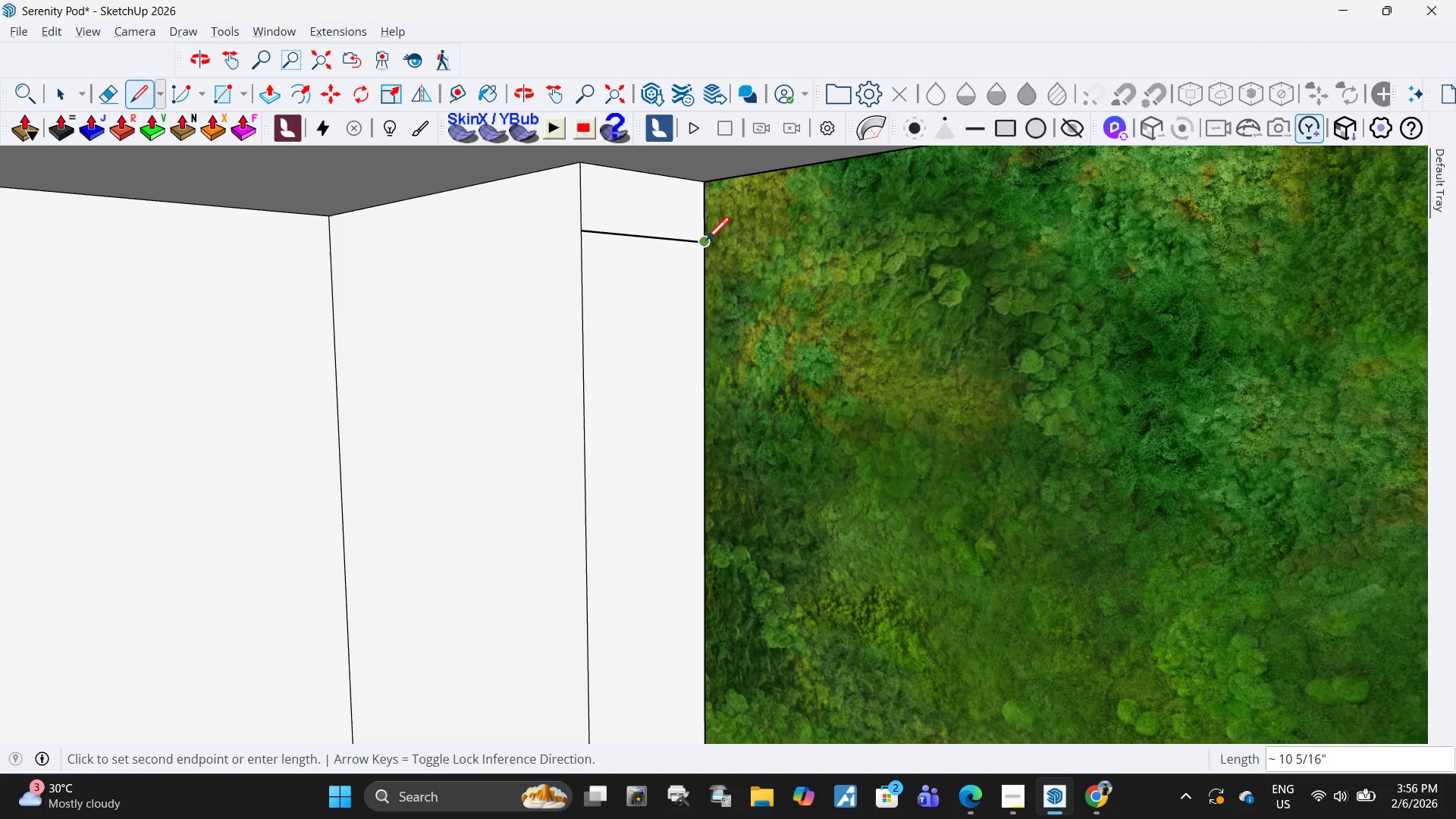 
key(Space)
 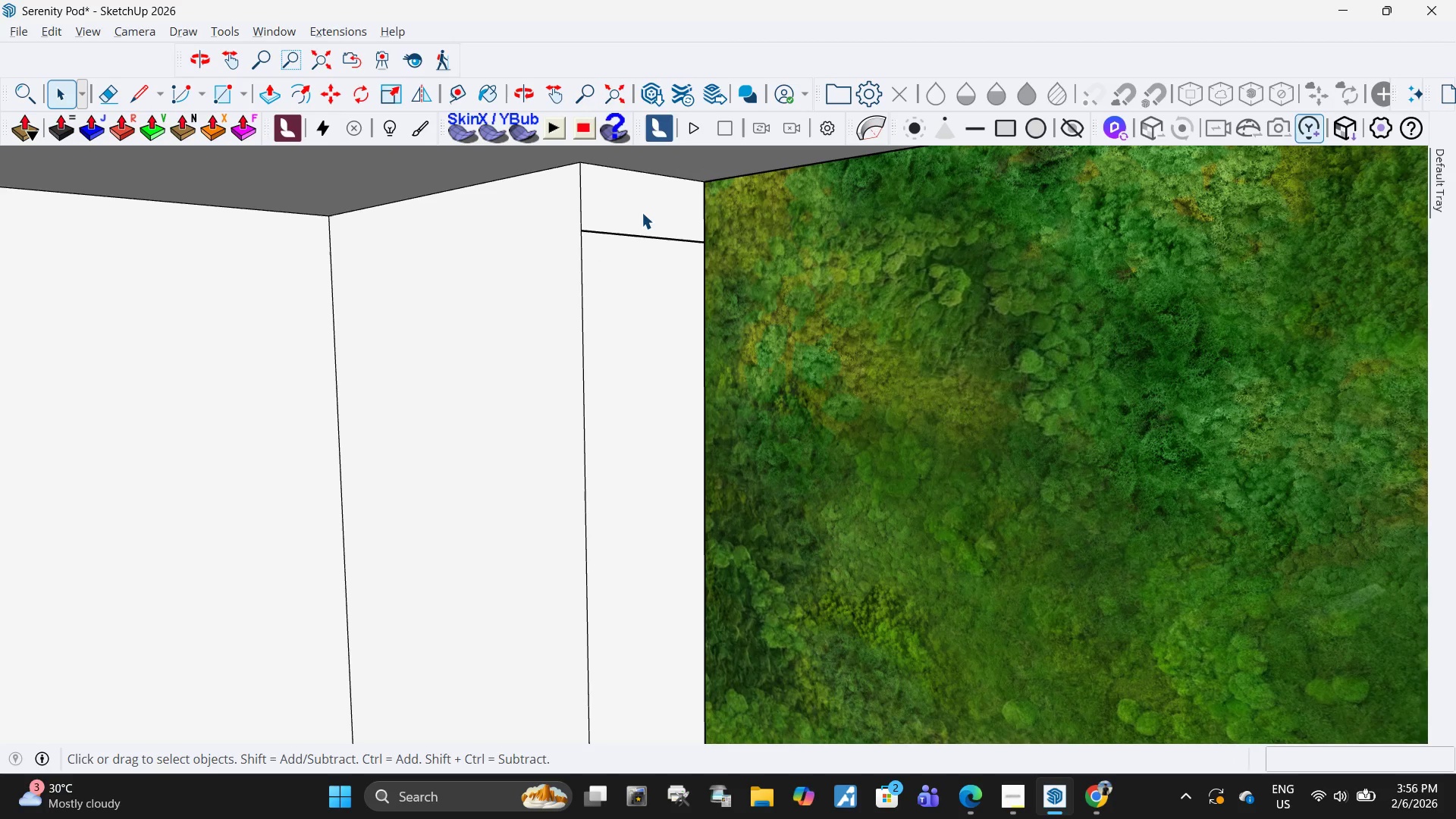 
double_click([642, 212])
 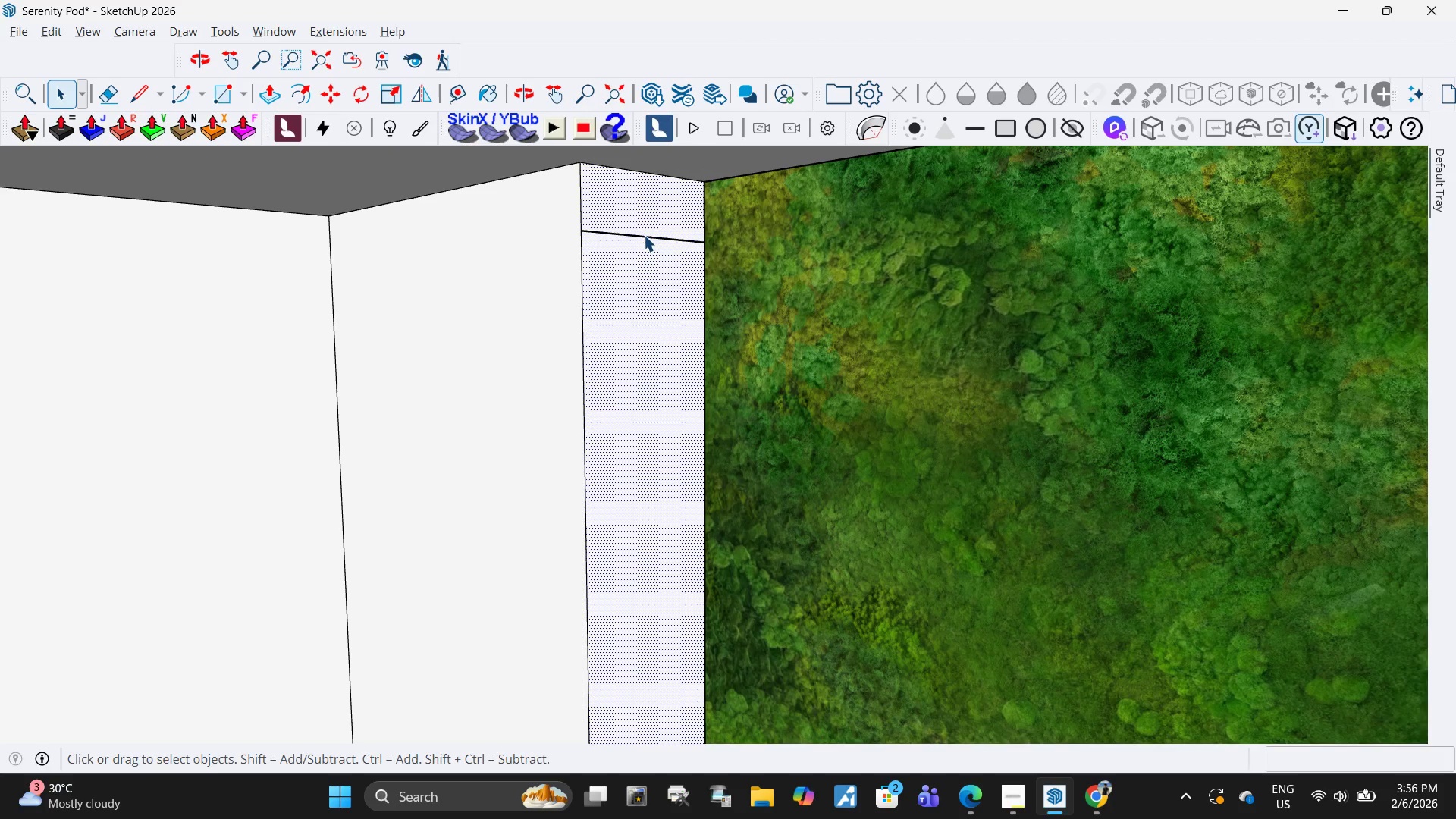 
left_click([642, 237])
 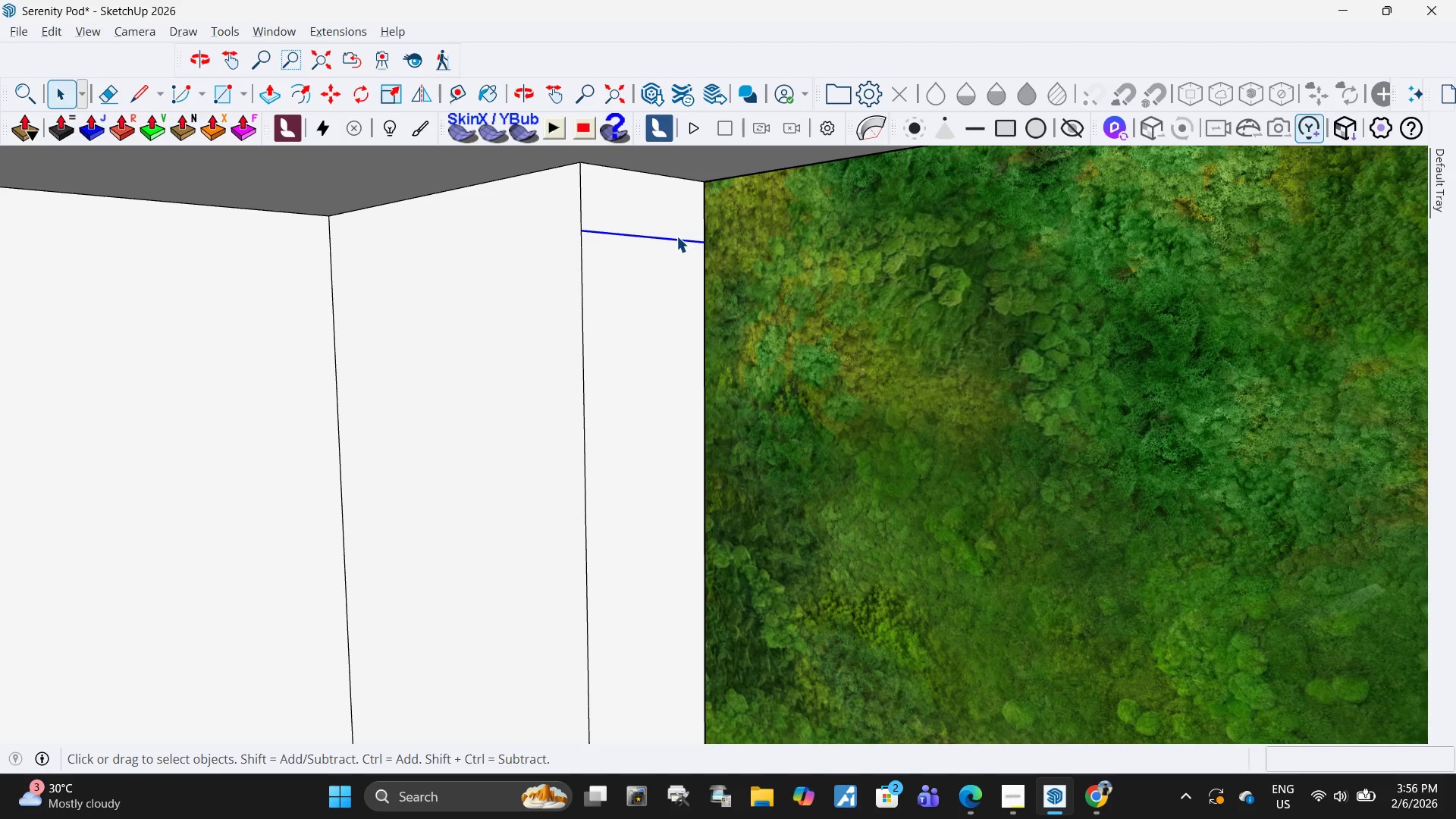 
key(L)
 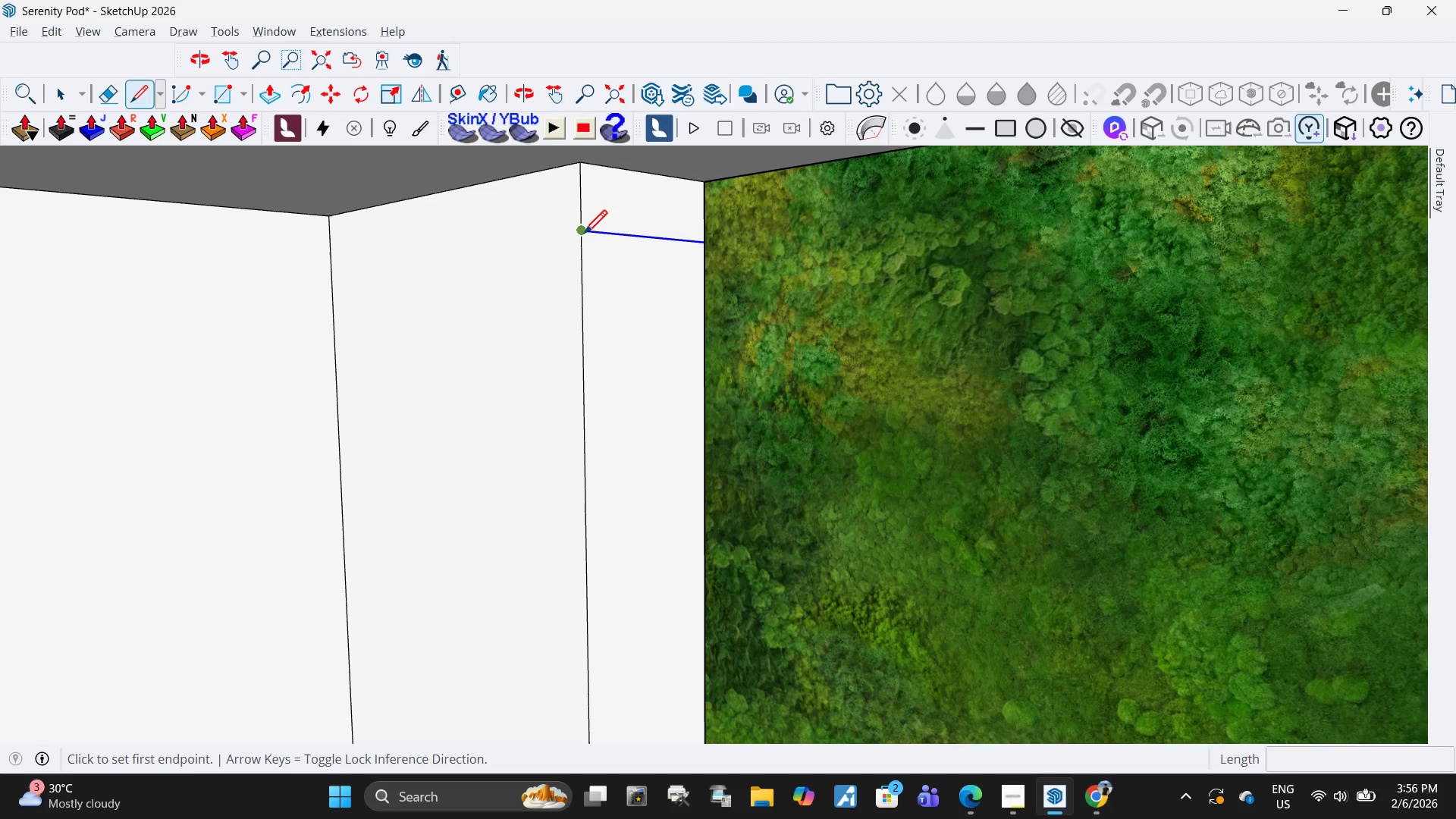 
left_click([583, 236])
 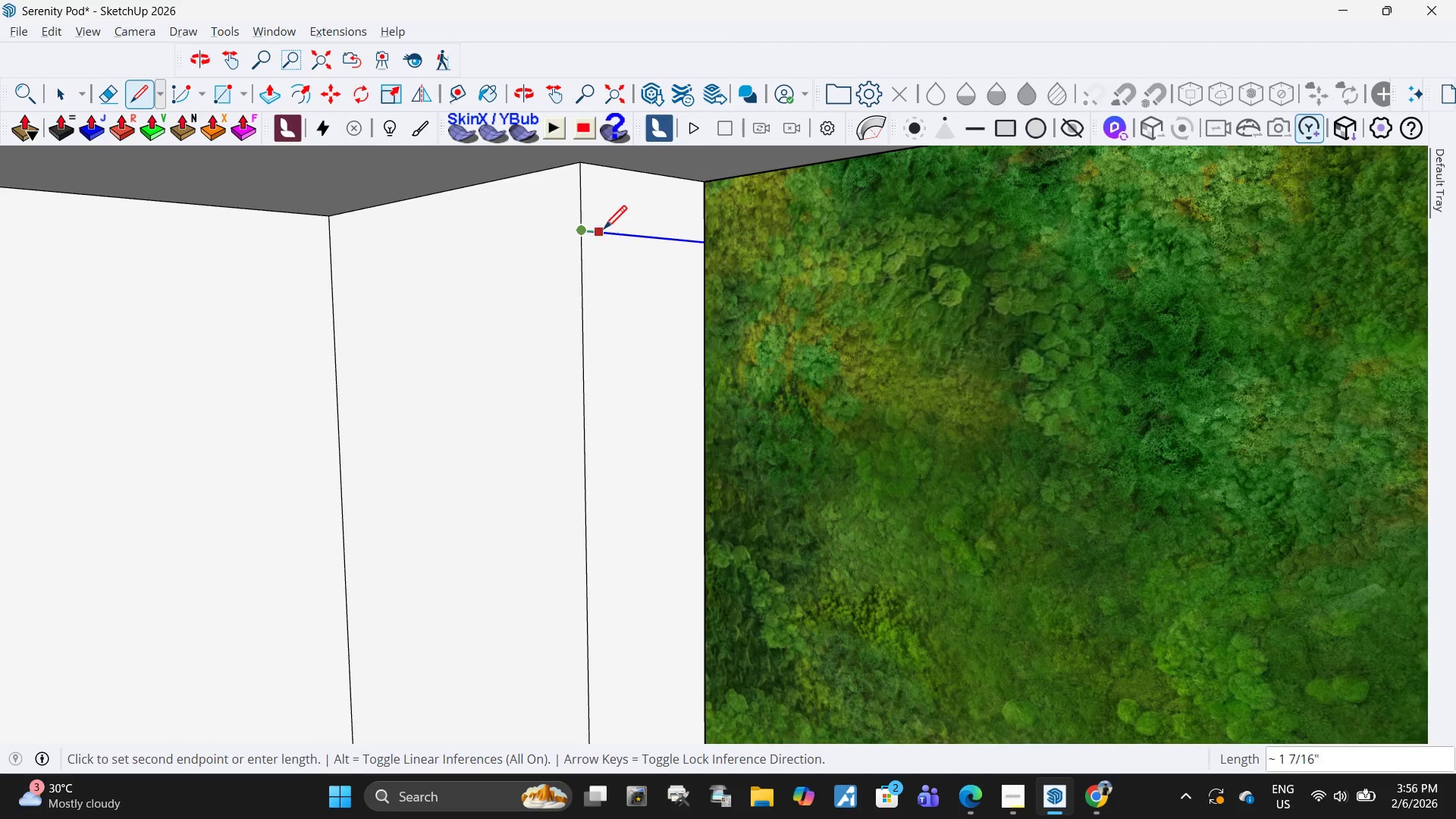 
scroll: coordinate [678, 371], scroll_direction: down, amount: 100.0
 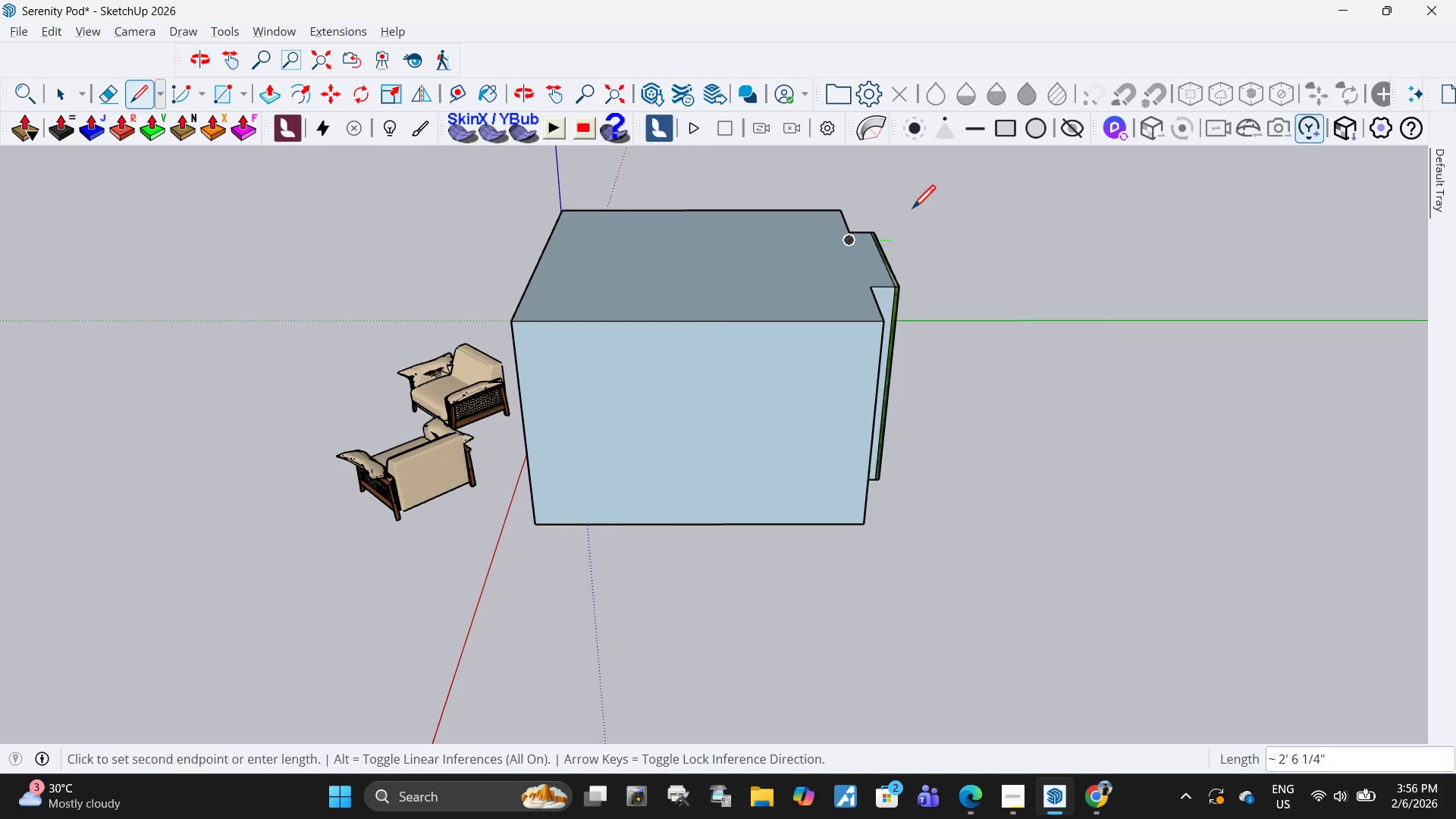 
scroll: coordinate [898, 231], scroll_direction: up, amount: 9.0
 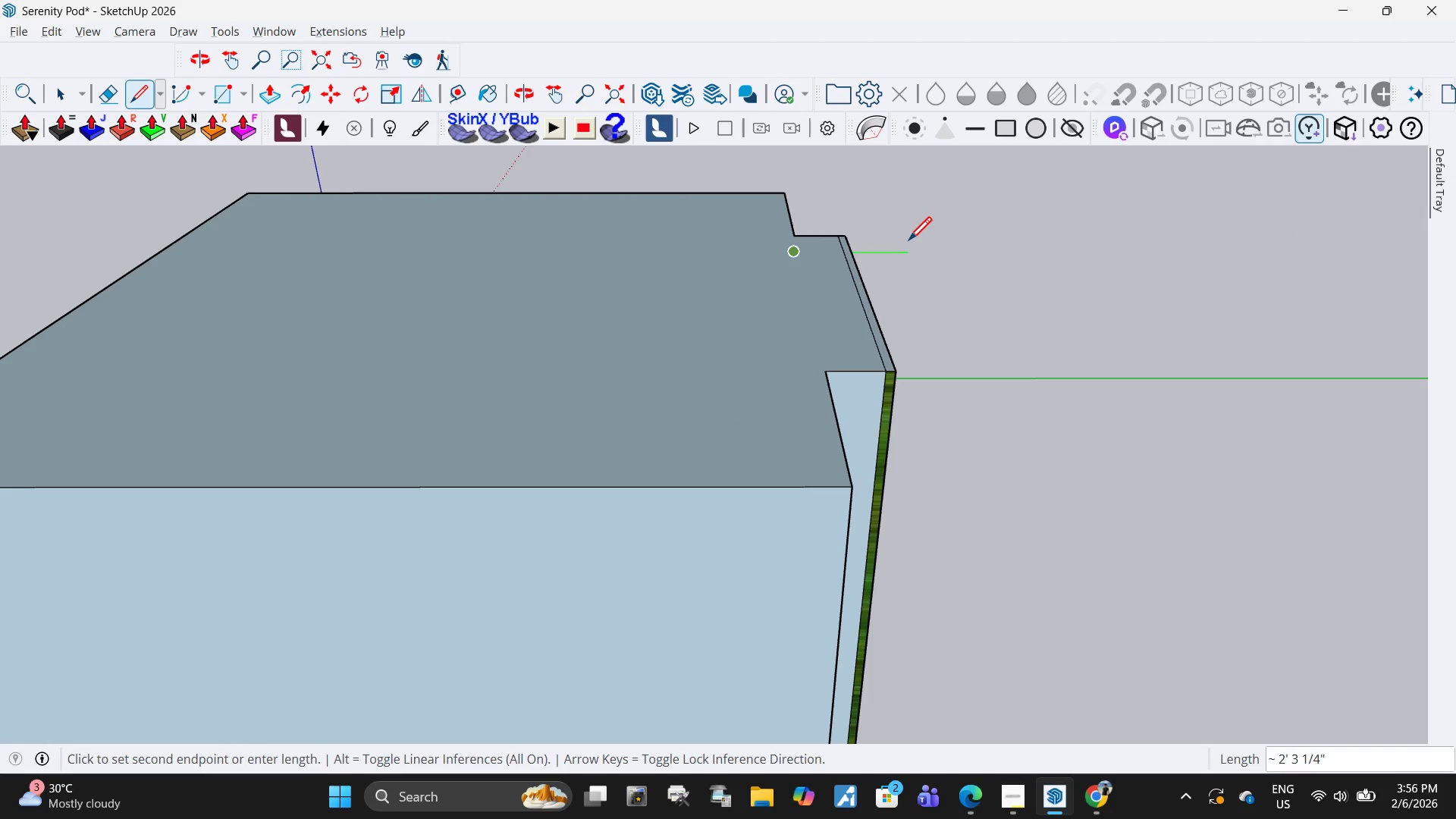 
left_click([908, 243])
 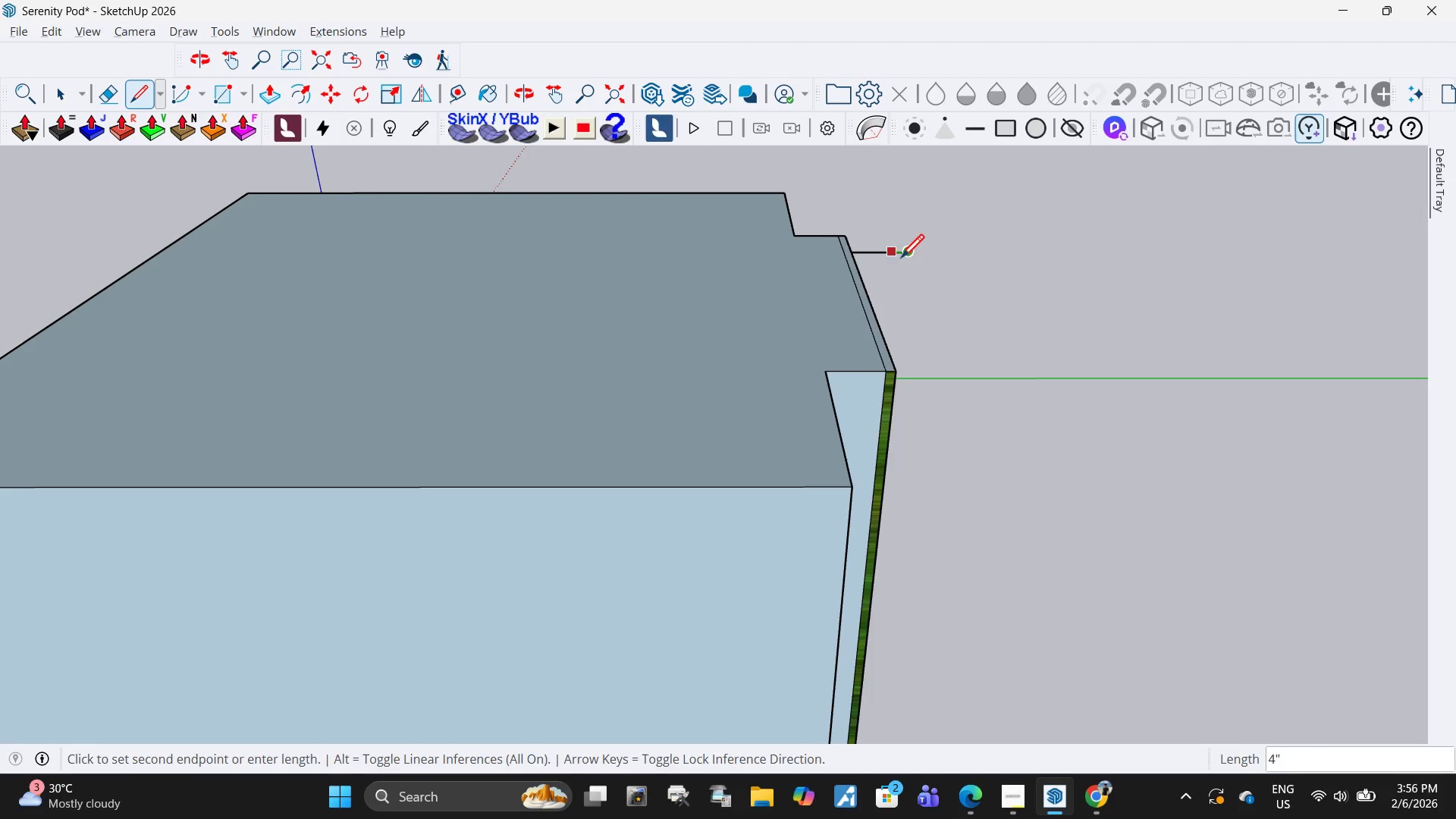 
key(Space)
 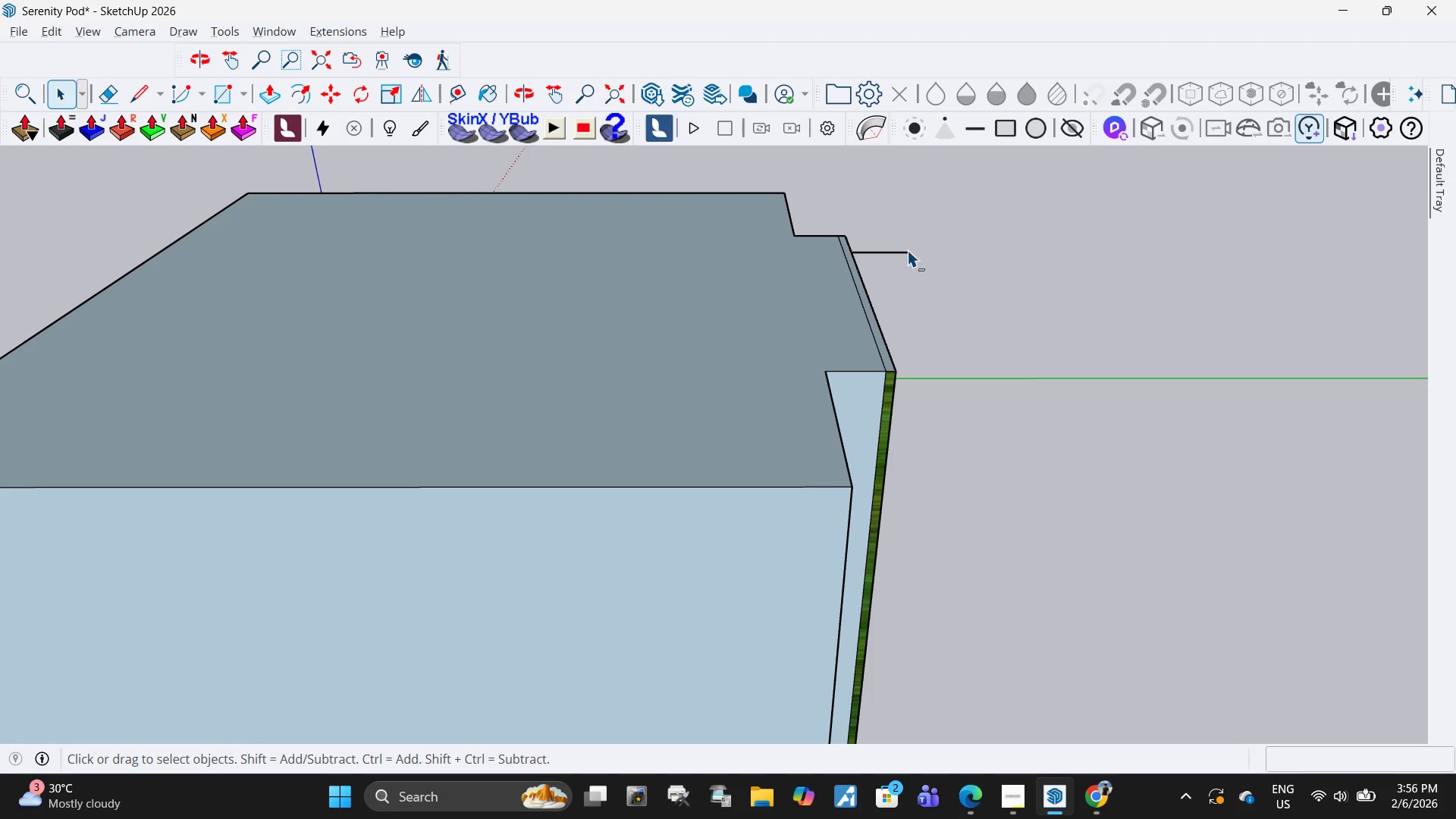 
left_click_drag(start_coordinate=[925, 271], to_coordinate=[899, 229])
 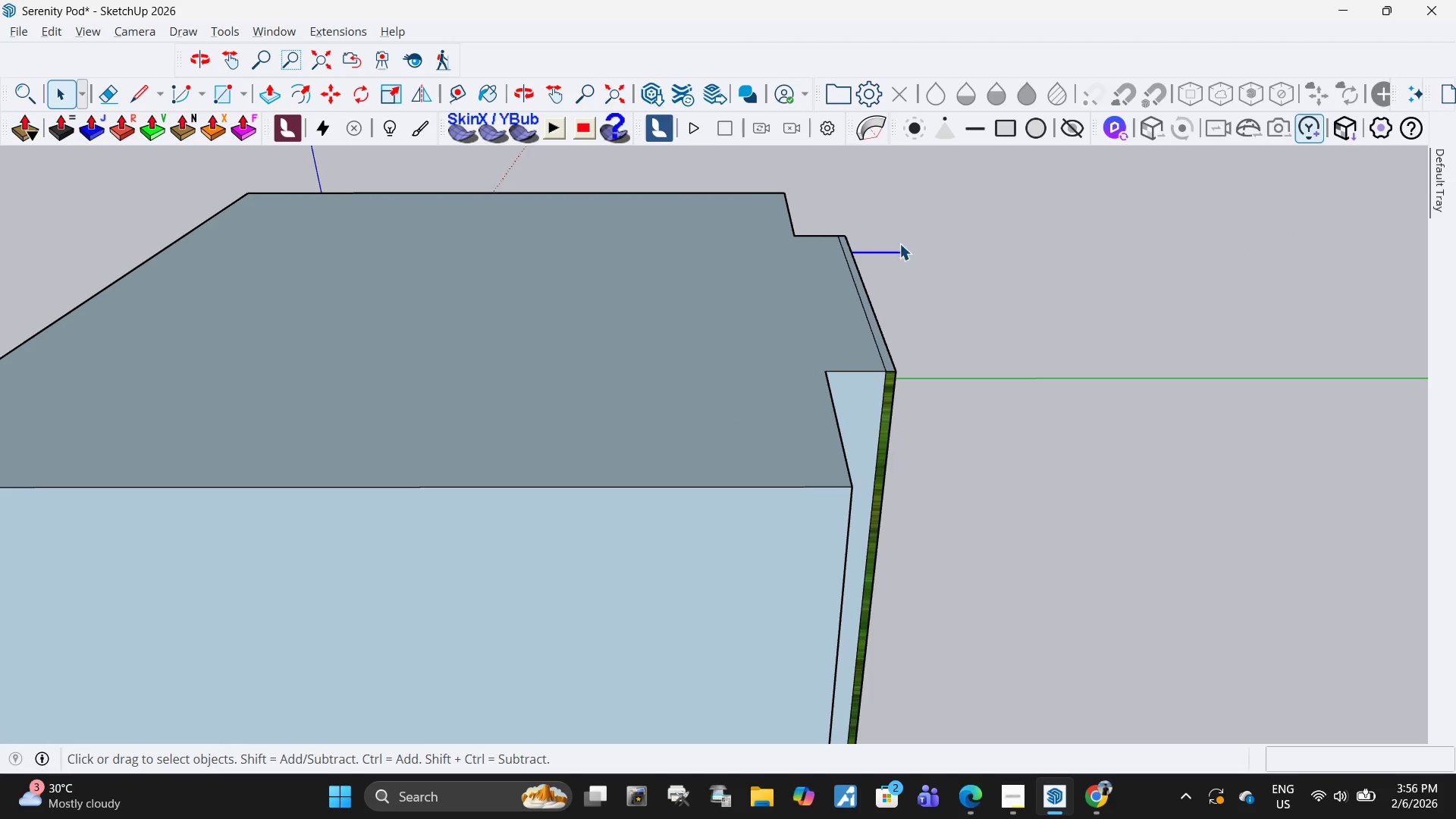 
key(Delete)
 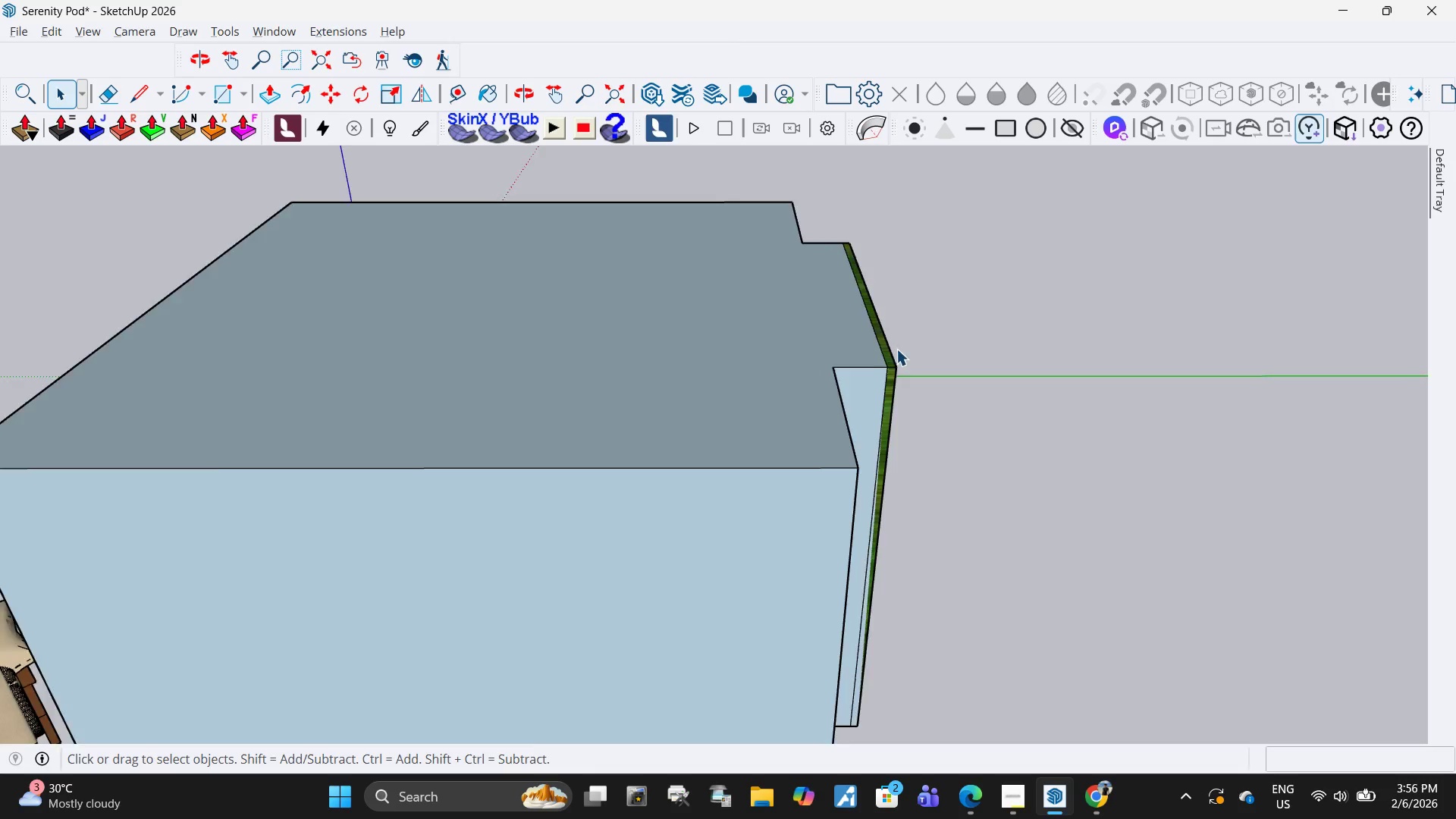 
scroll: coordinate [896, 351], scroll_direction: down, amount: 5.0
 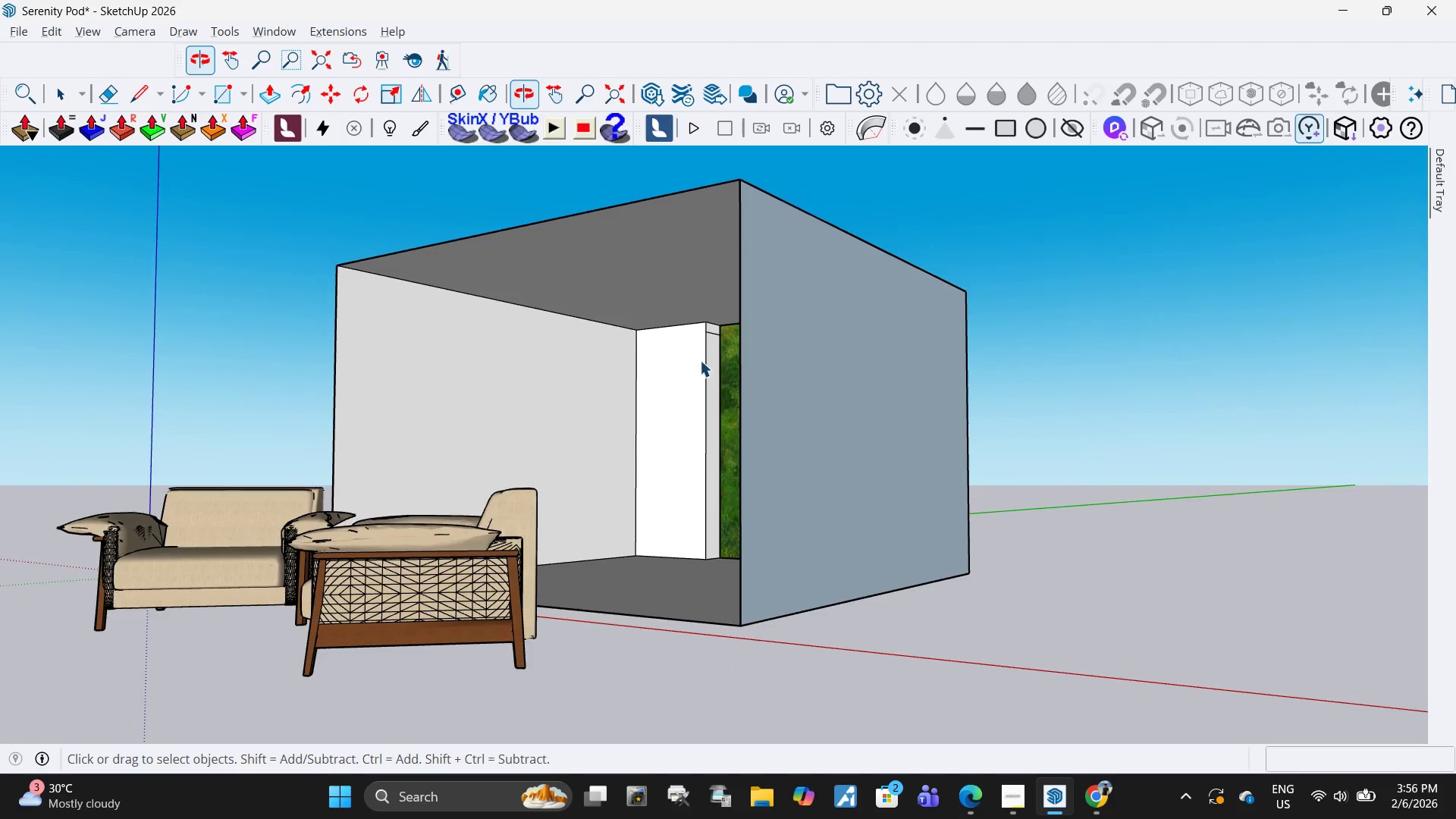 
left_click([711, 331])
 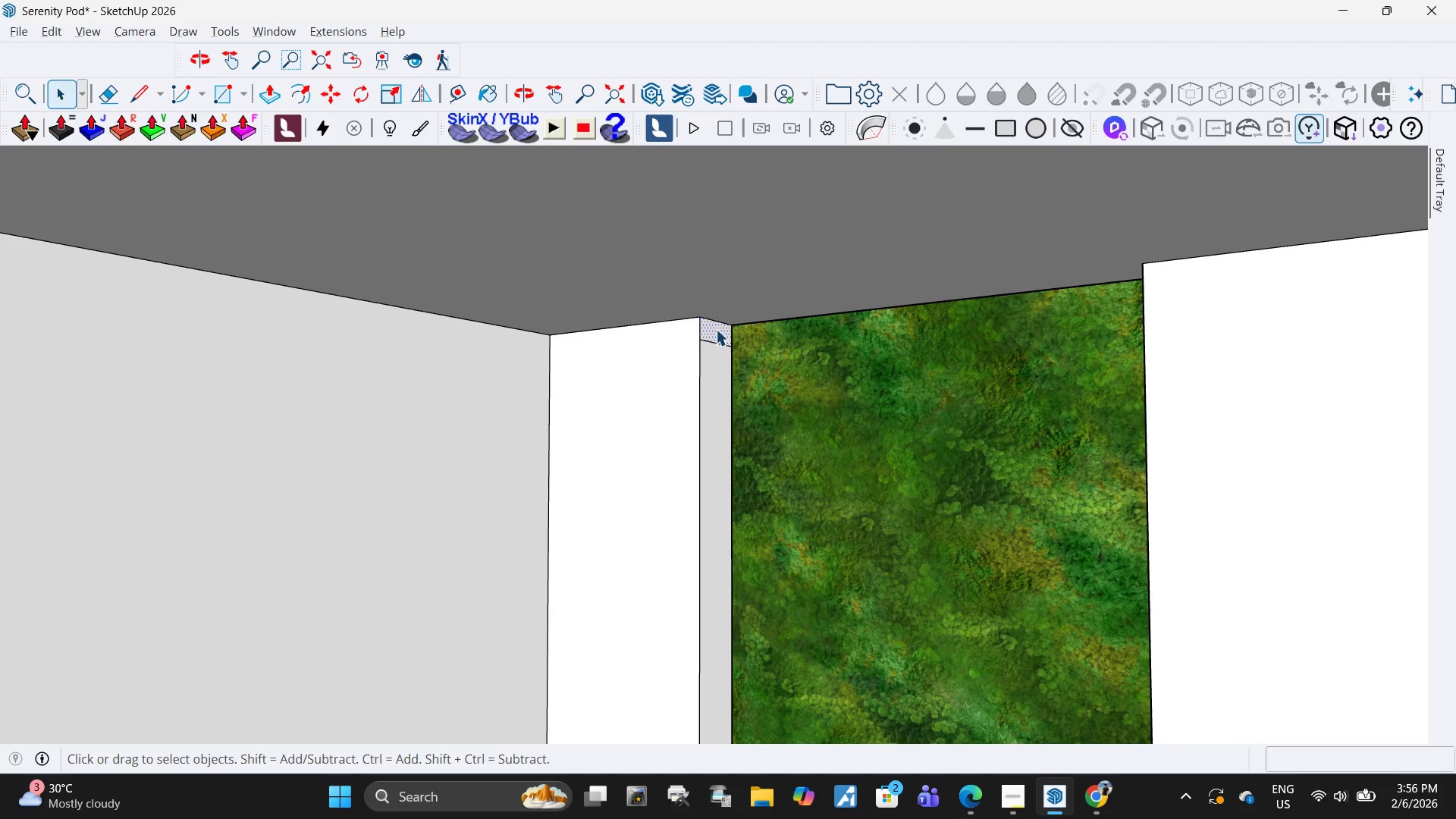 
scroll: coordinate [701, 320], scroll_direction: up, amount: 8.0
 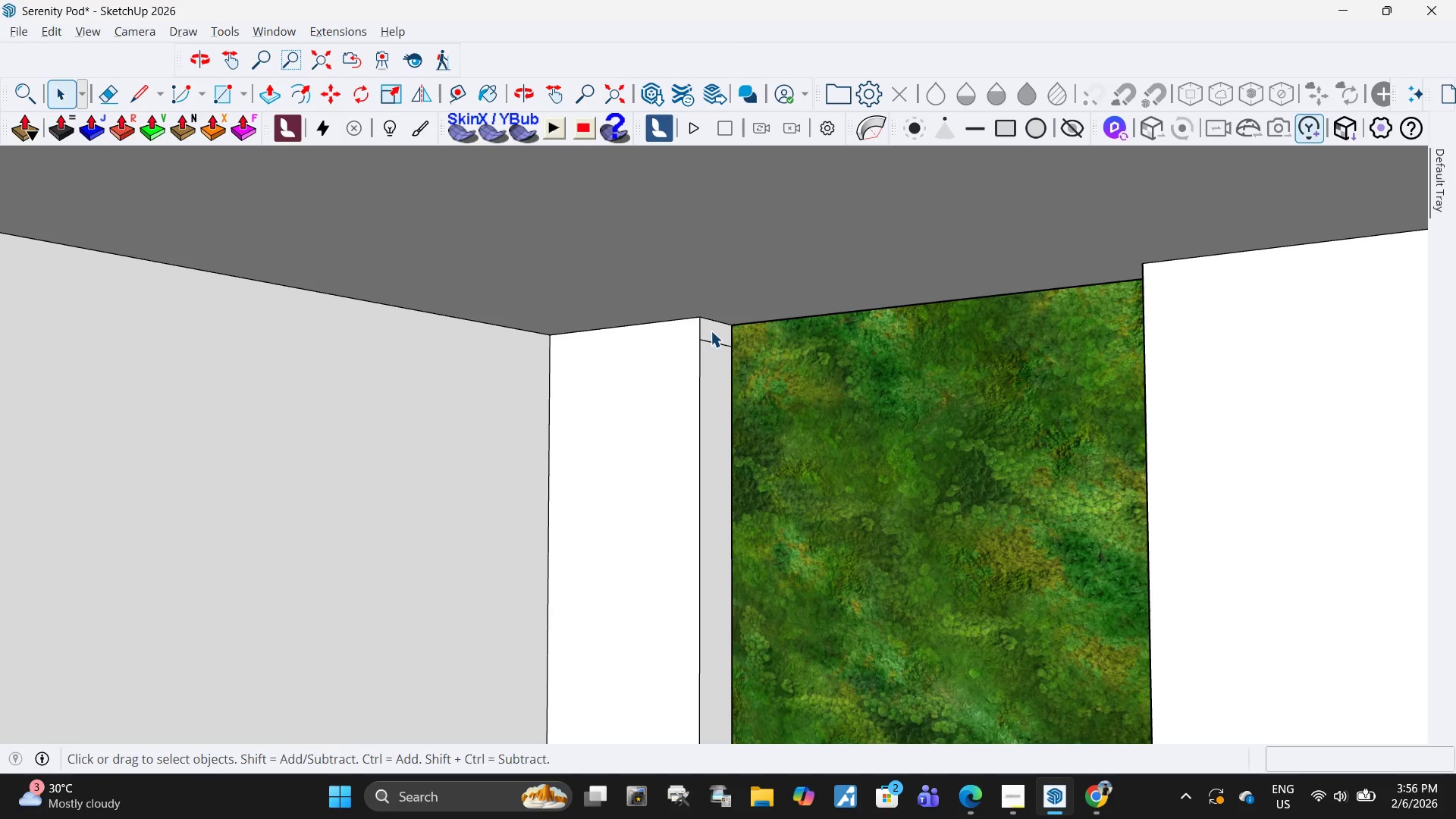 
key(P)
 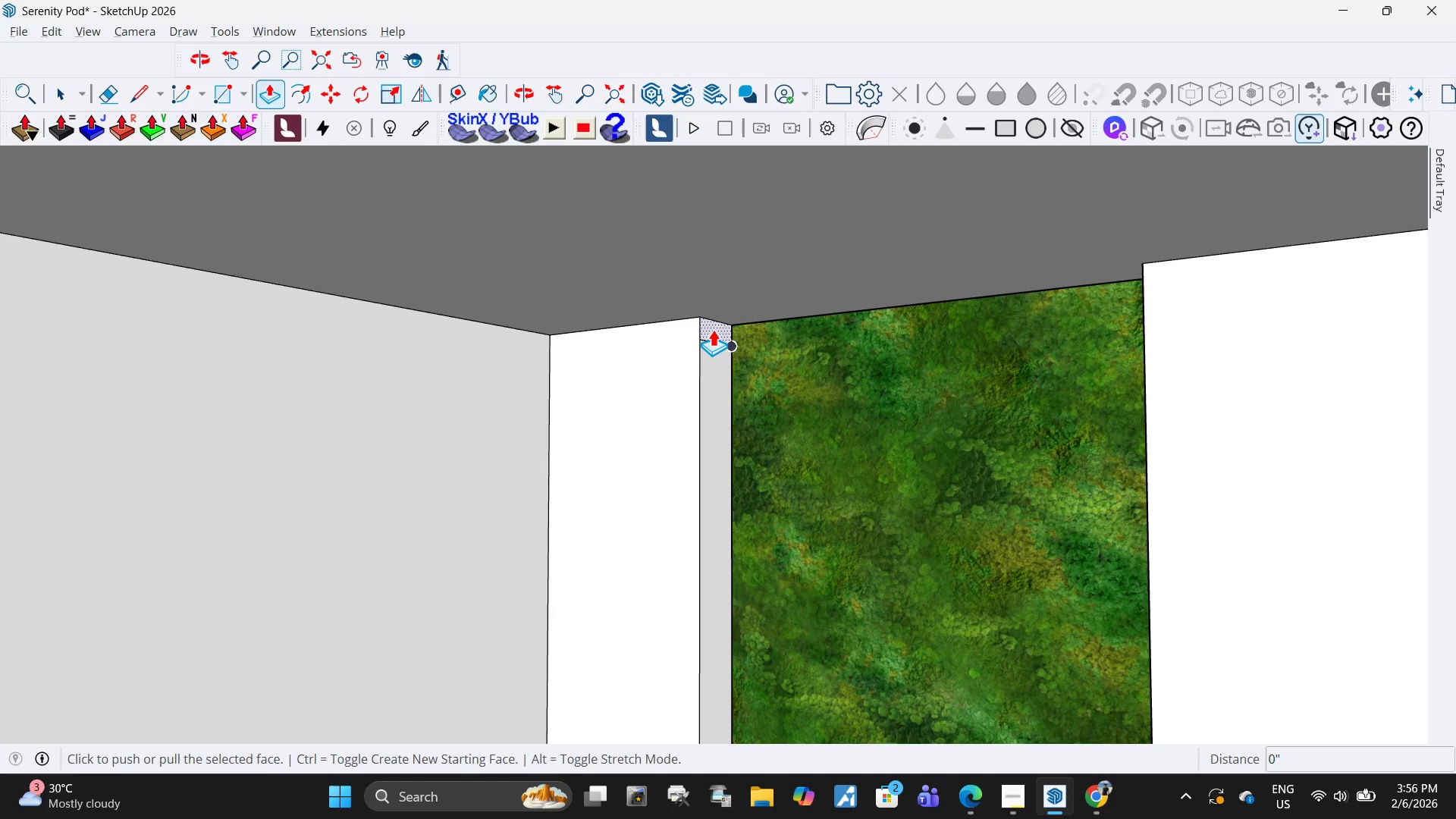 
left_click([713, 329])
 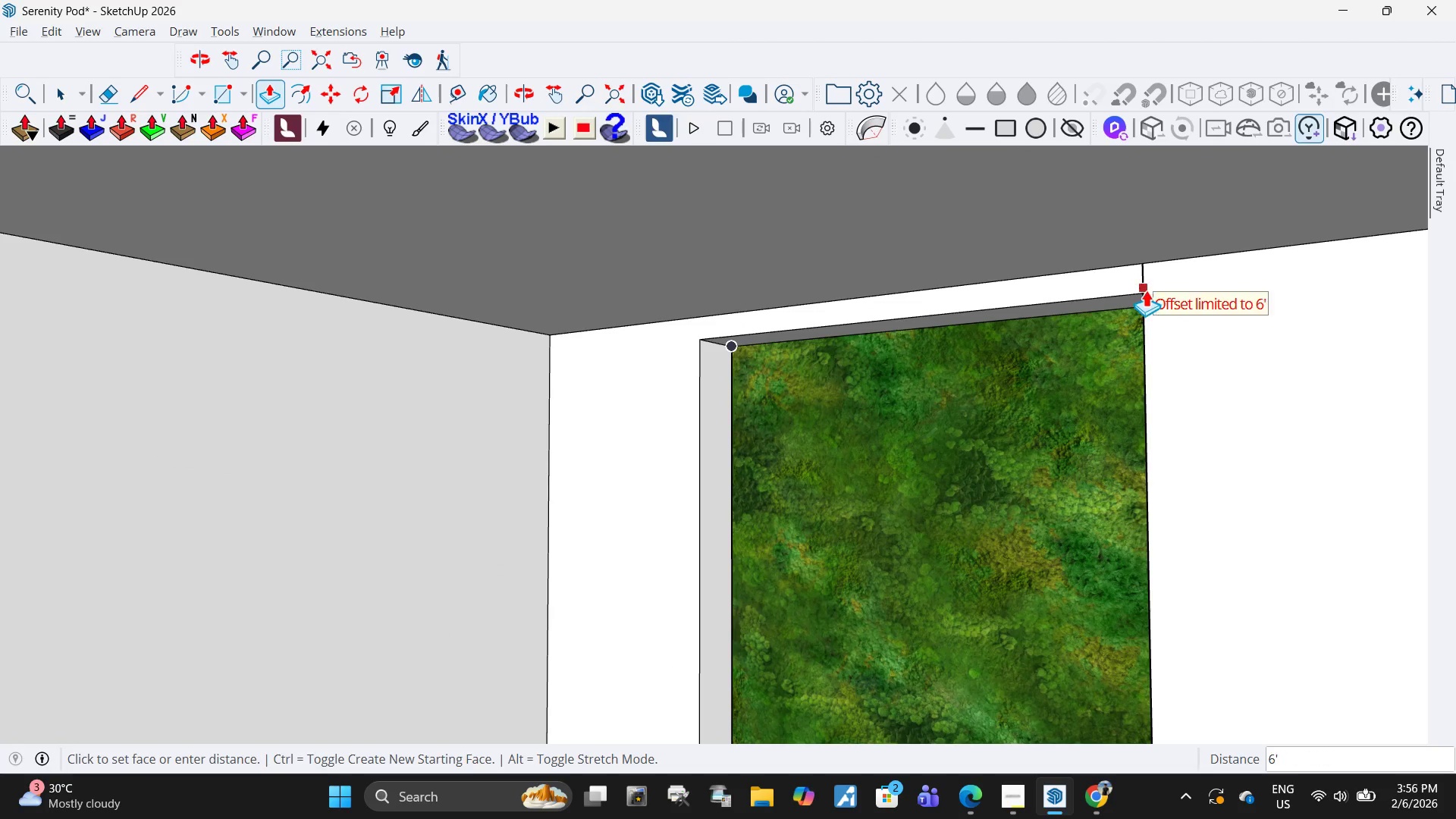 
left_click([1144, 295])
 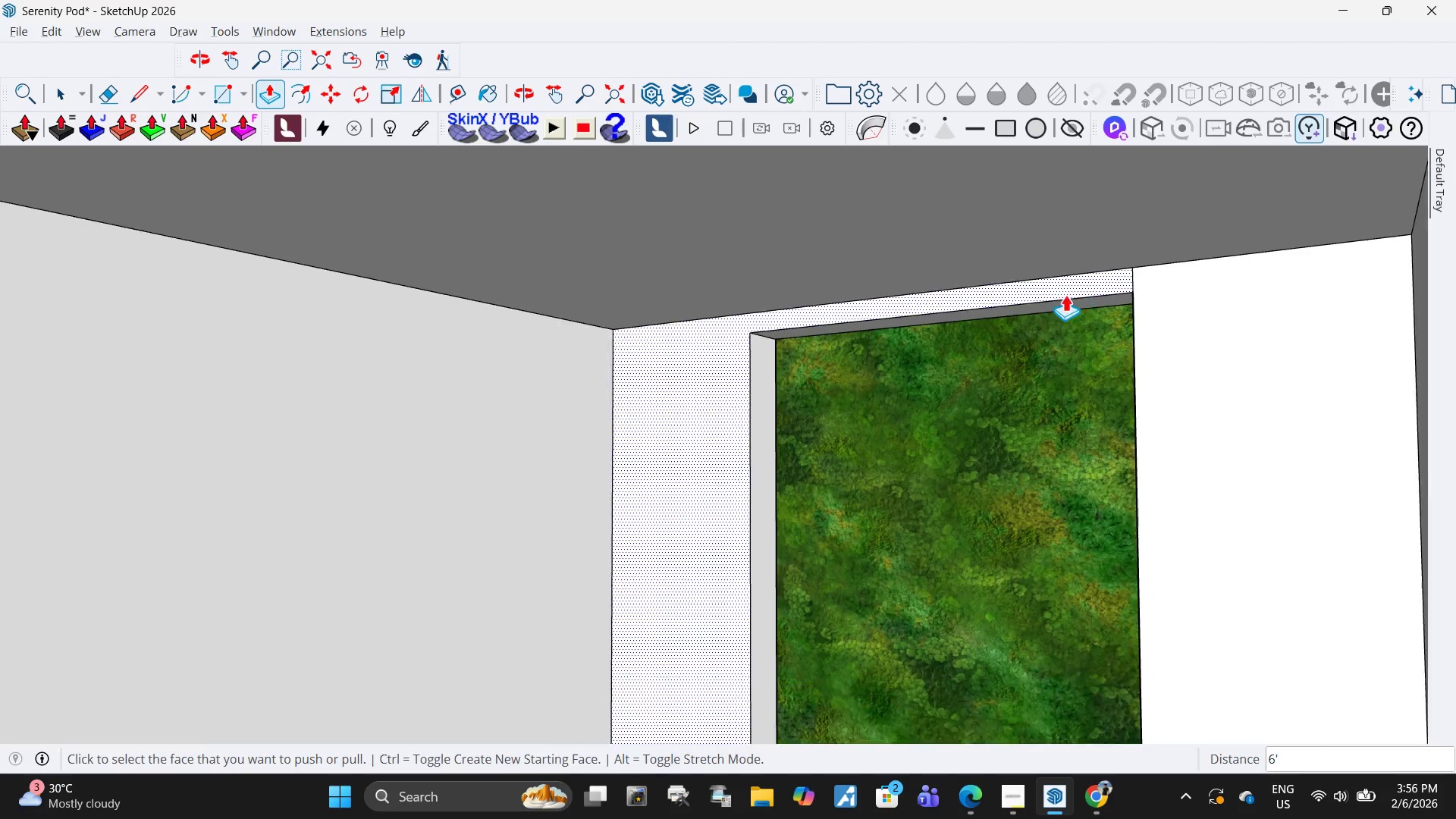 
scroll: coordinate [1052, 303], scroll_direction: down, amount: 13.0
 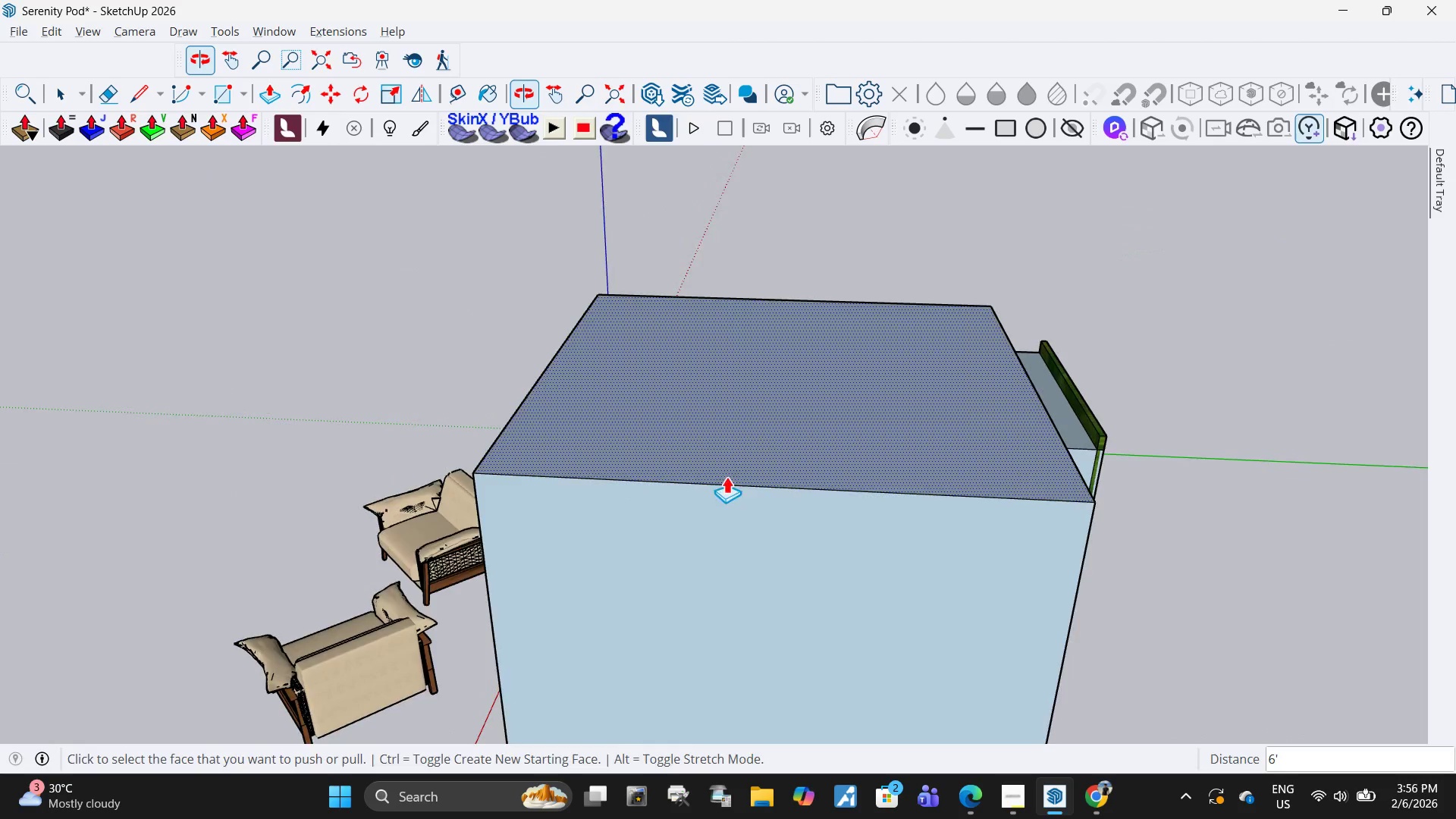 
scroll: coordinate [1116, 475], scroll_direction: up, amount: 4.0
 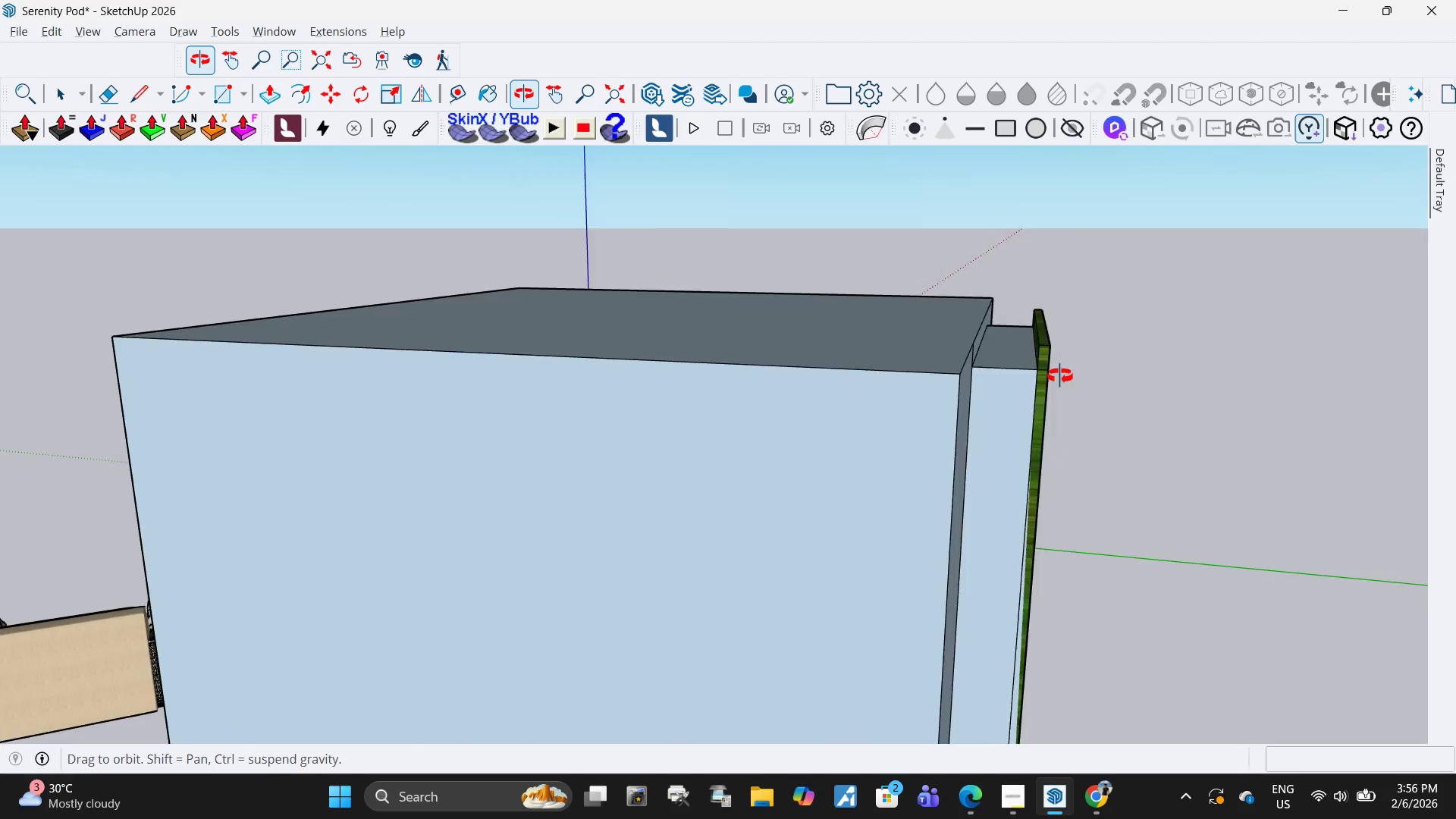 
key(Space)
 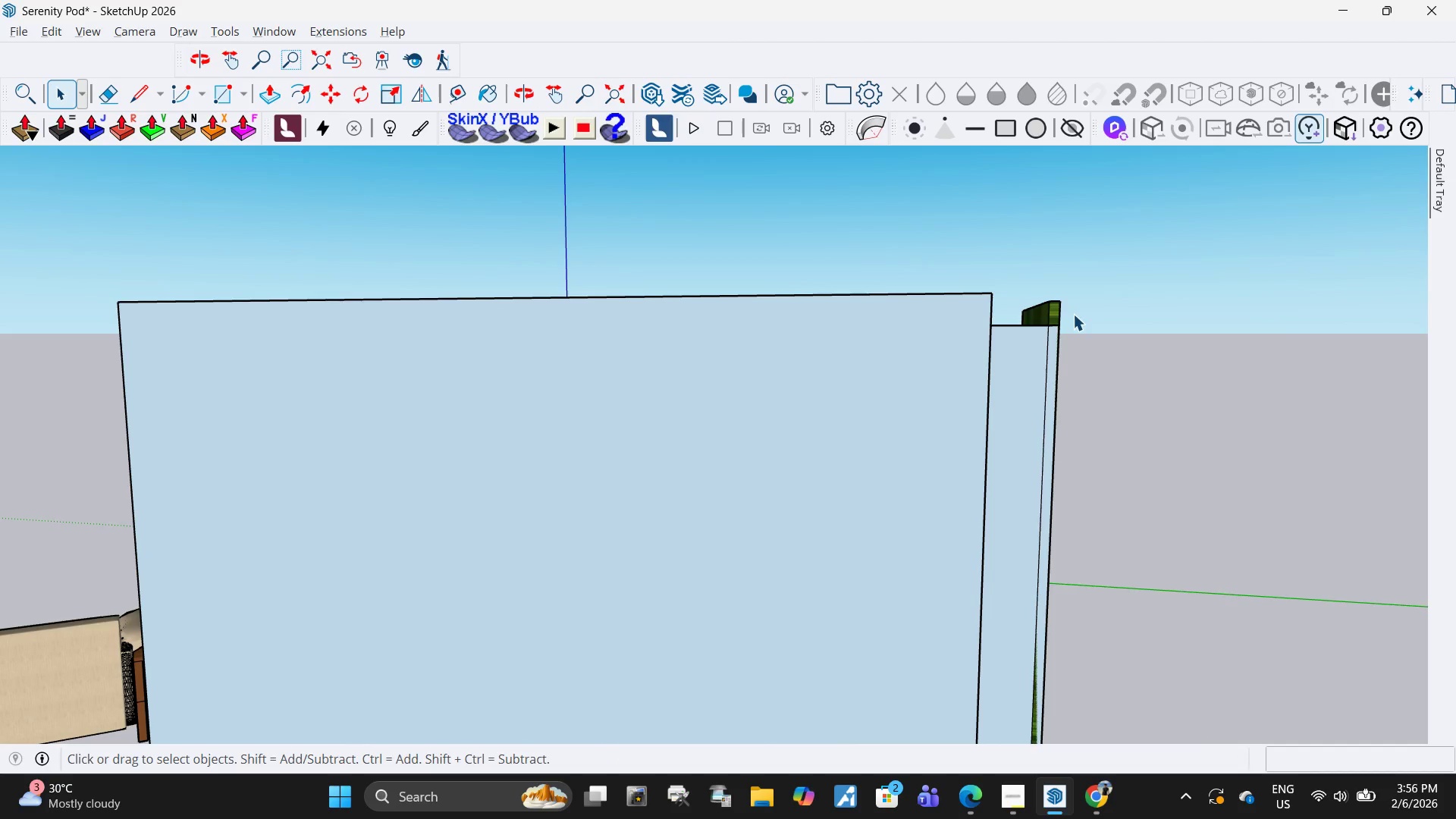 
left_click_drag(start_coordinate=[1072, 314], to_coordinate=[1043, 289])
 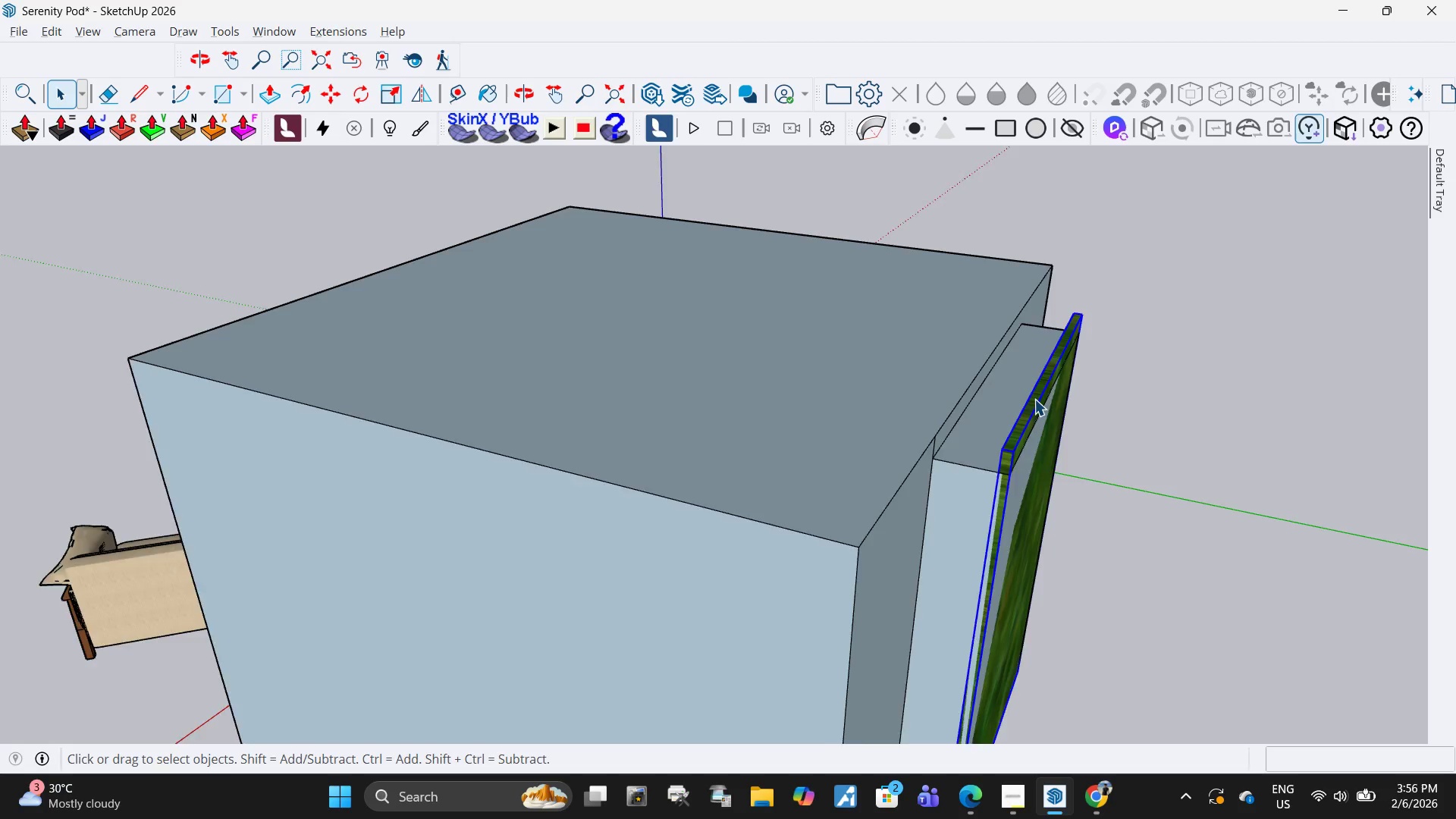 
key(S)
 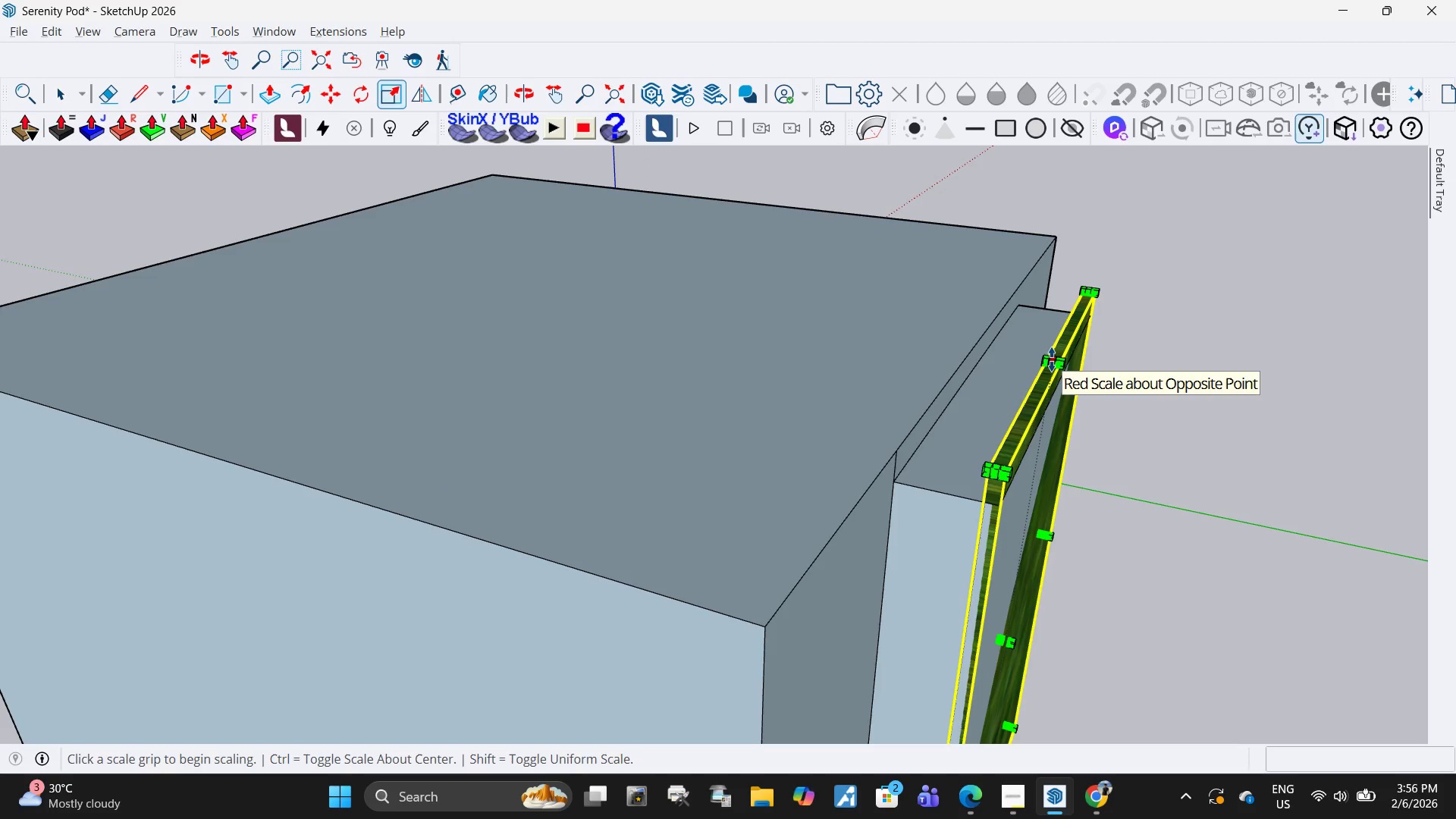 
scroll: coordinate [1034, 398], scroll_direction: up, amount: 3.0
 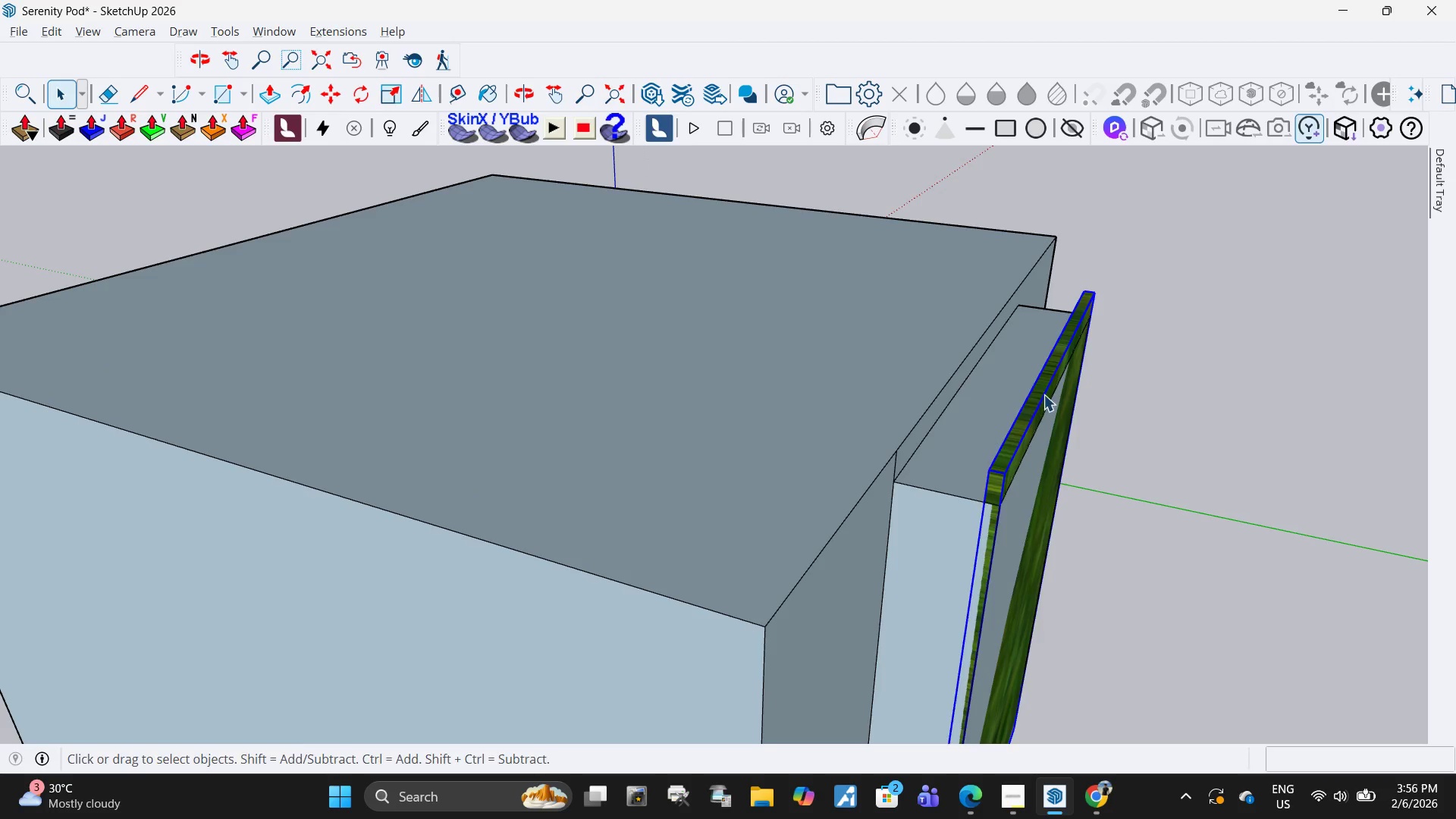 
left_click_drag(start_coordinate=[1052, 359], to_coordinate=[1052, 364])
 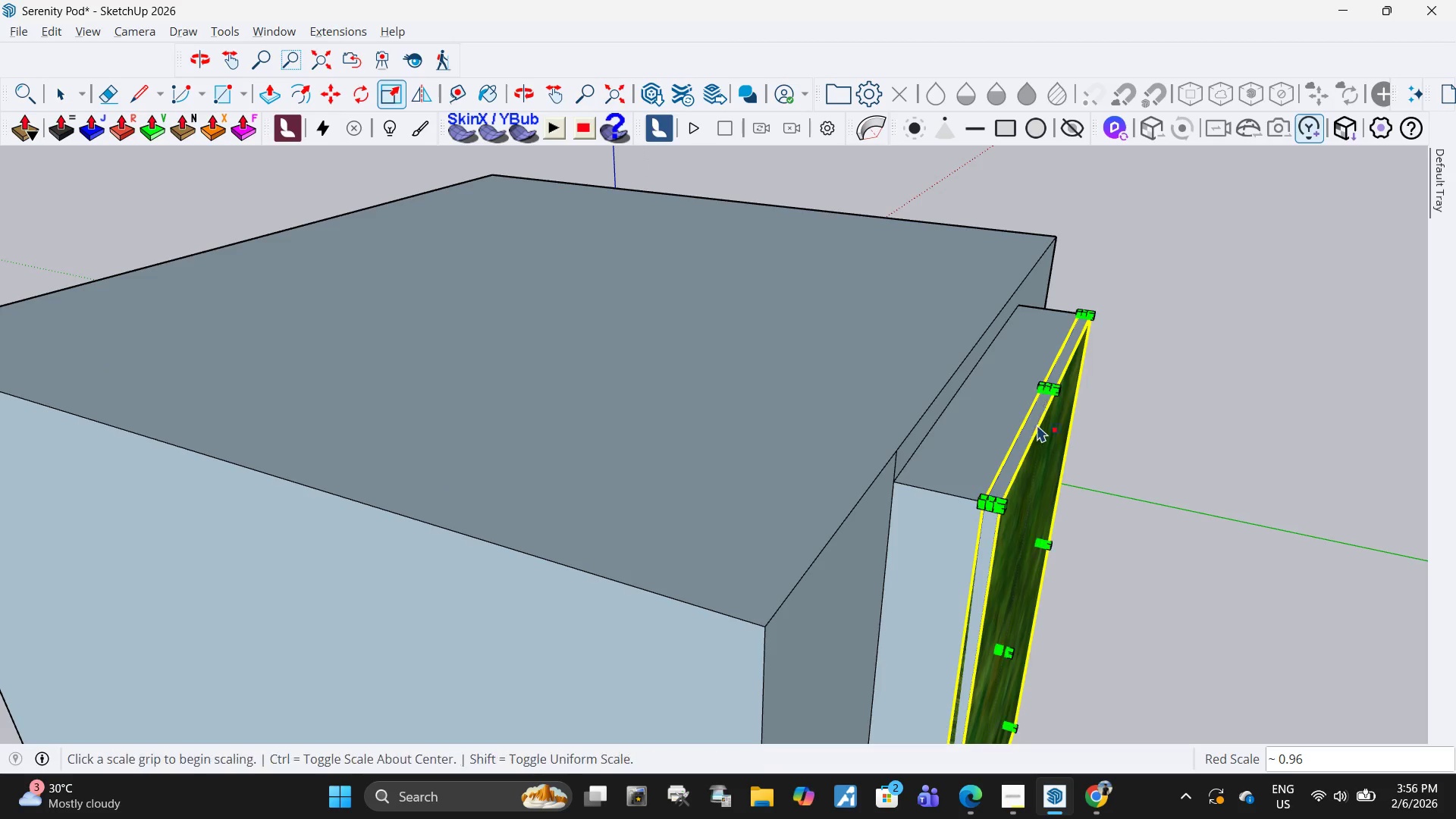 
key(Space)
 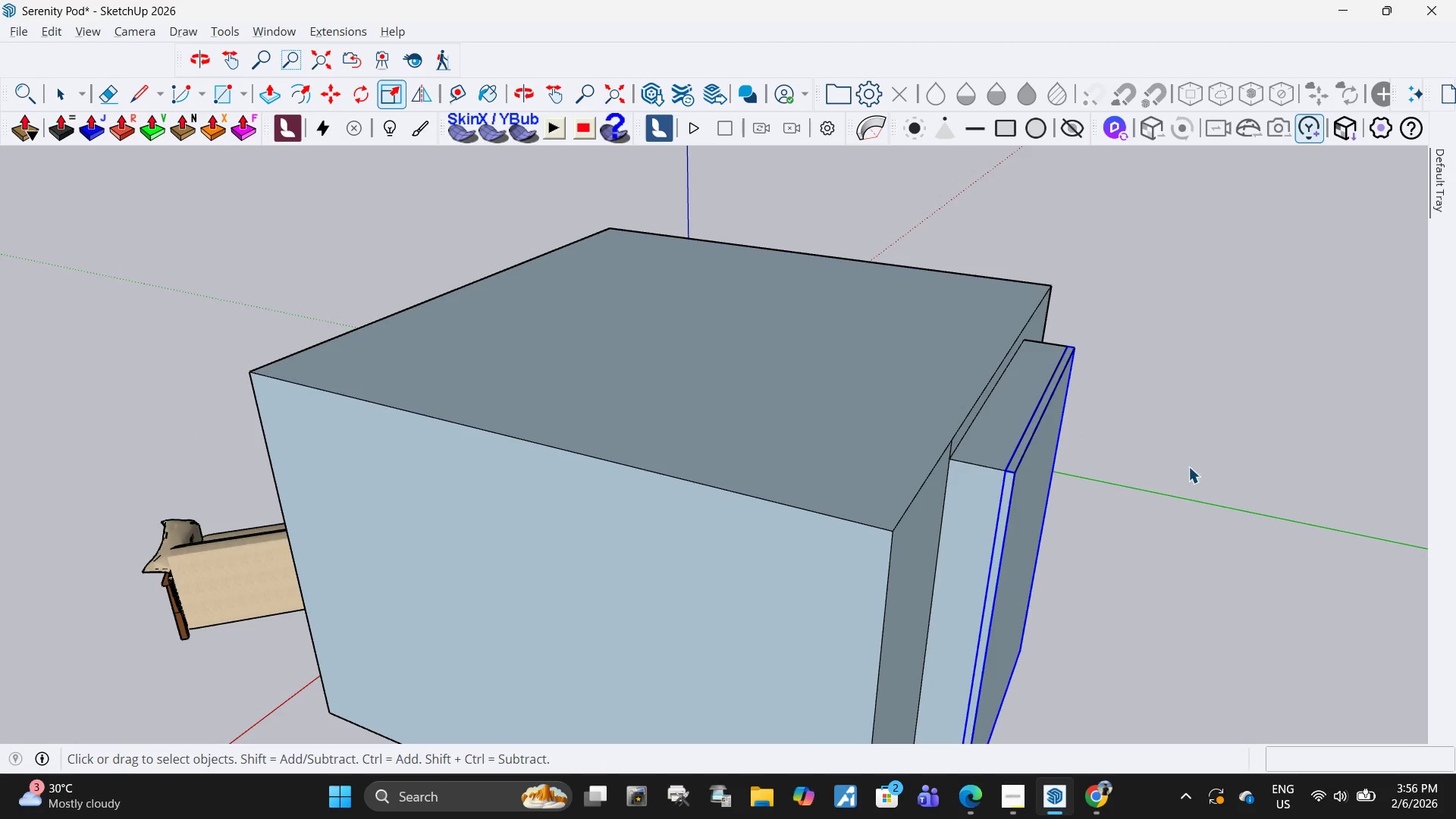 
left_click([1188, 466])
 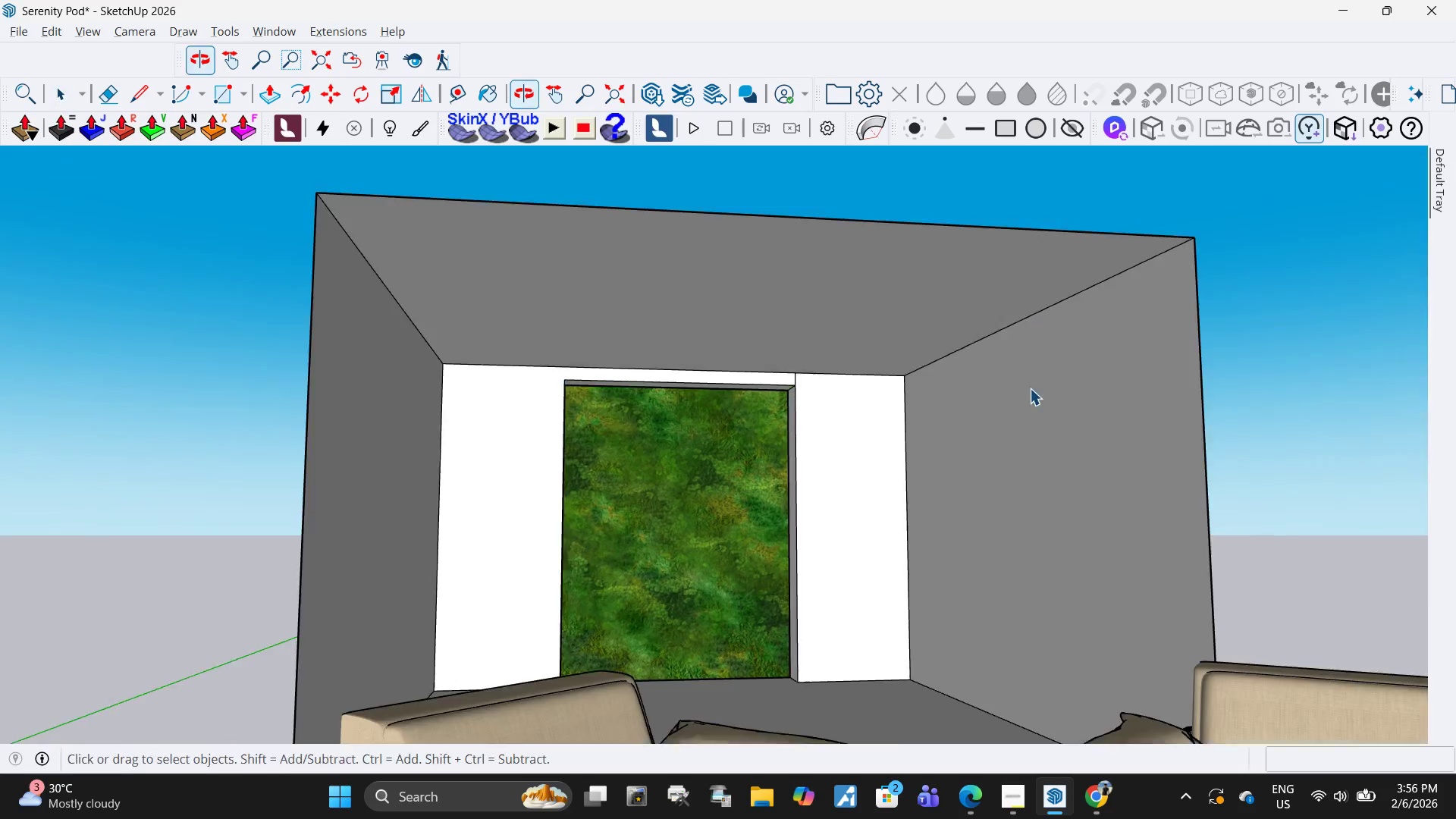 
scroll: coordinate [1037, 423], scroll_direction: down, amount: 5.0
 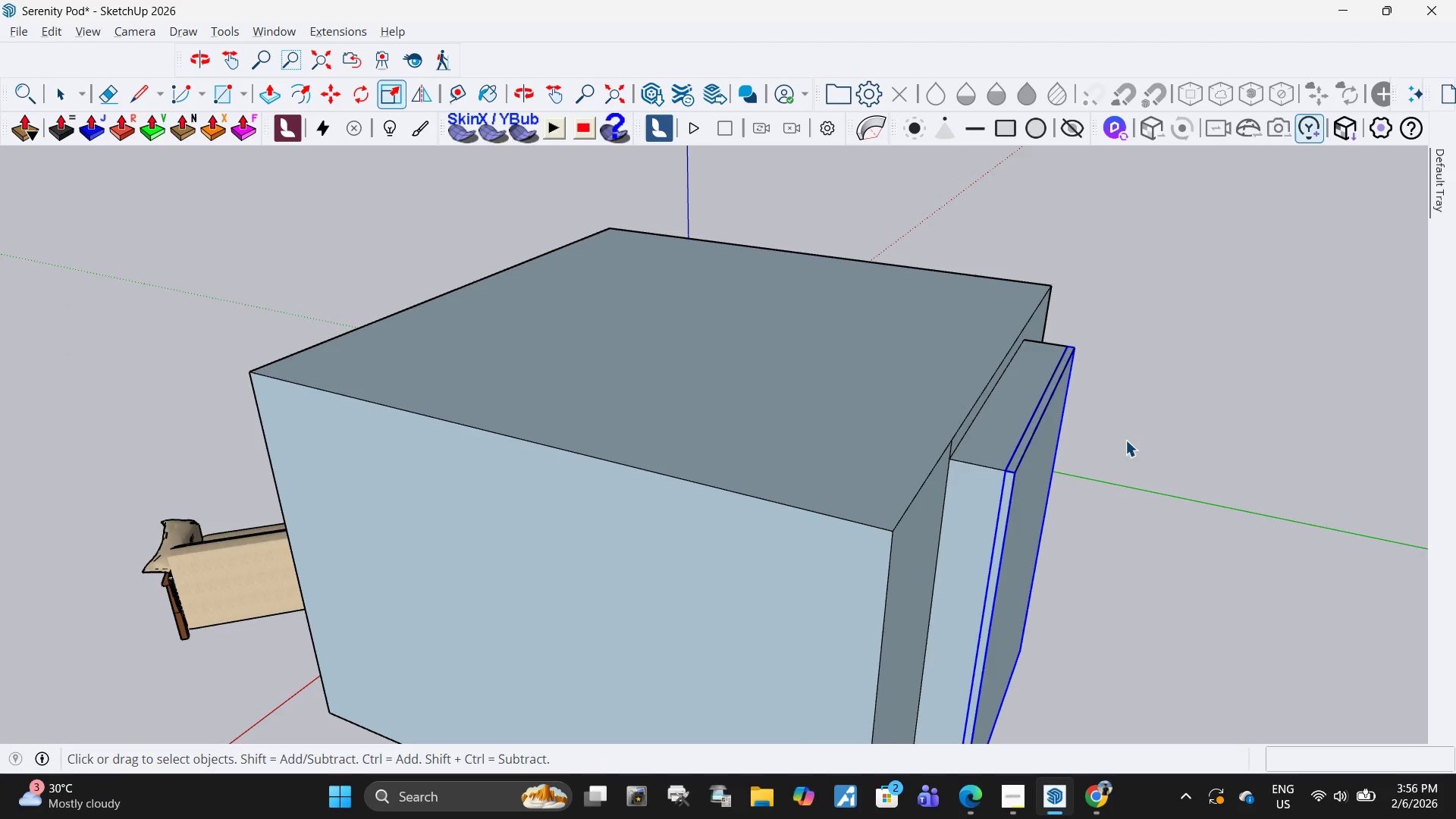 
scroll: coordinate [647, 400], scroll_direction: up, amount: 9.0
 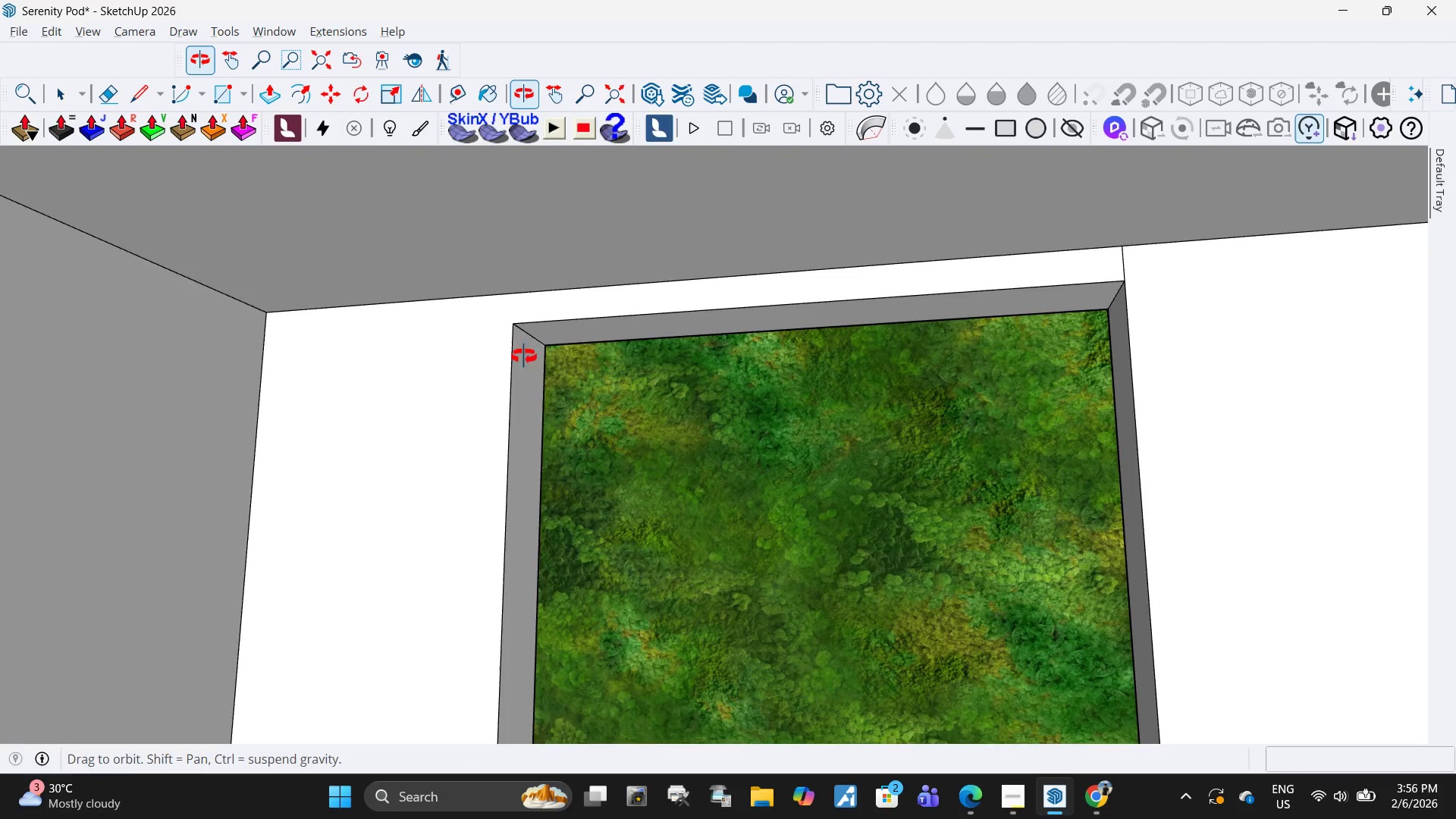 
key(L)
 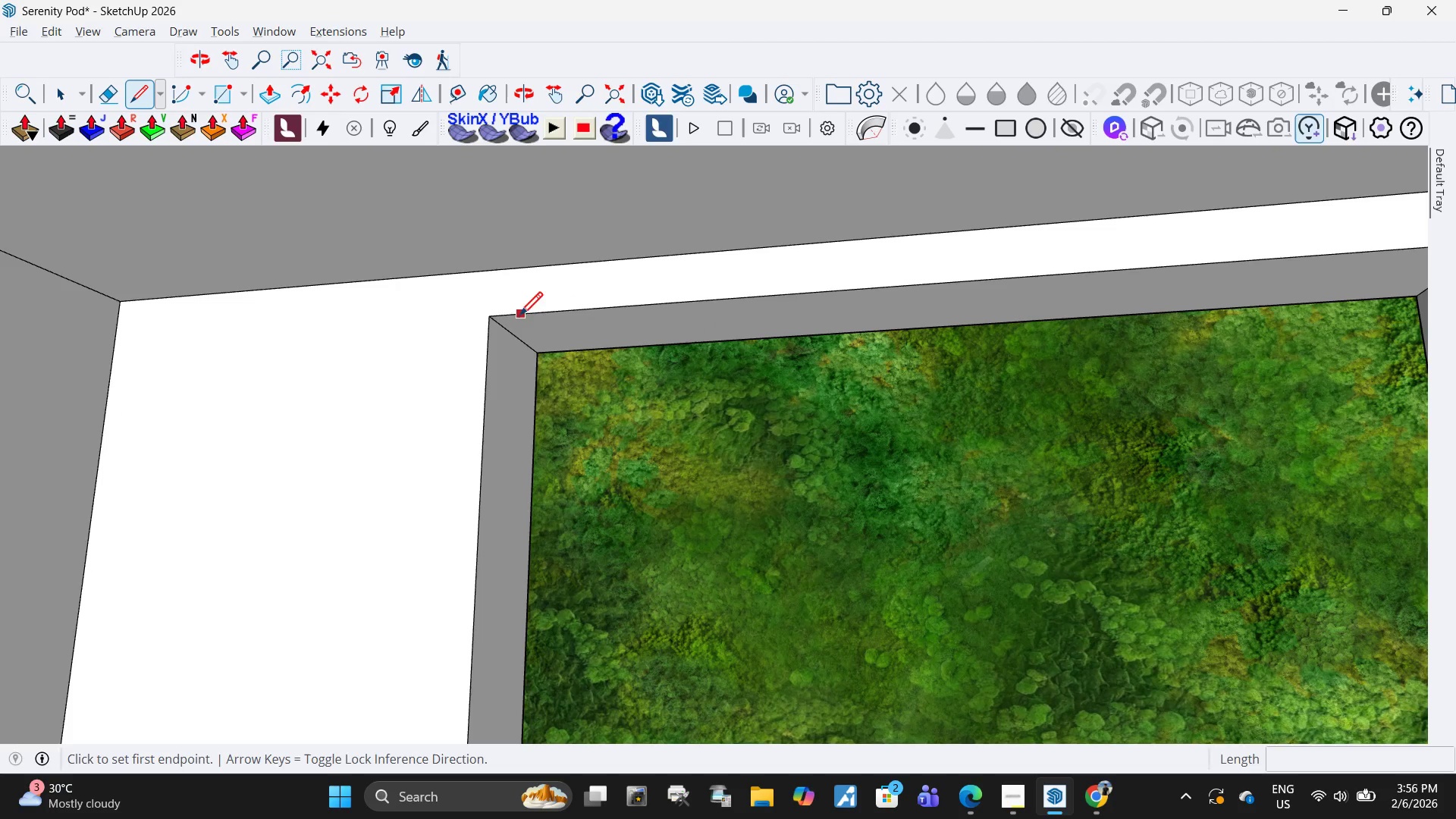 
scroll: coordinate [561, 332], scroll_direction: up, amount: 4.0
 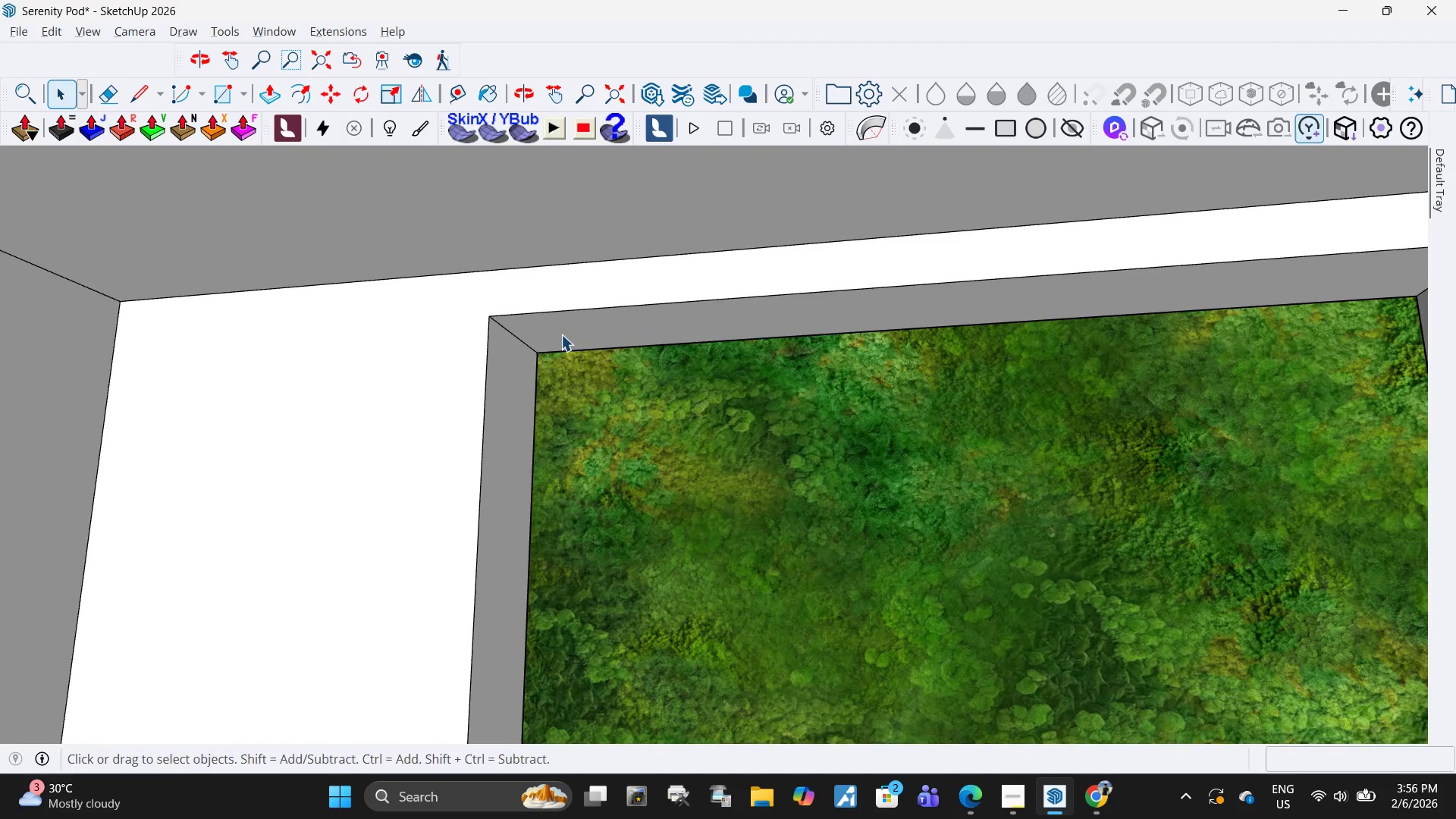 
mouse_move([533, 315])
 